 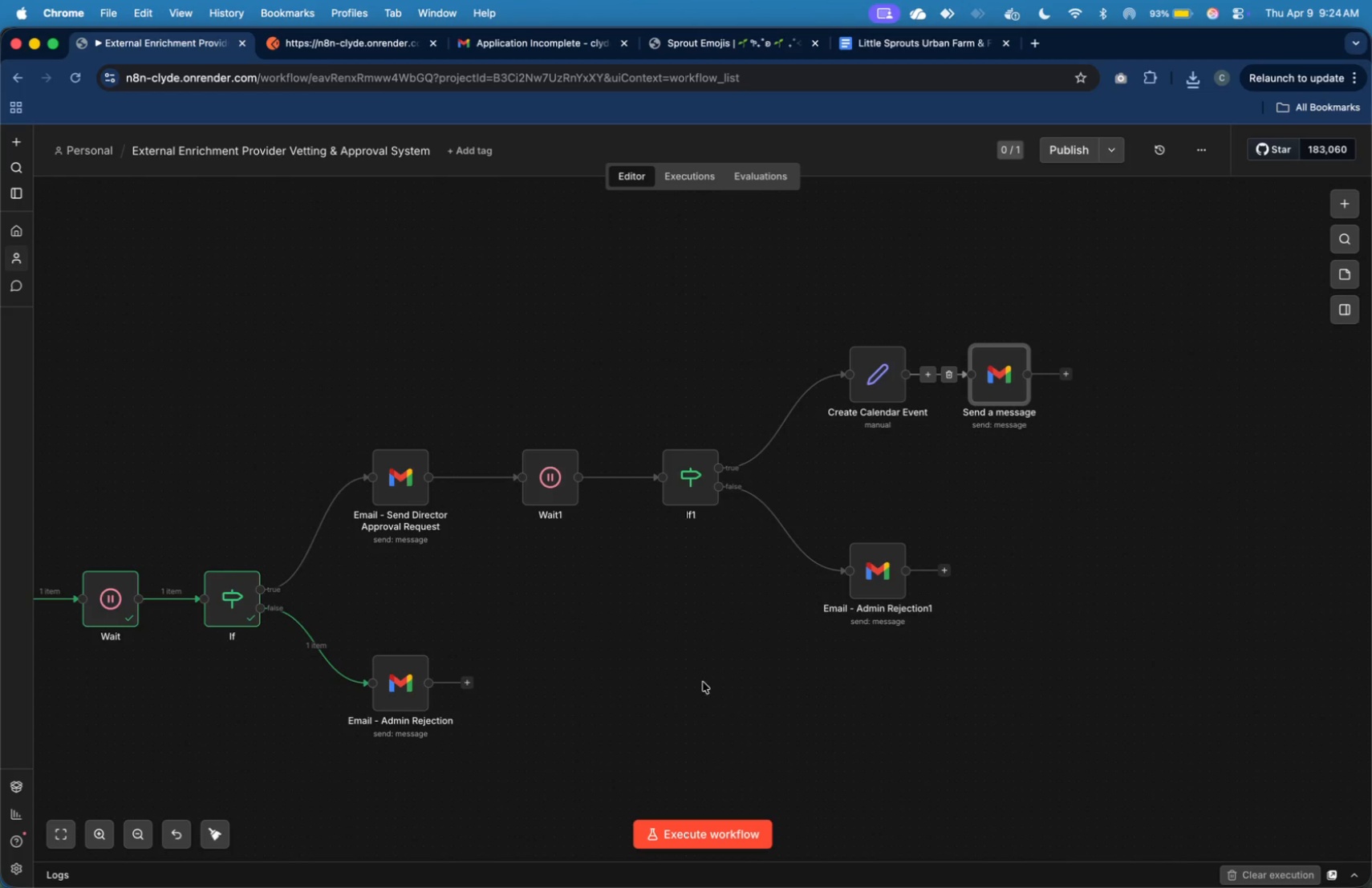 
left_click([1336, 201])
 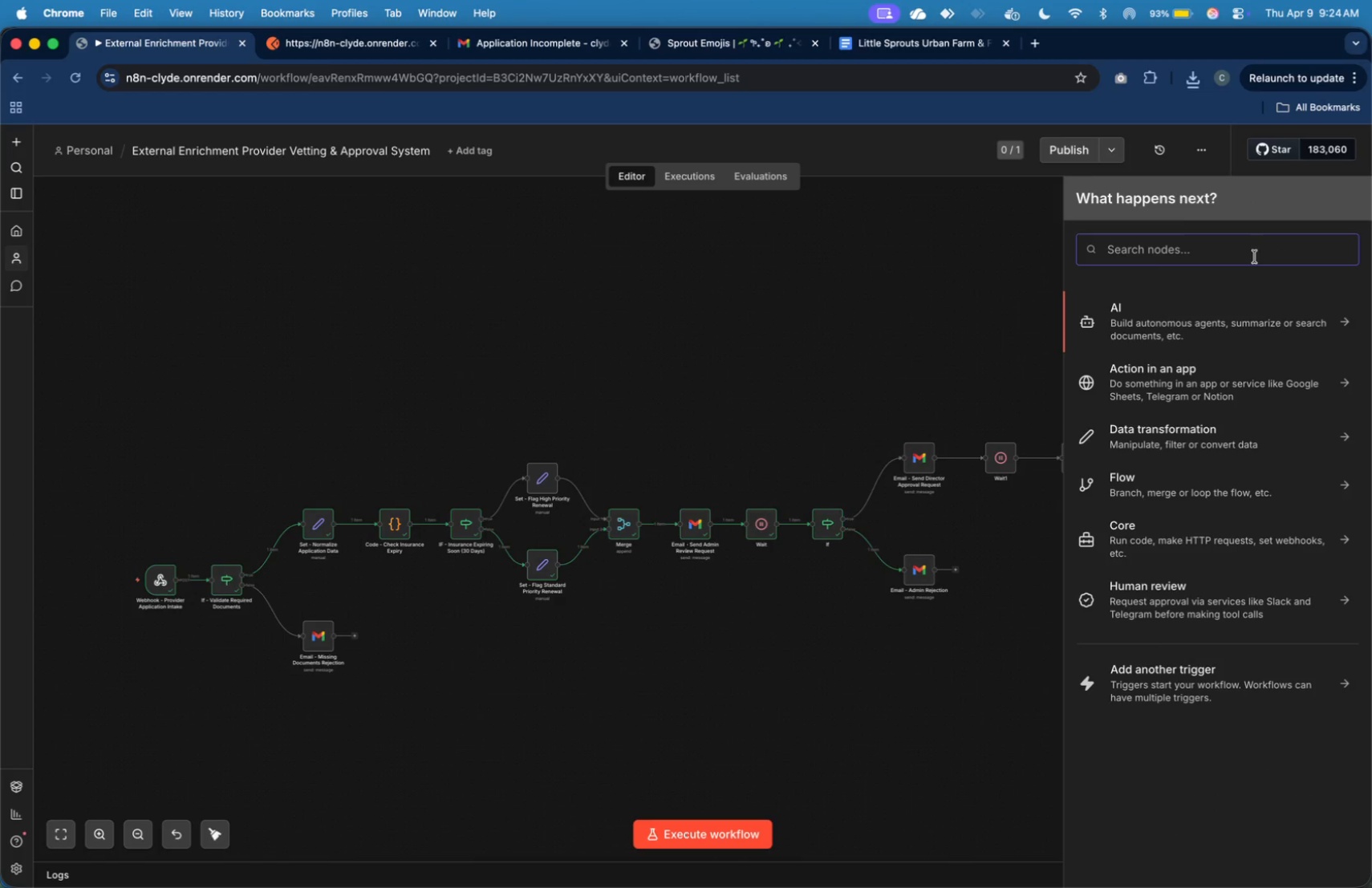 
type(err)
 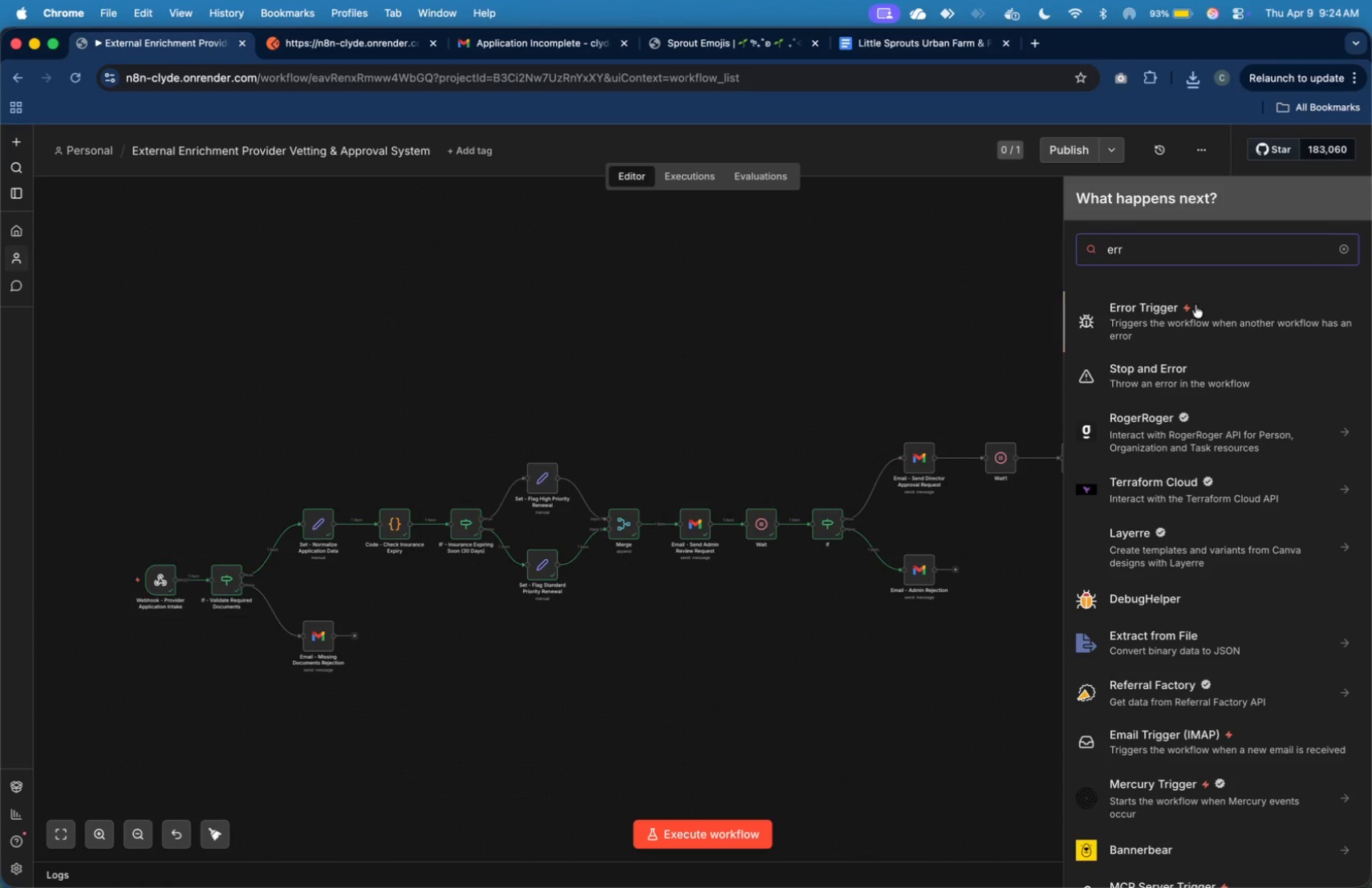 
left_click([1193, 312])
 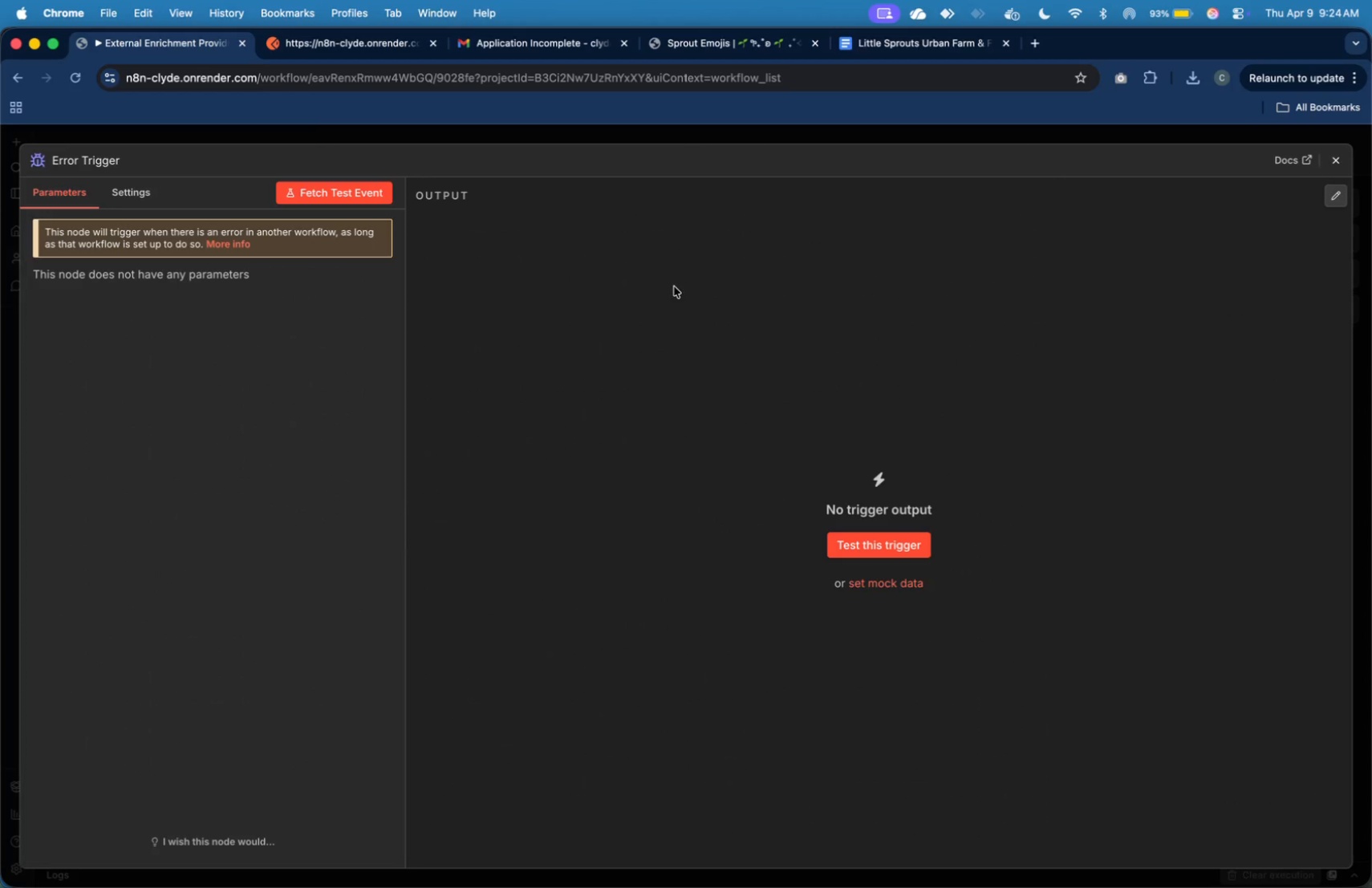 
left_click([903, 542])
 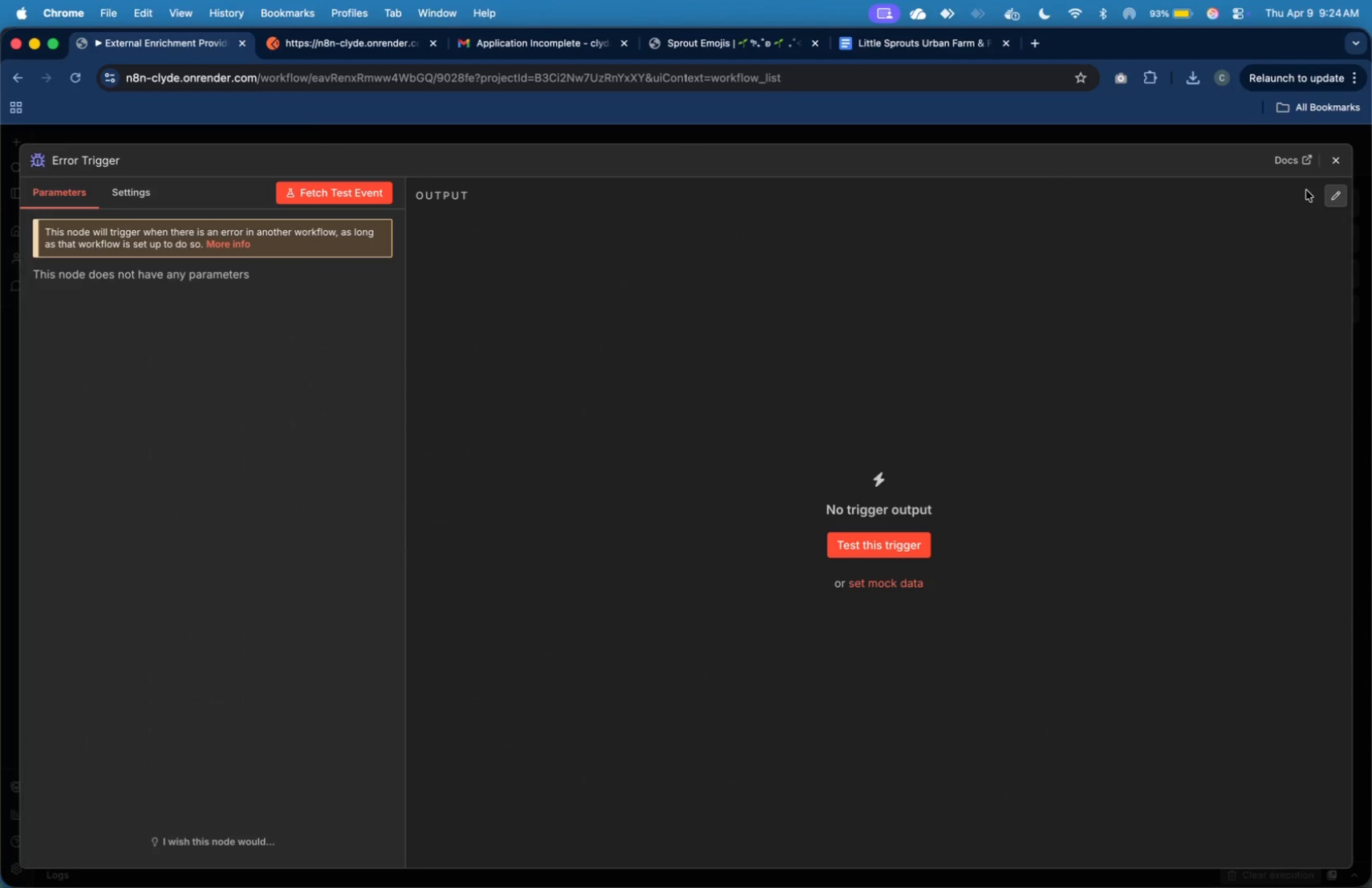 
left_click([1330, 162])
 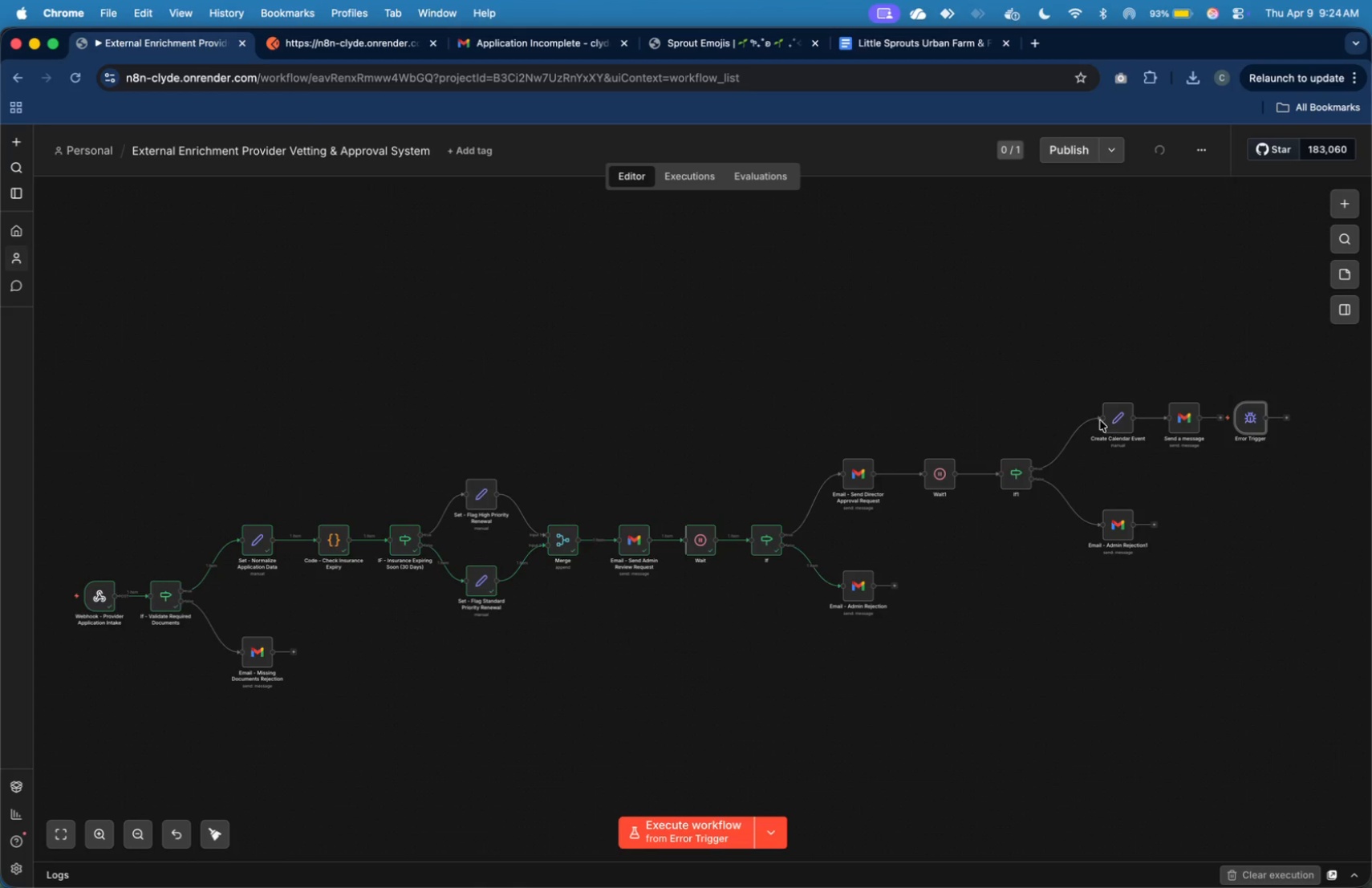 
left_click_drag(start_coordinate=[1252, 424], to_coordinate=[174, 471])
 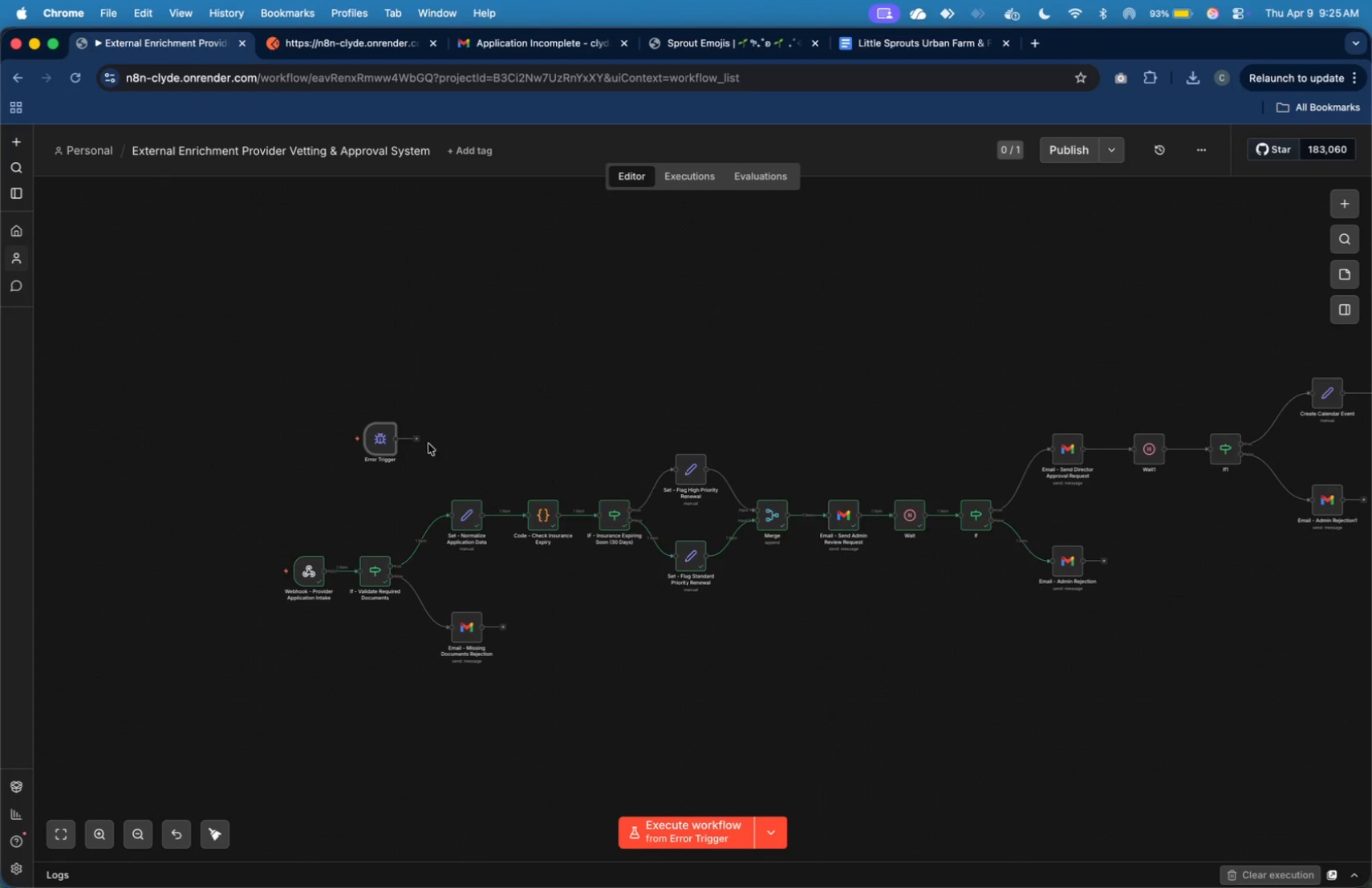 
left_click_drag(start_coordinate=[388, 438], to_coordinate=[309, 478])
 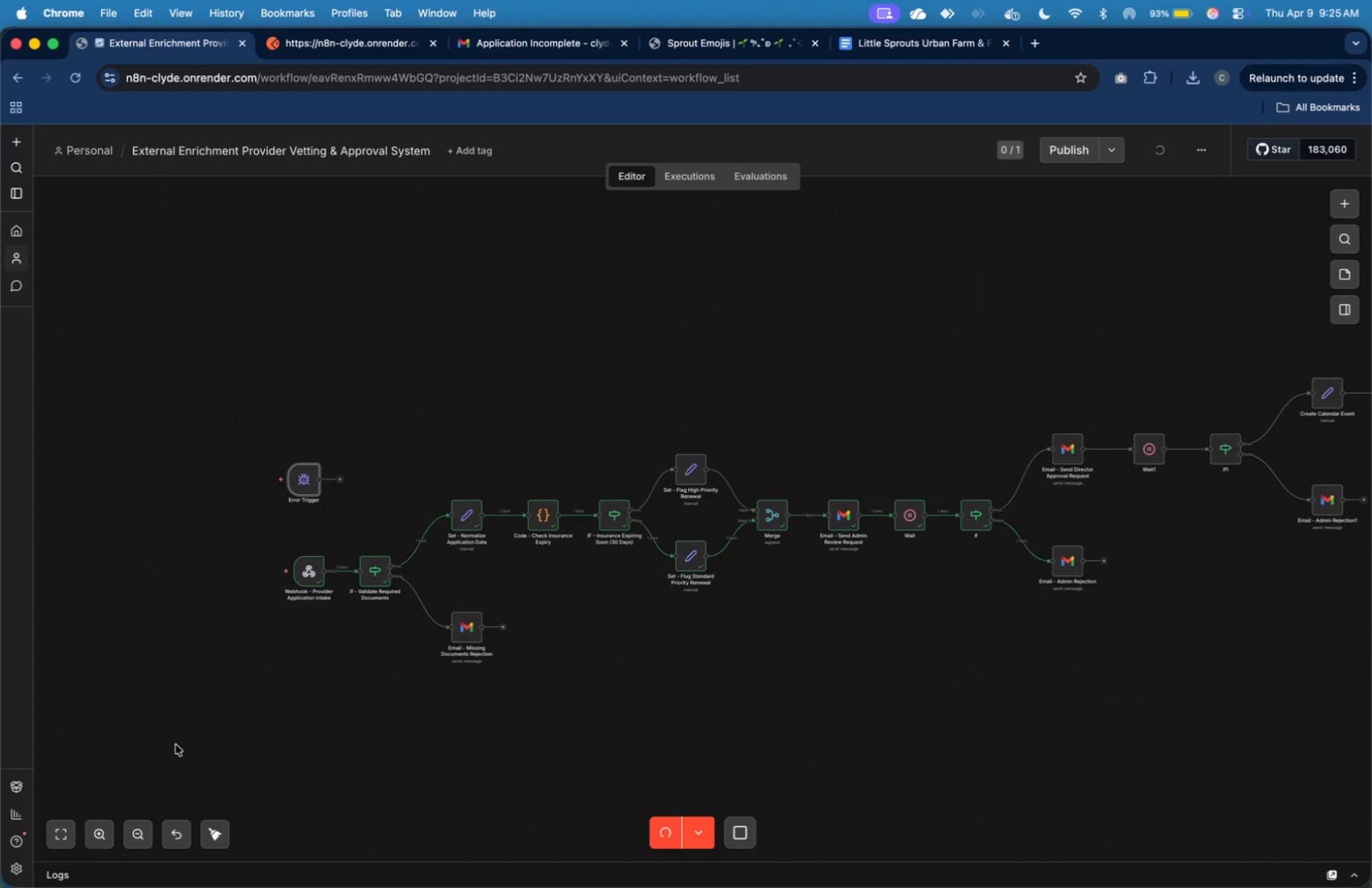 
double_click([104, 828])
 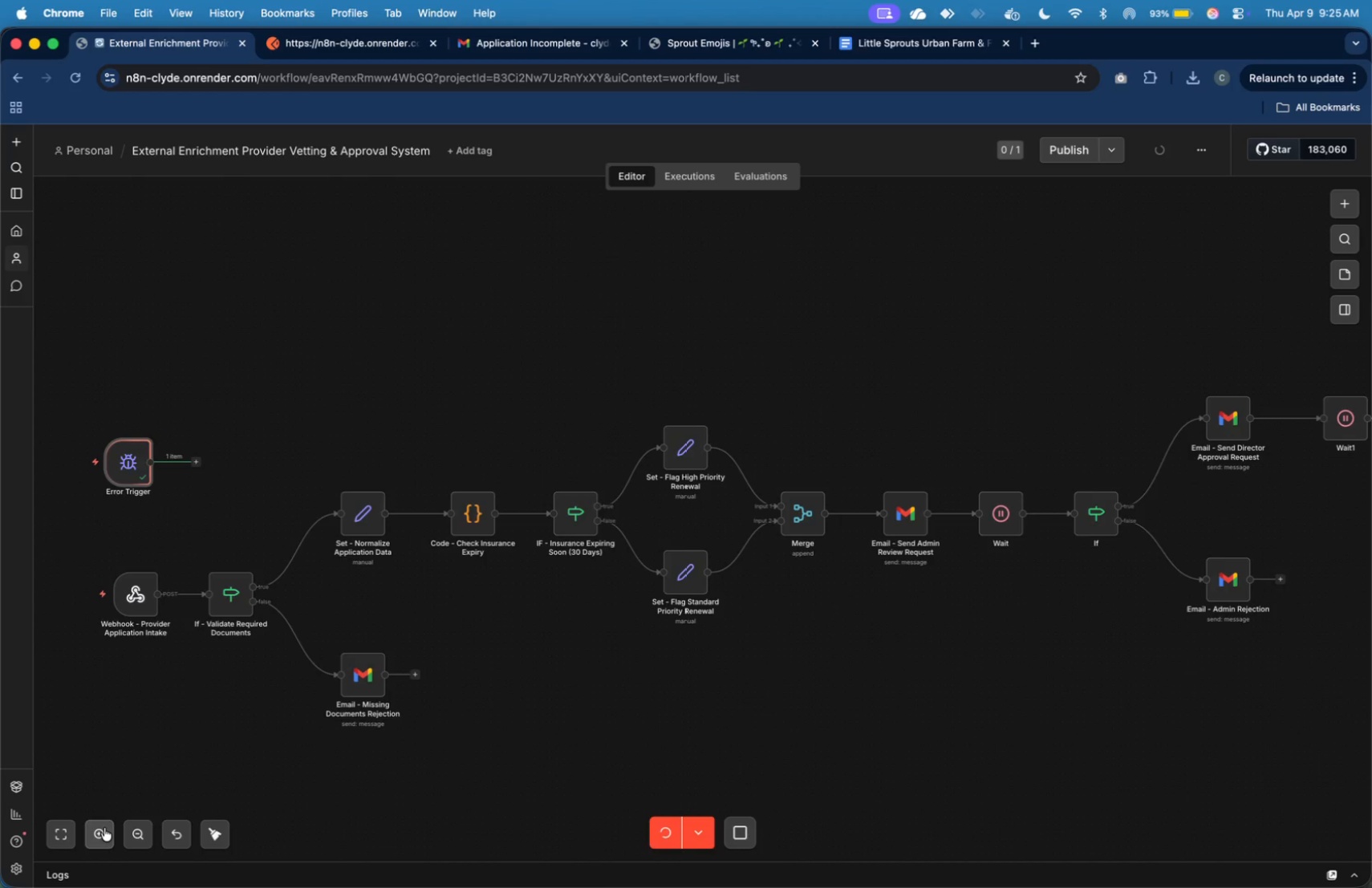 
triple_click([104, 828])
 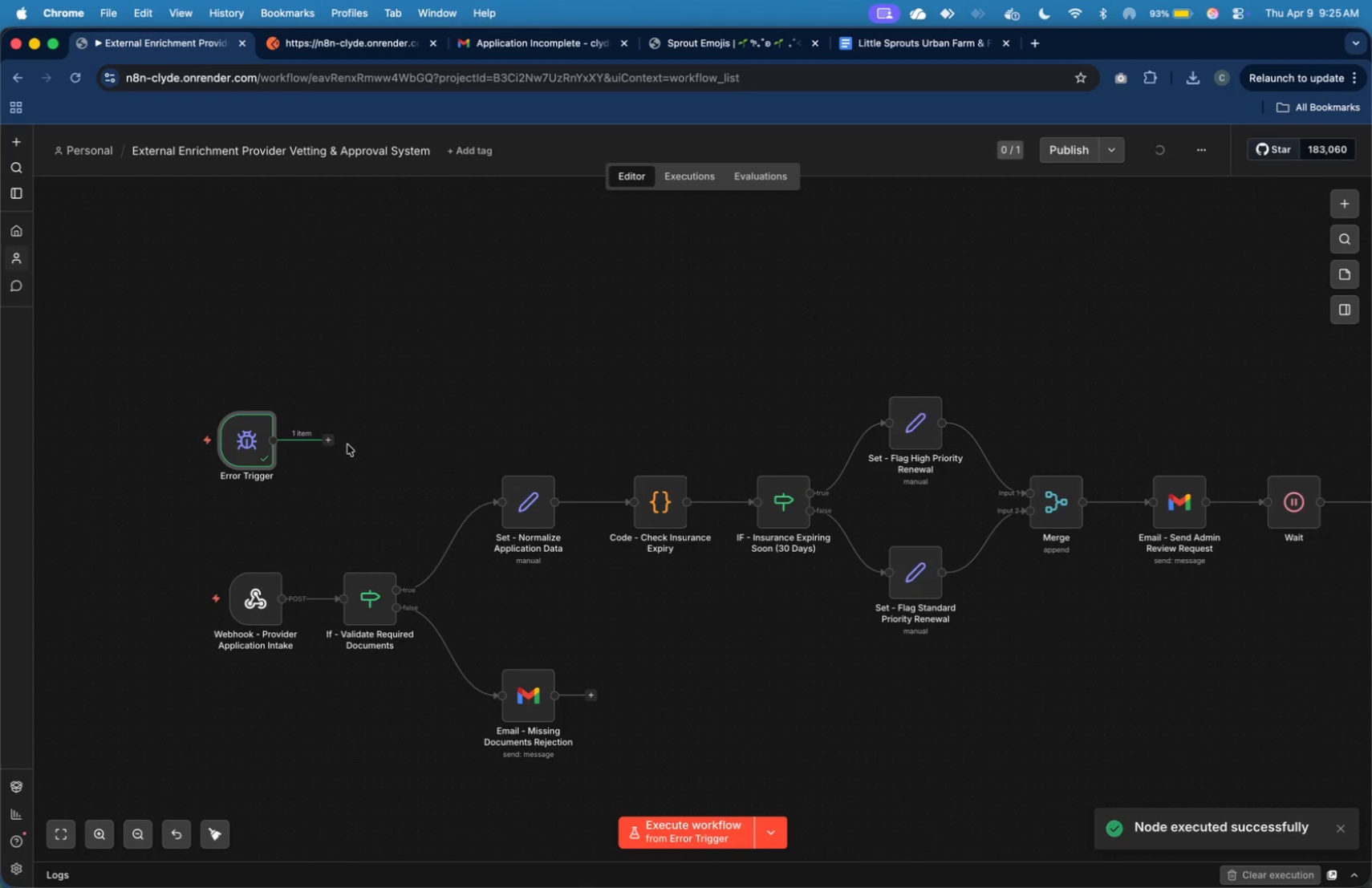 
left_click([332, 441])
 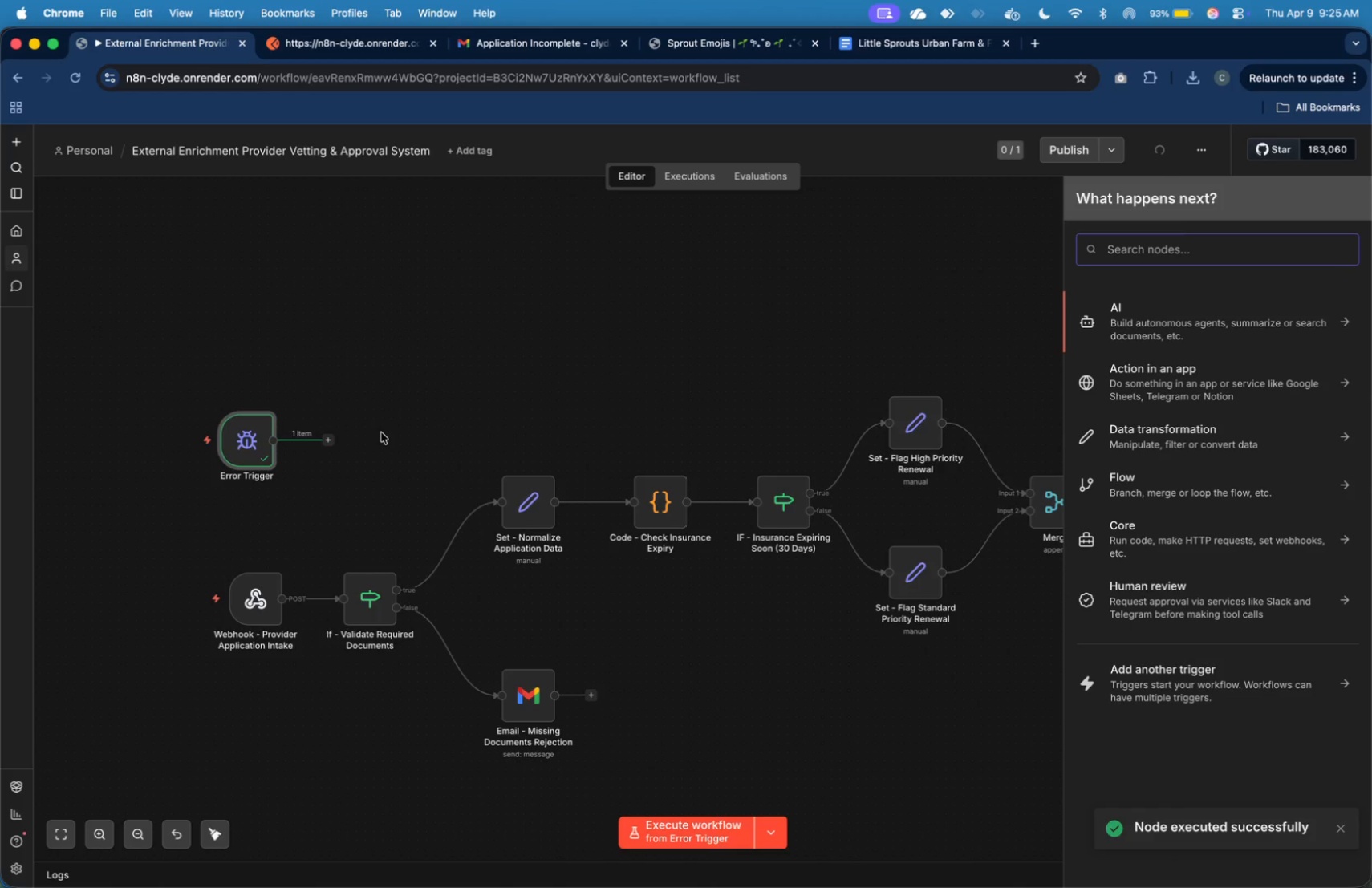 
type(gm)
 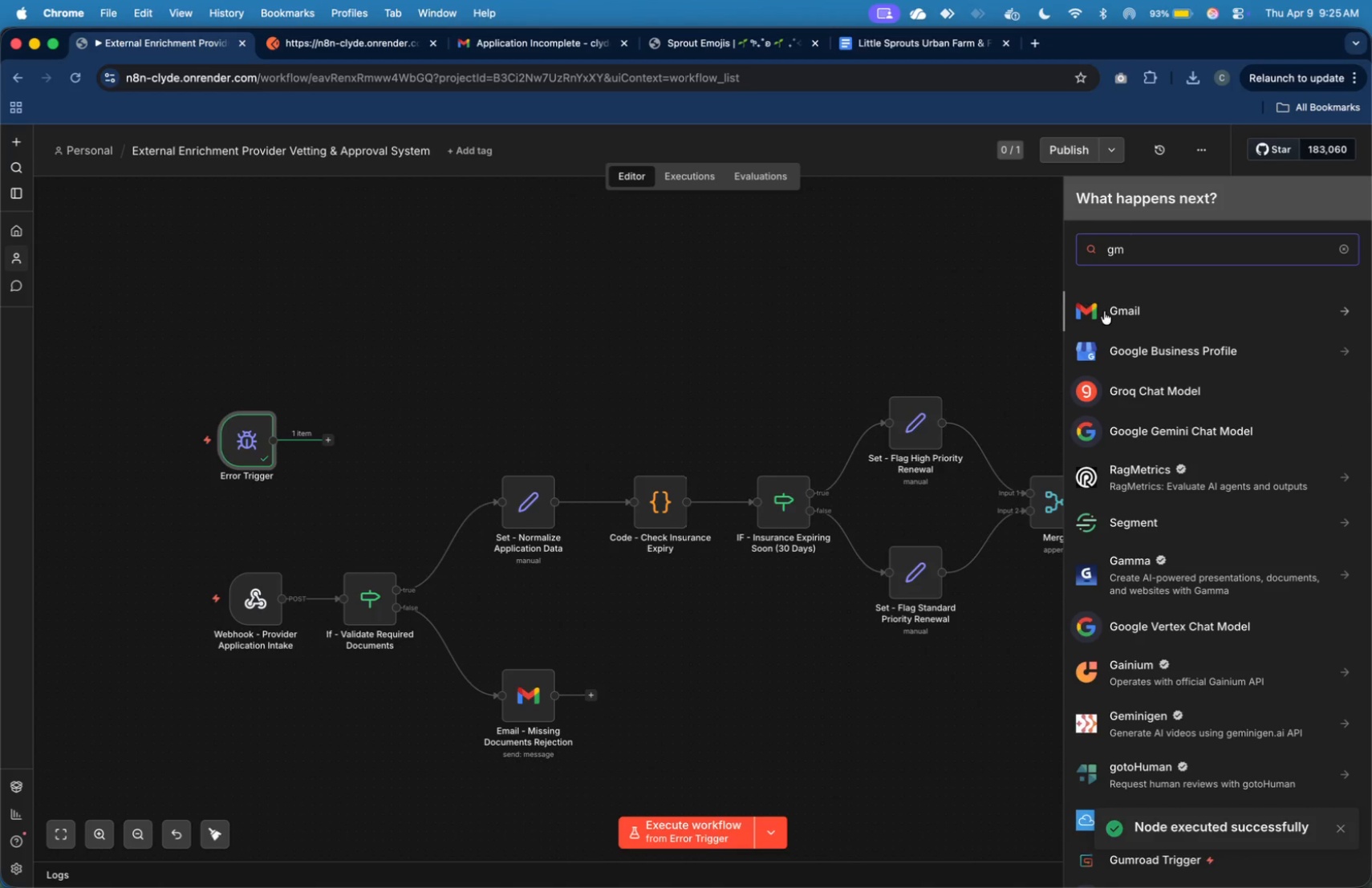 
left_click([1105, 312])
 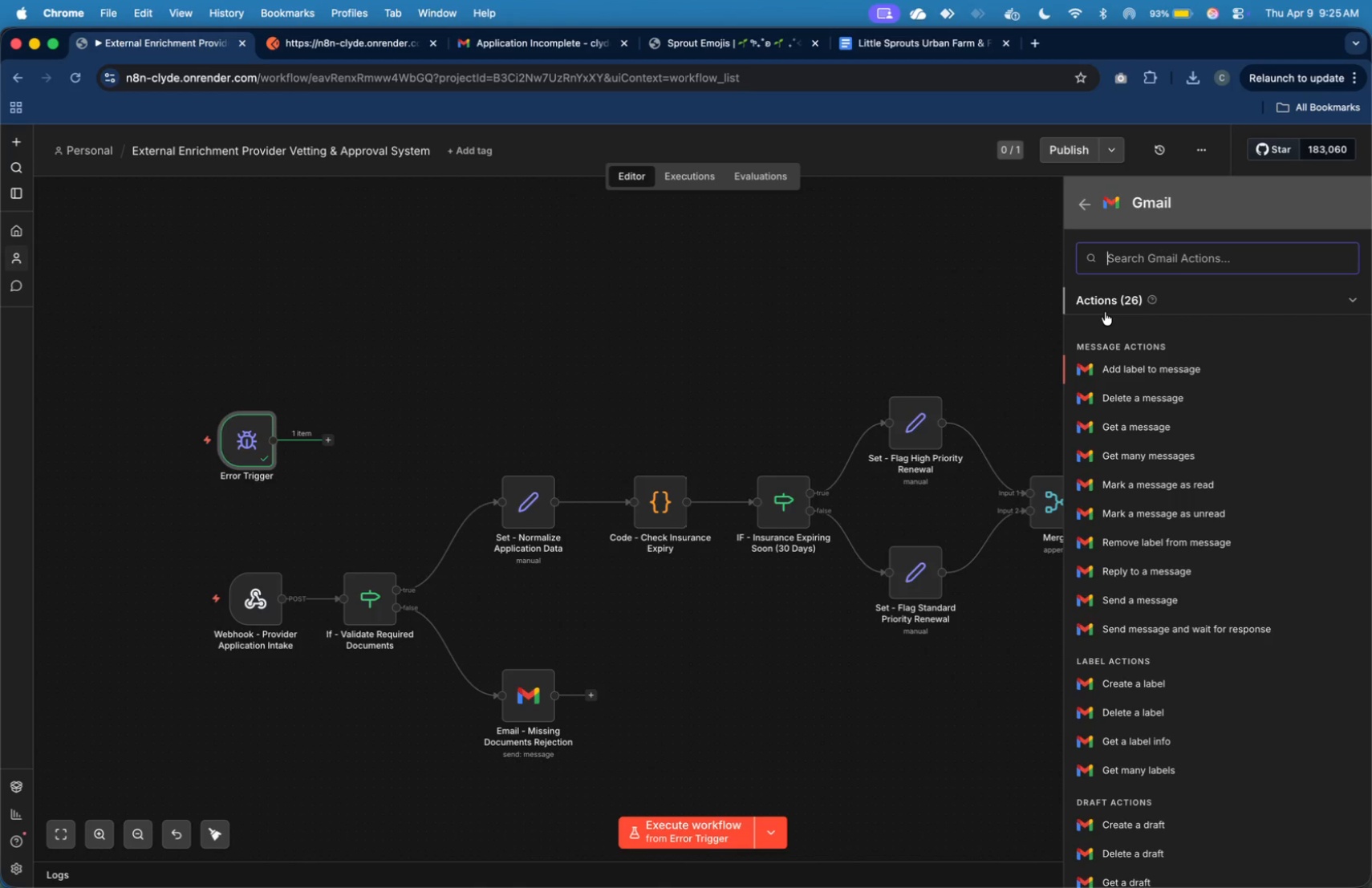 
wait(15.07)
 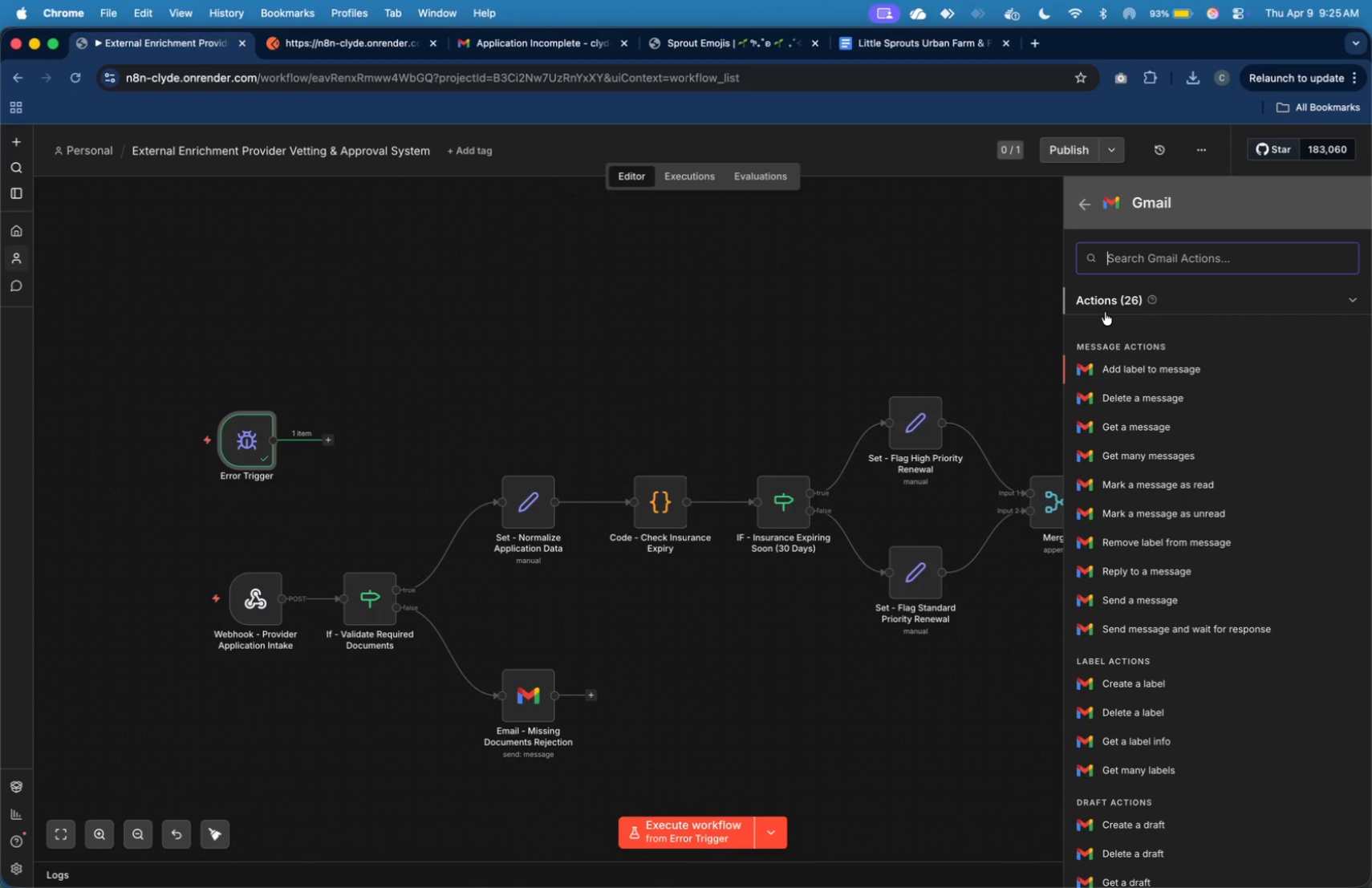 
type(se)
 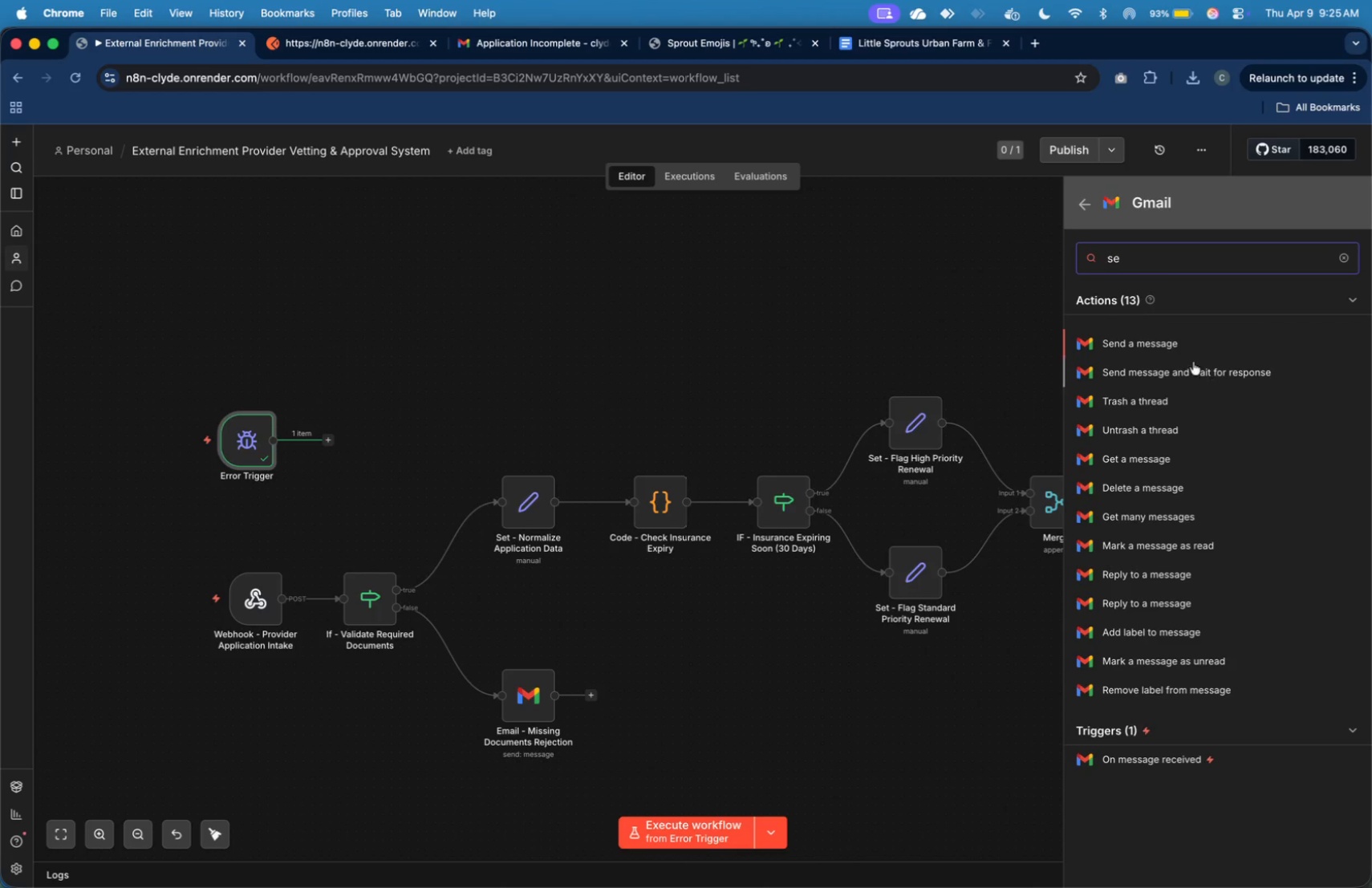 
left_click([1172, 341])
 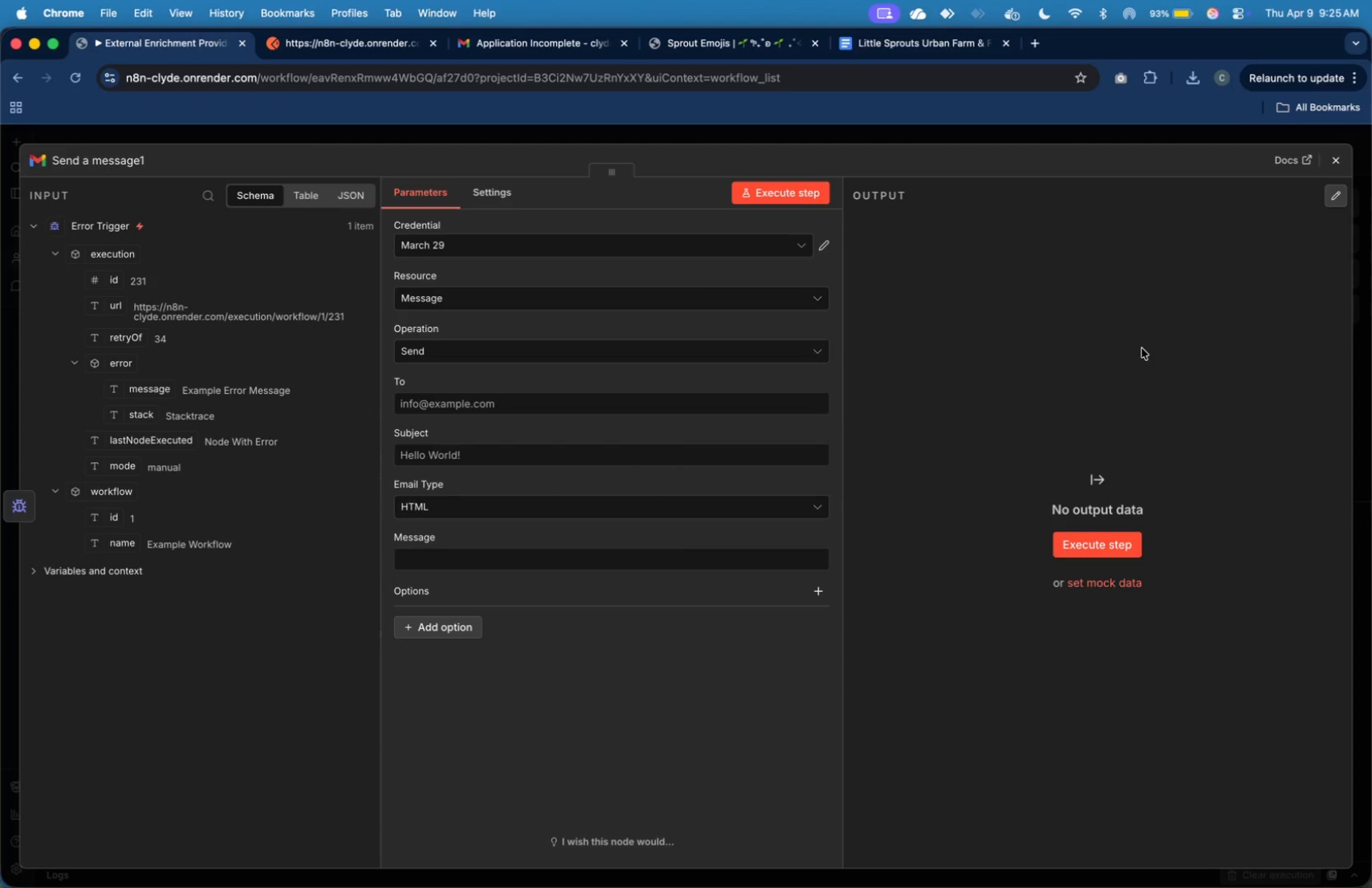 
wait(12.41)
 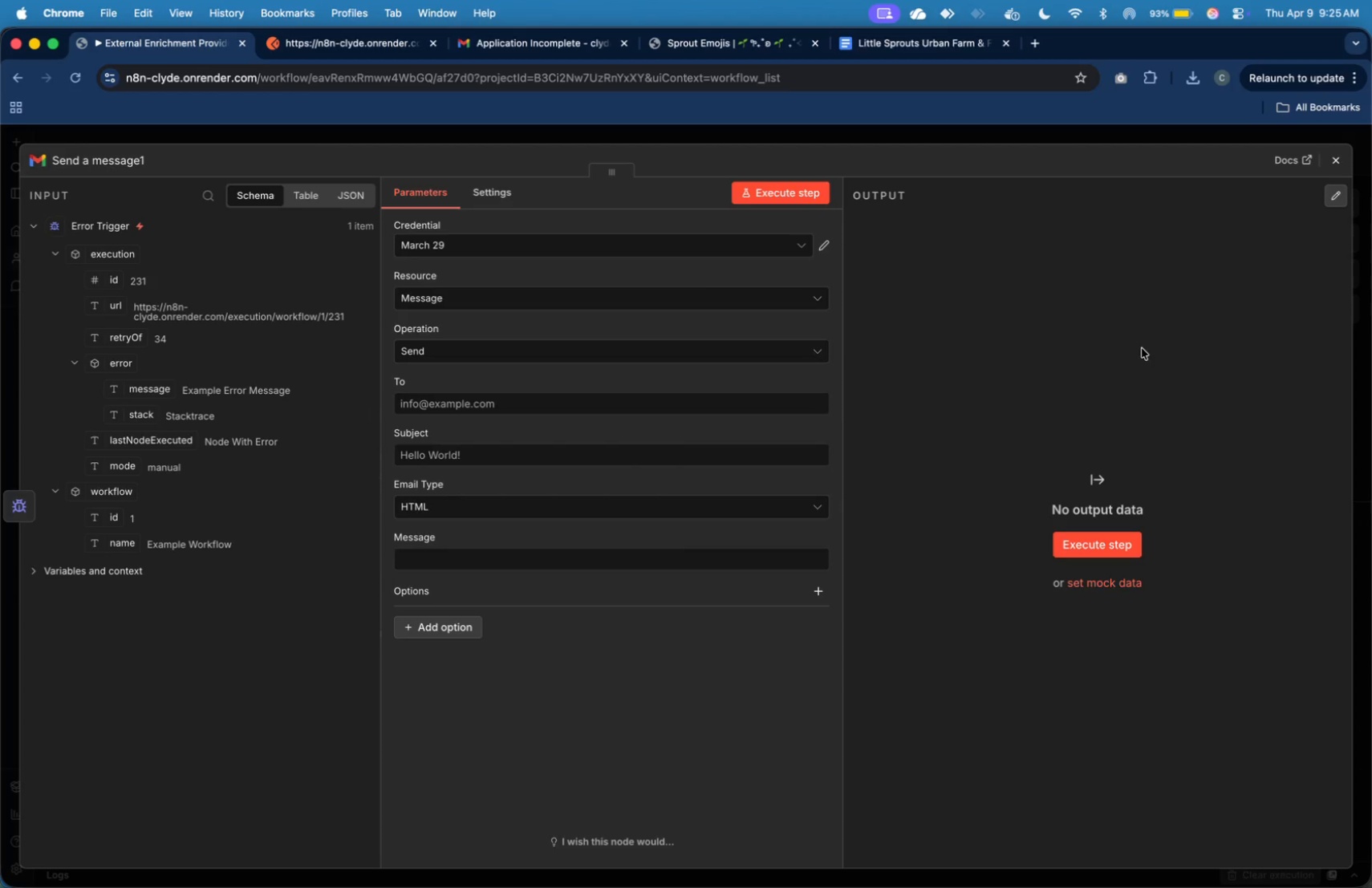 
scroll: coordinate [509, 316], scroll_direction: up, amount: 10.0
 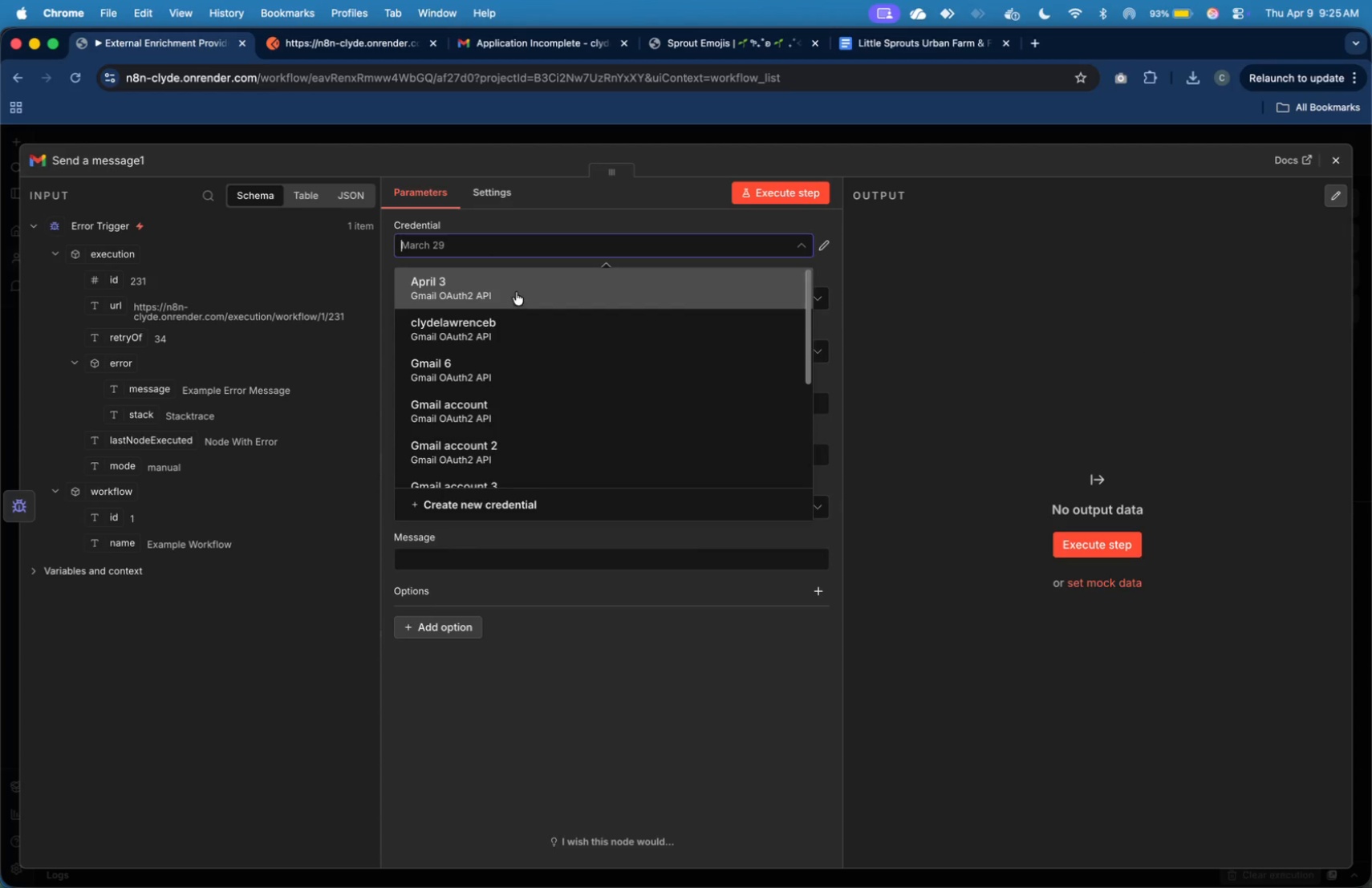 
left_click([517, 290])
 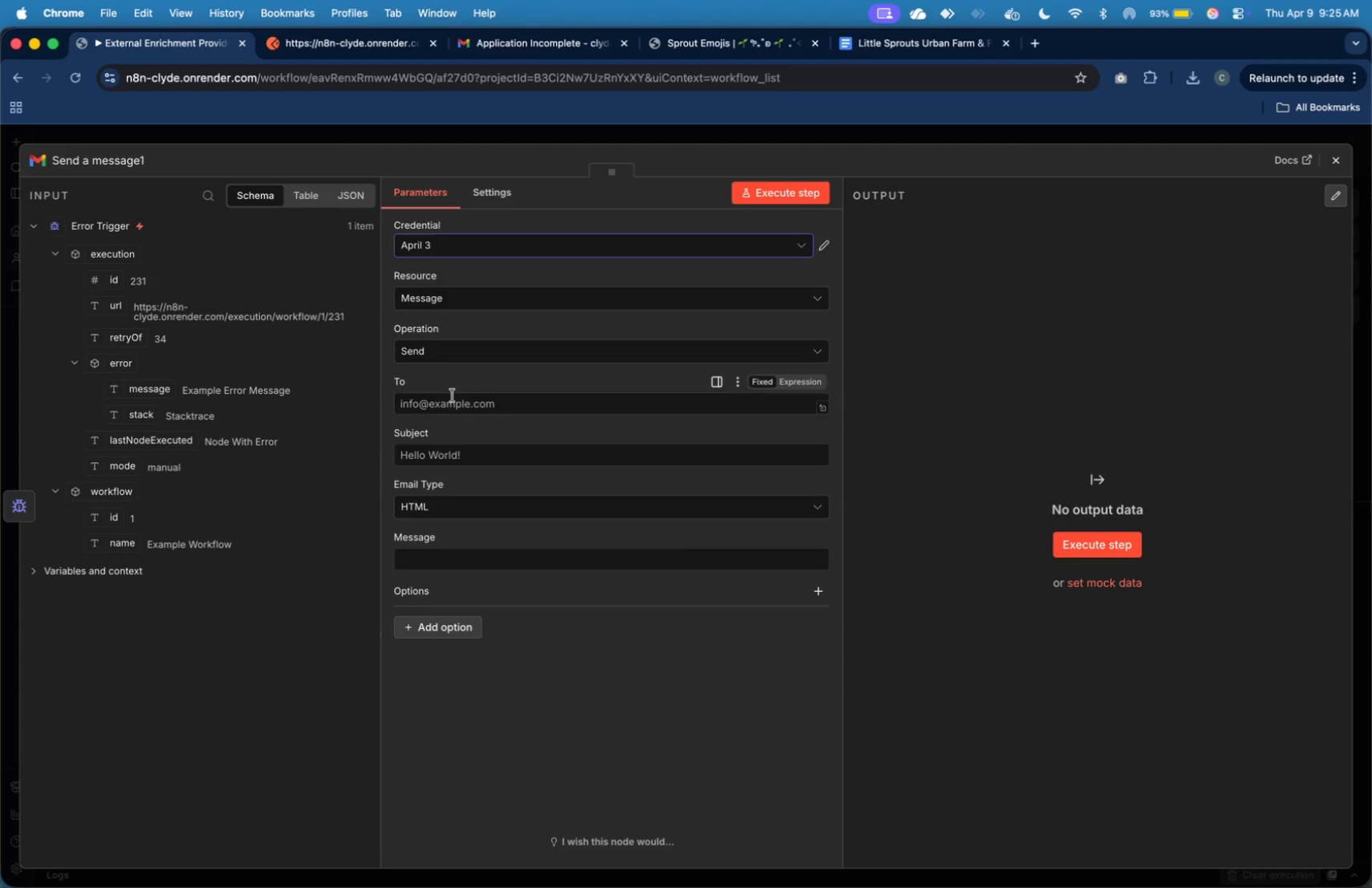 
left_click([465, 403])
 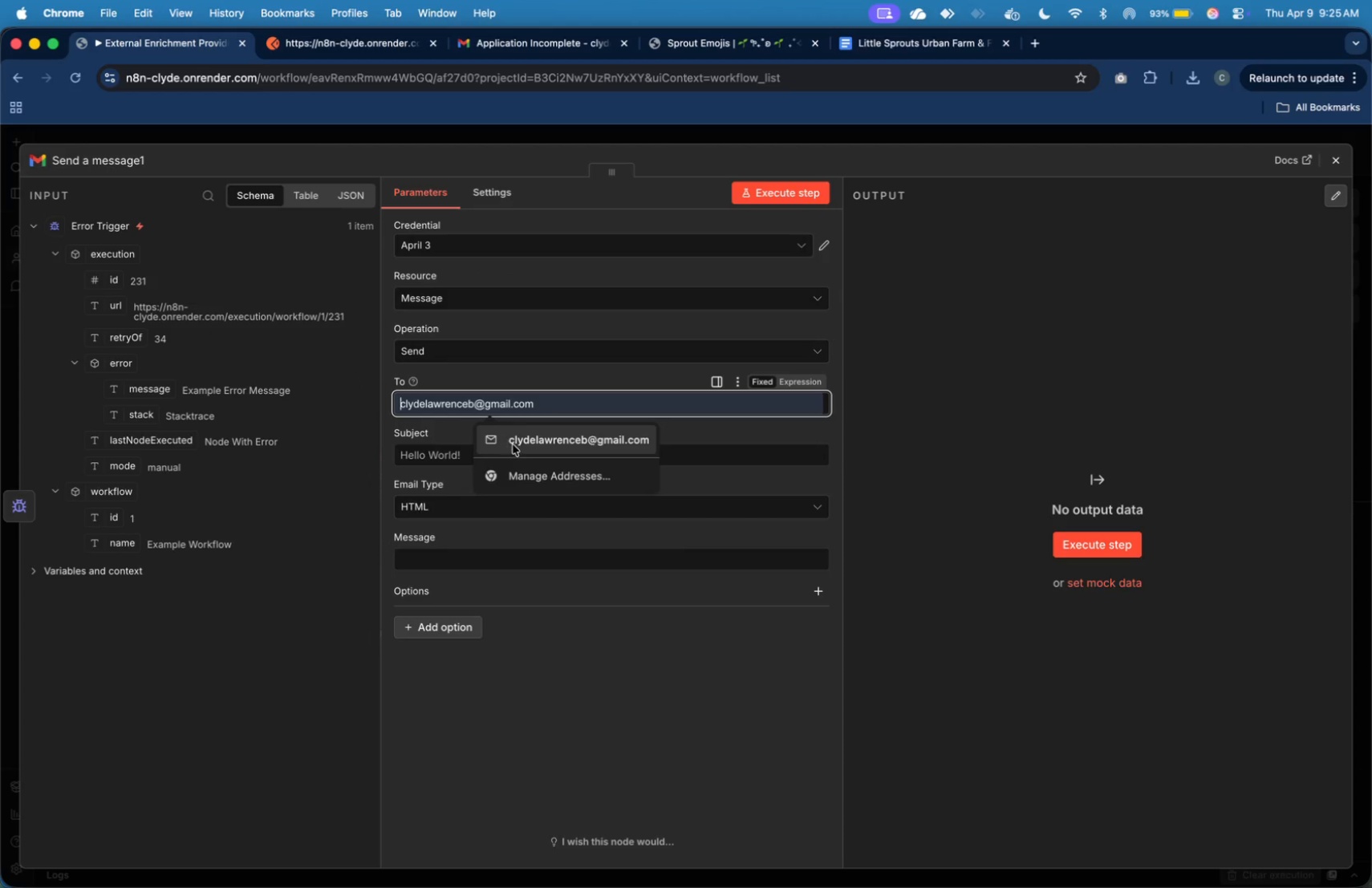 
wait(5.48)
 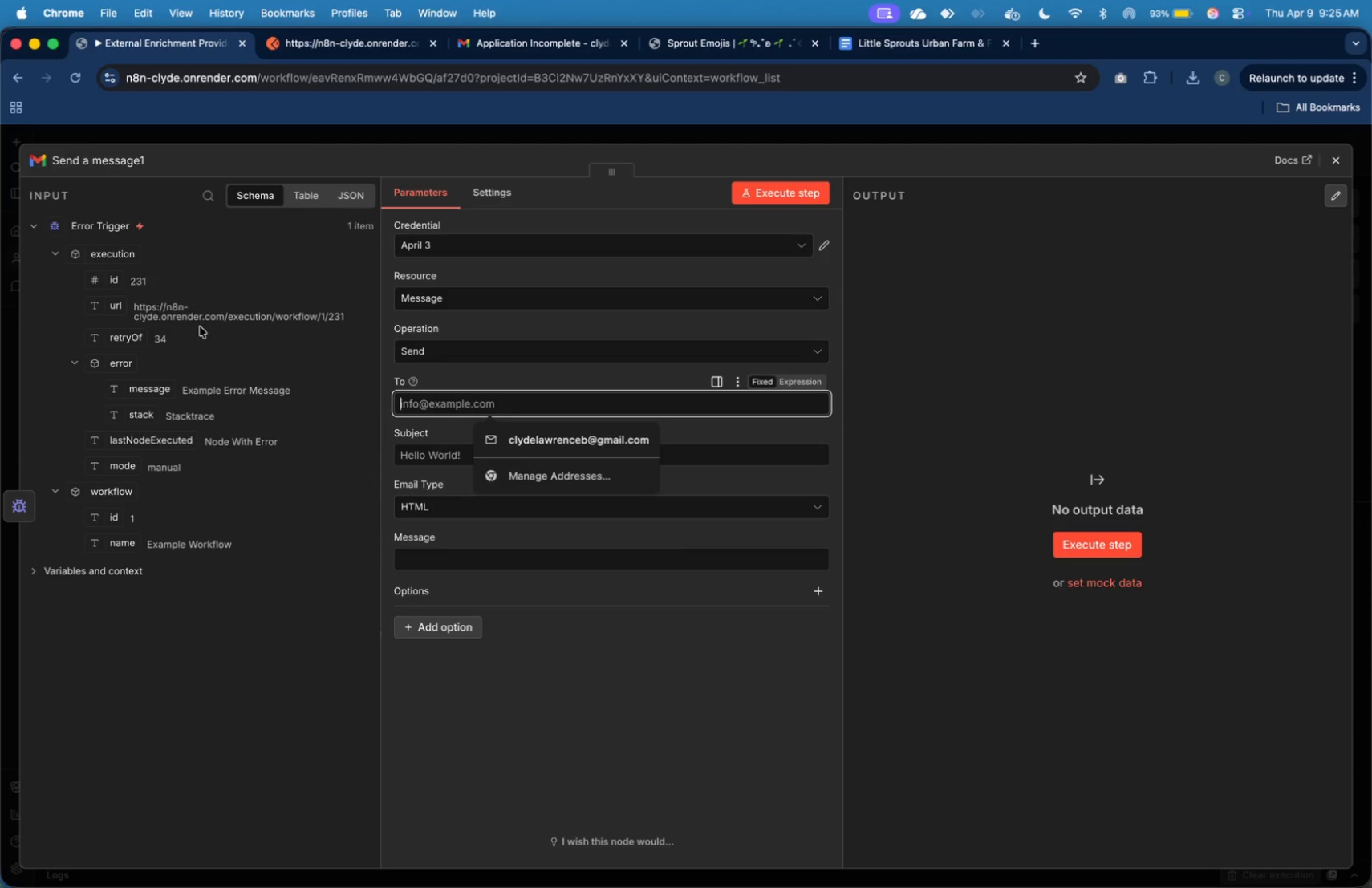 
left_click([115, 164])
 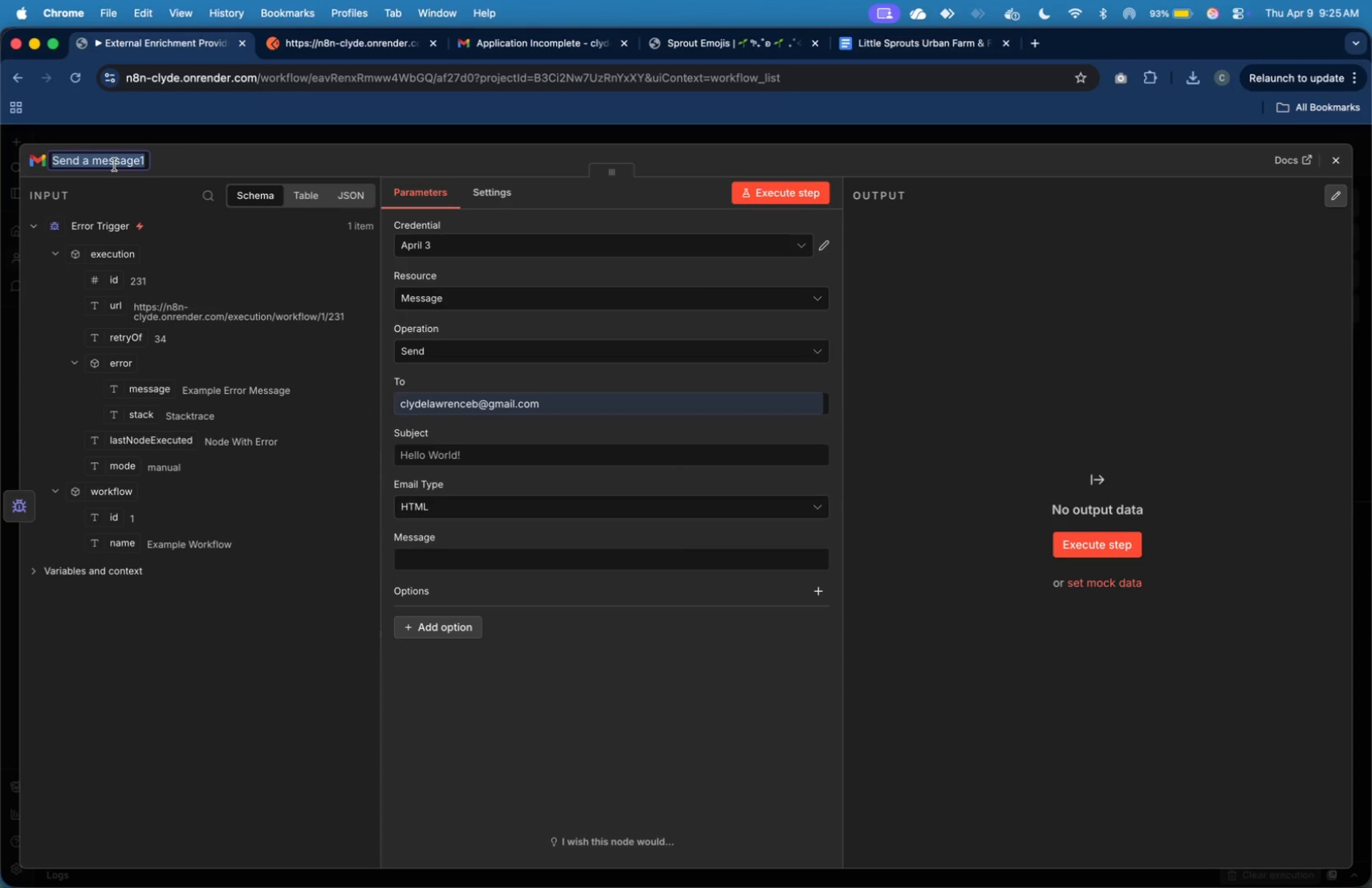 
wait(5.64)
 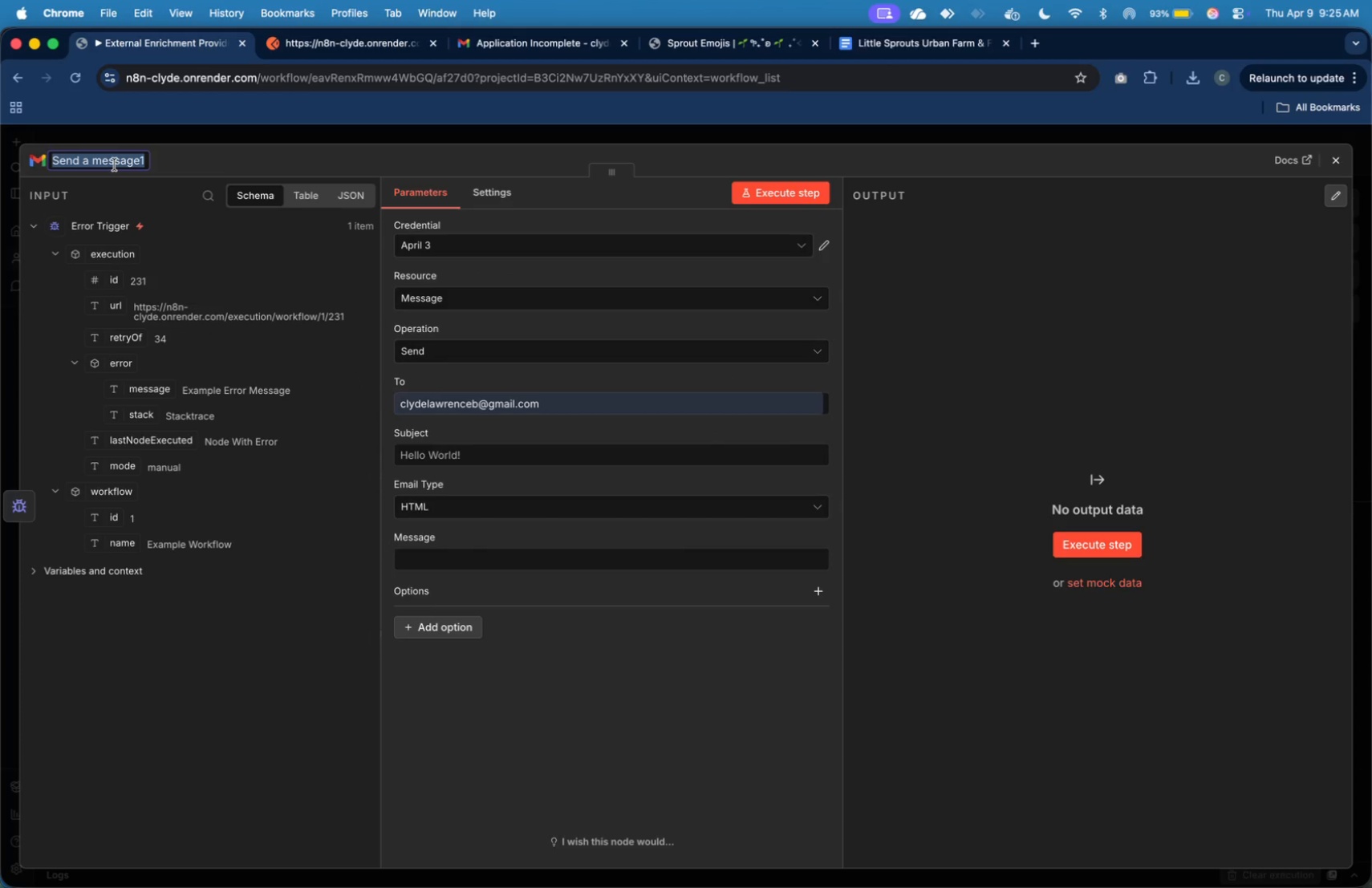 
type(Not)
key(Backspace)
key(Backspace)
key(Backspace)
key(Backspace)
type(Email - Notify Owner of Failure)
 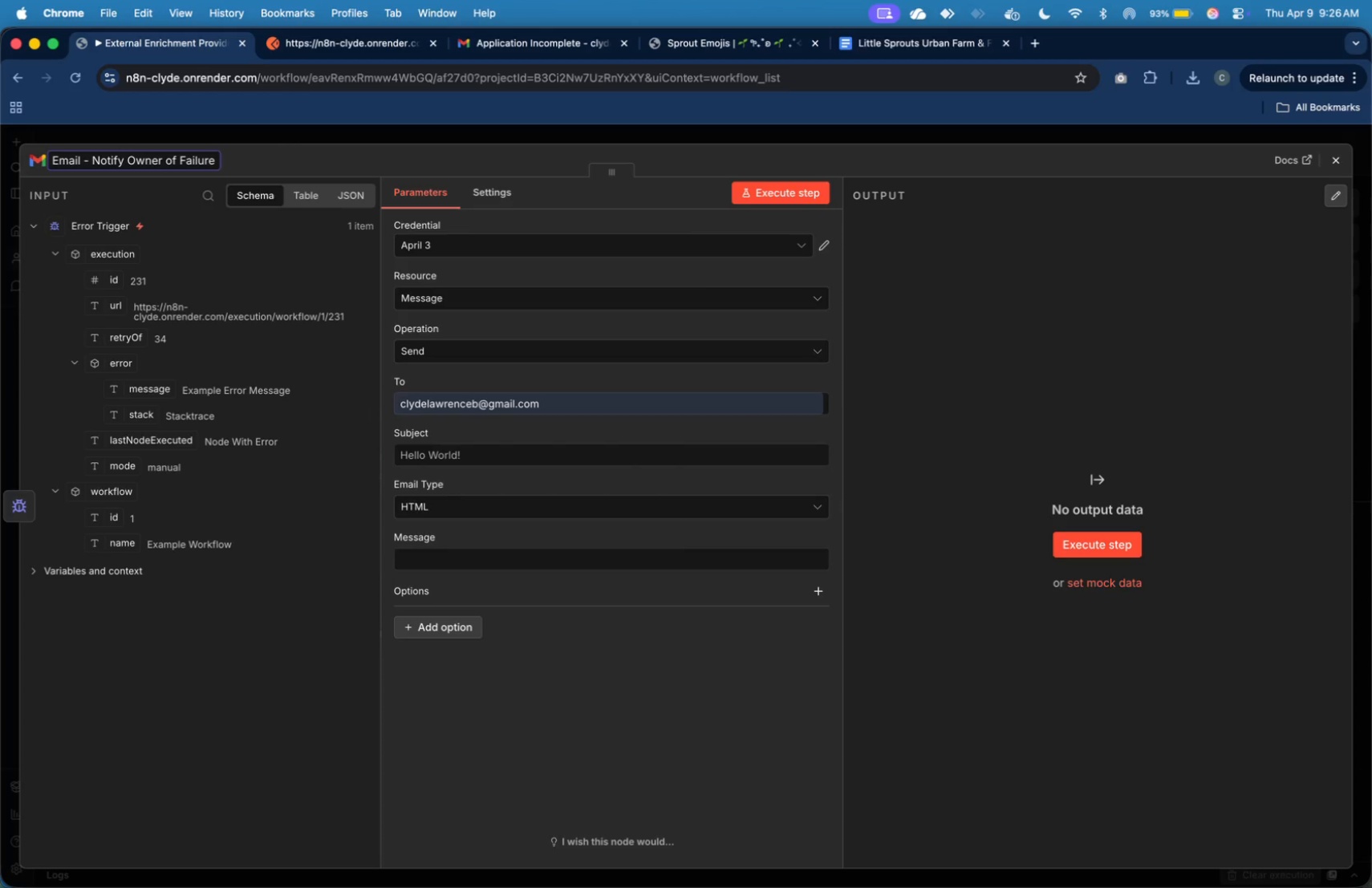 
left_click([430, 458])
 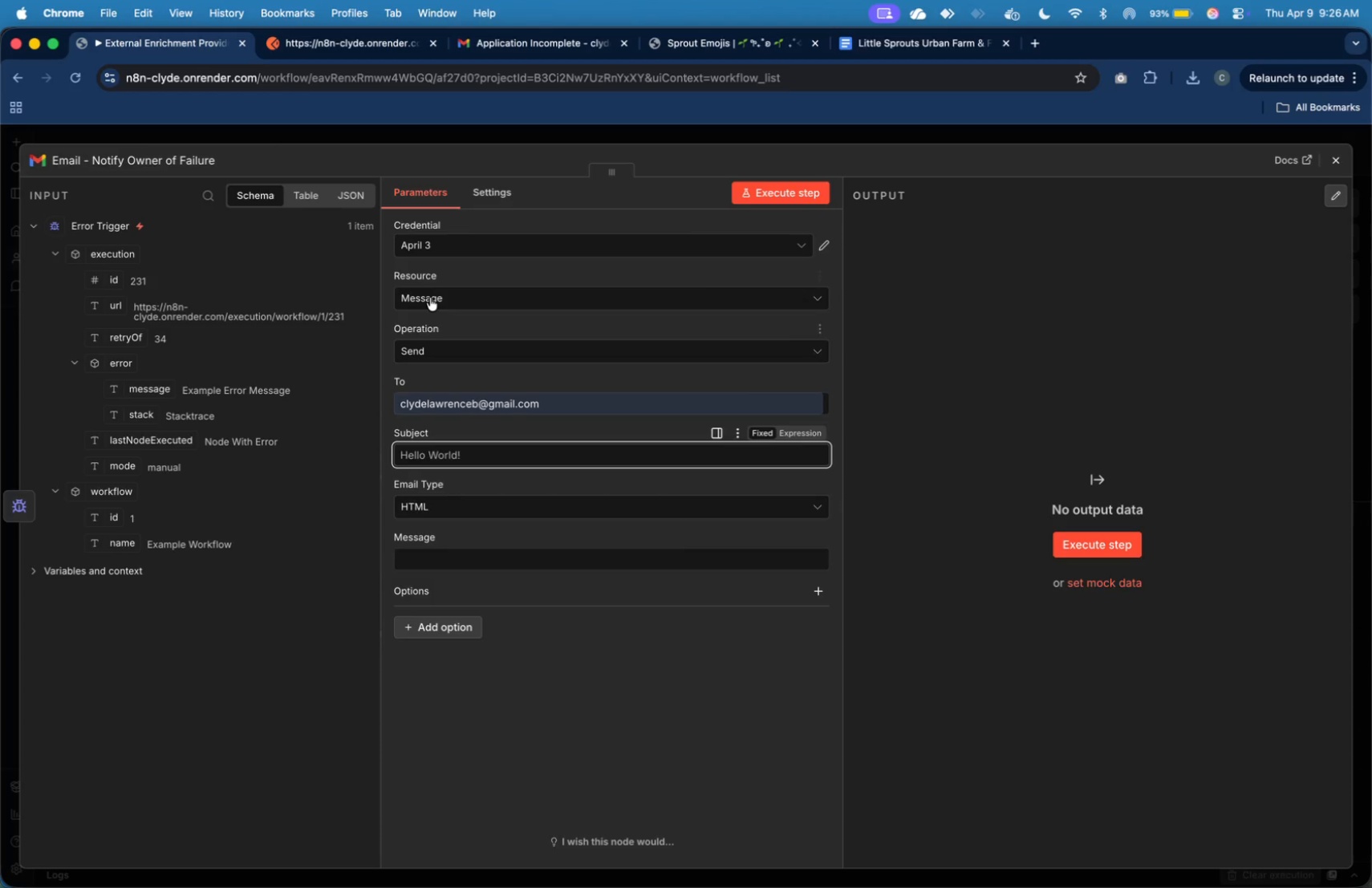 
type(Workflow Error L)
key(Backspace)
type(Alert)
 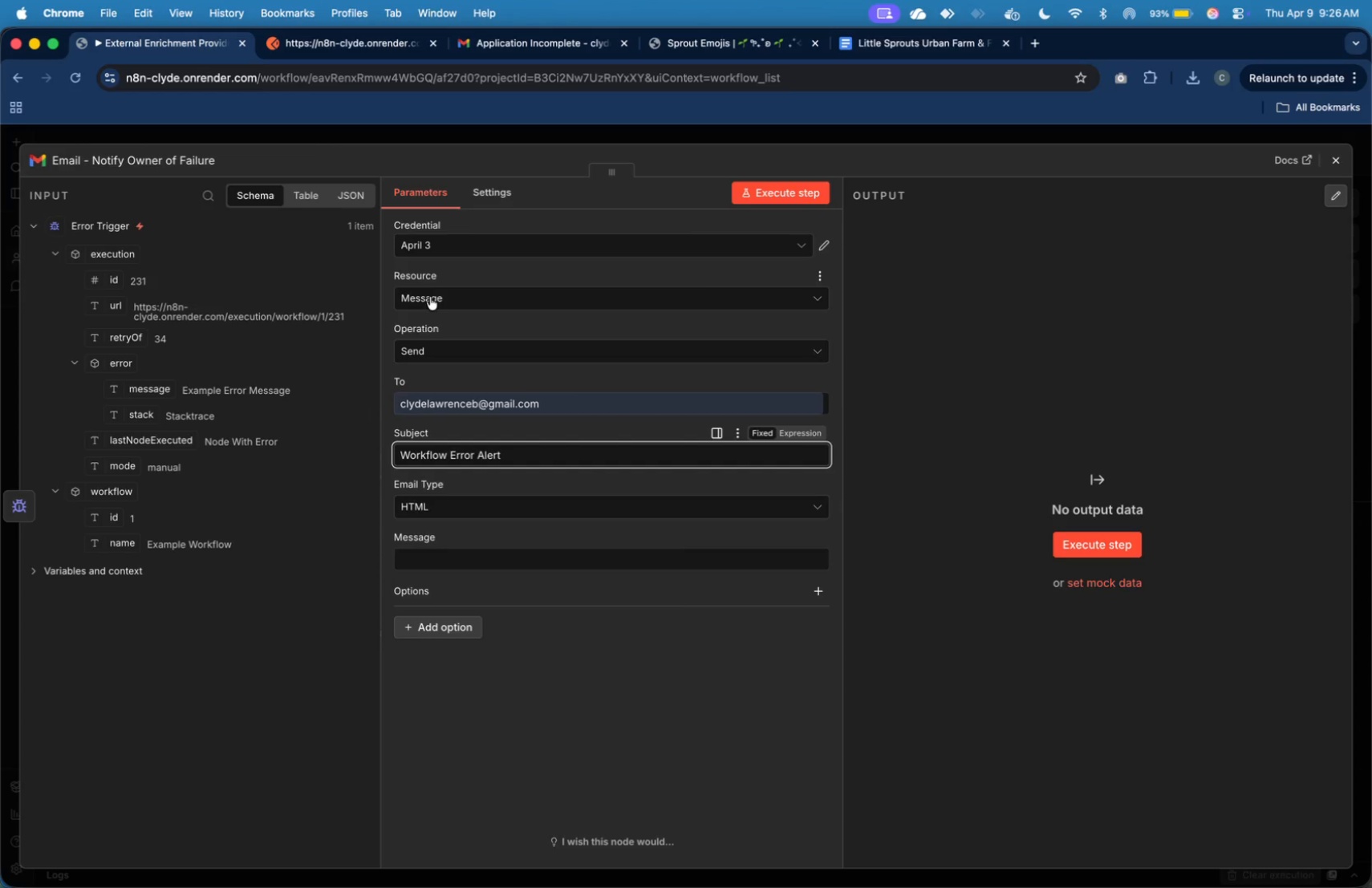 
left_click([476, 498])
 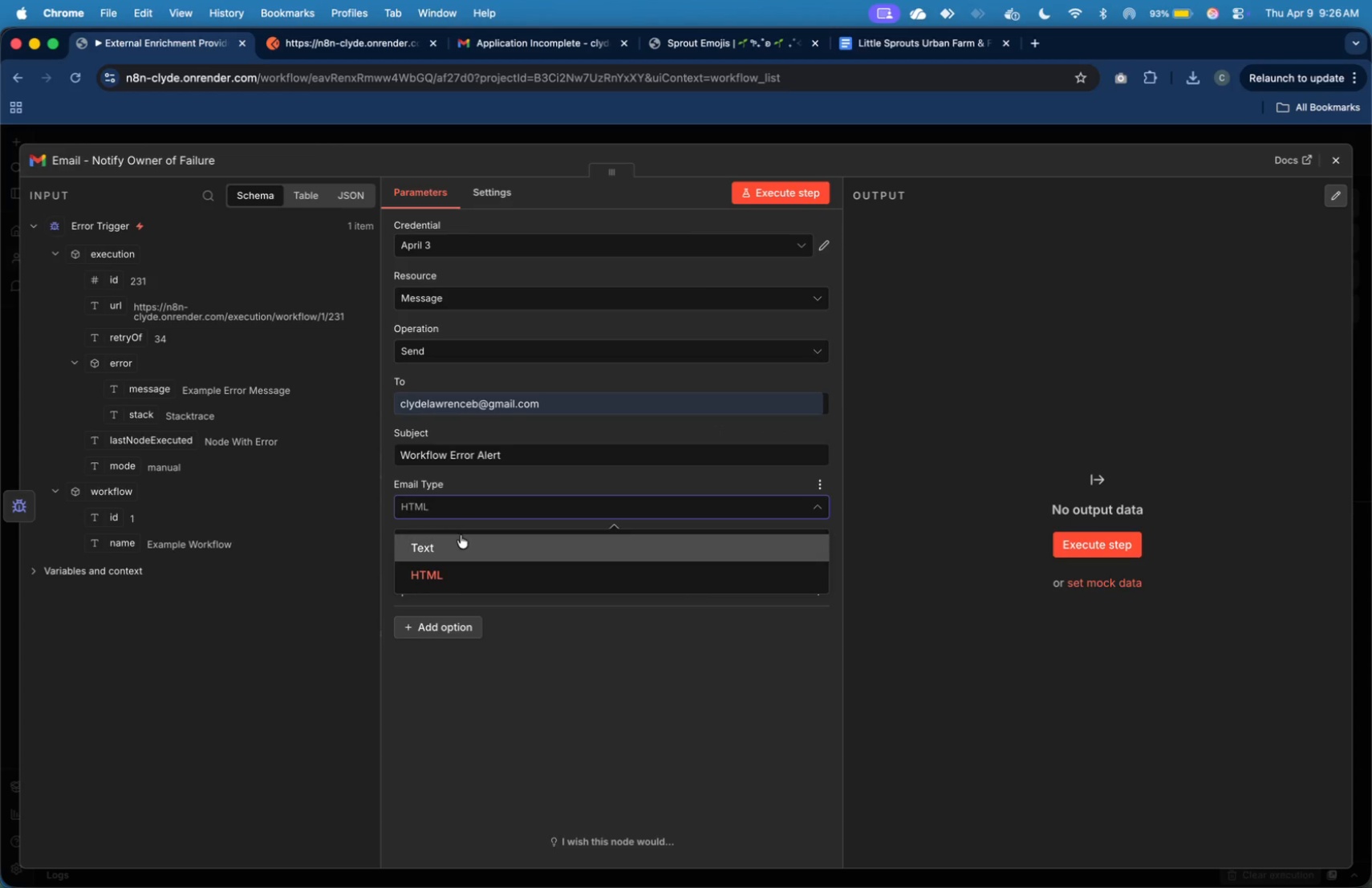 
left_click([461, 537])
 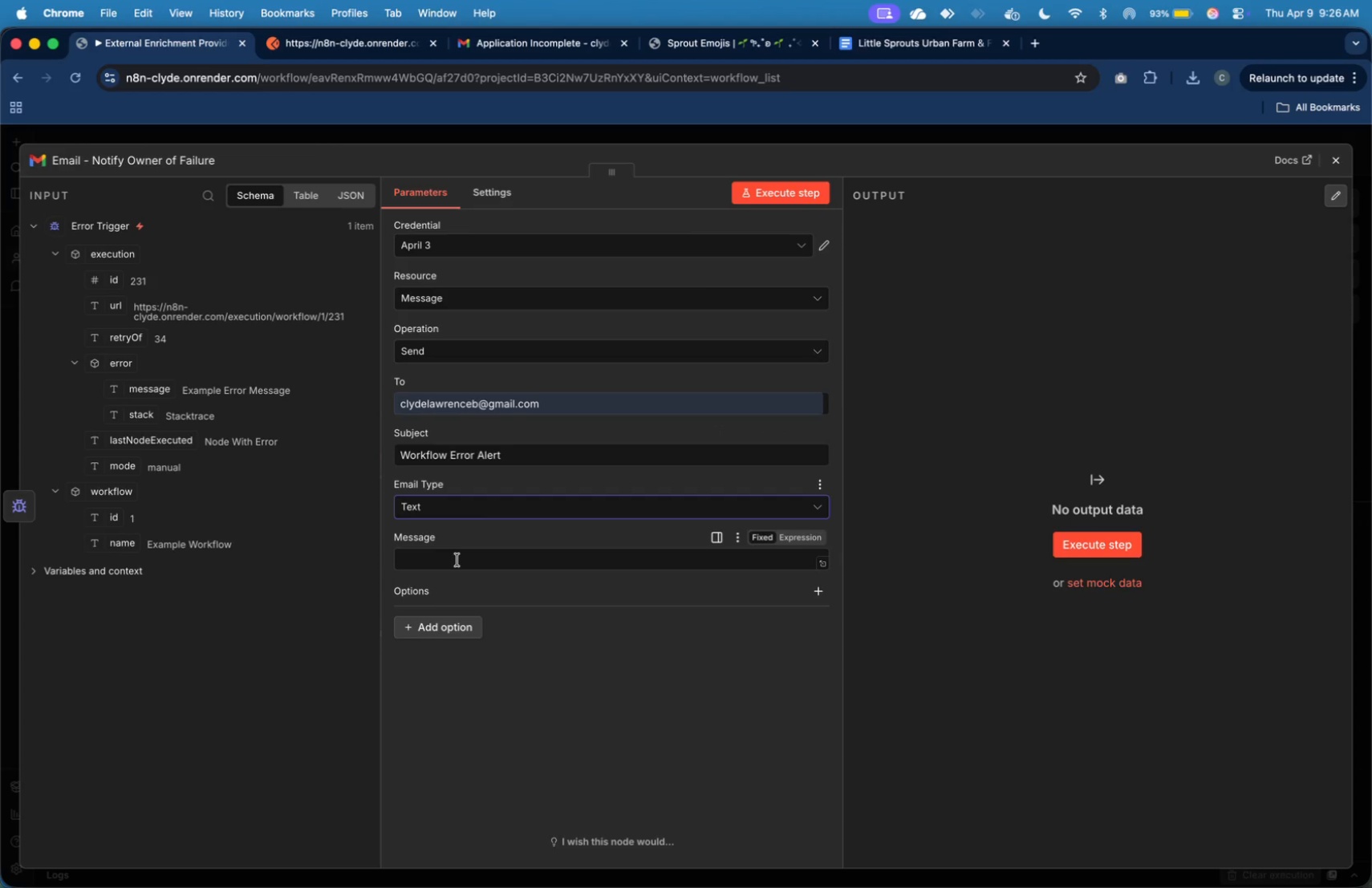 
left_click([457, 561])
 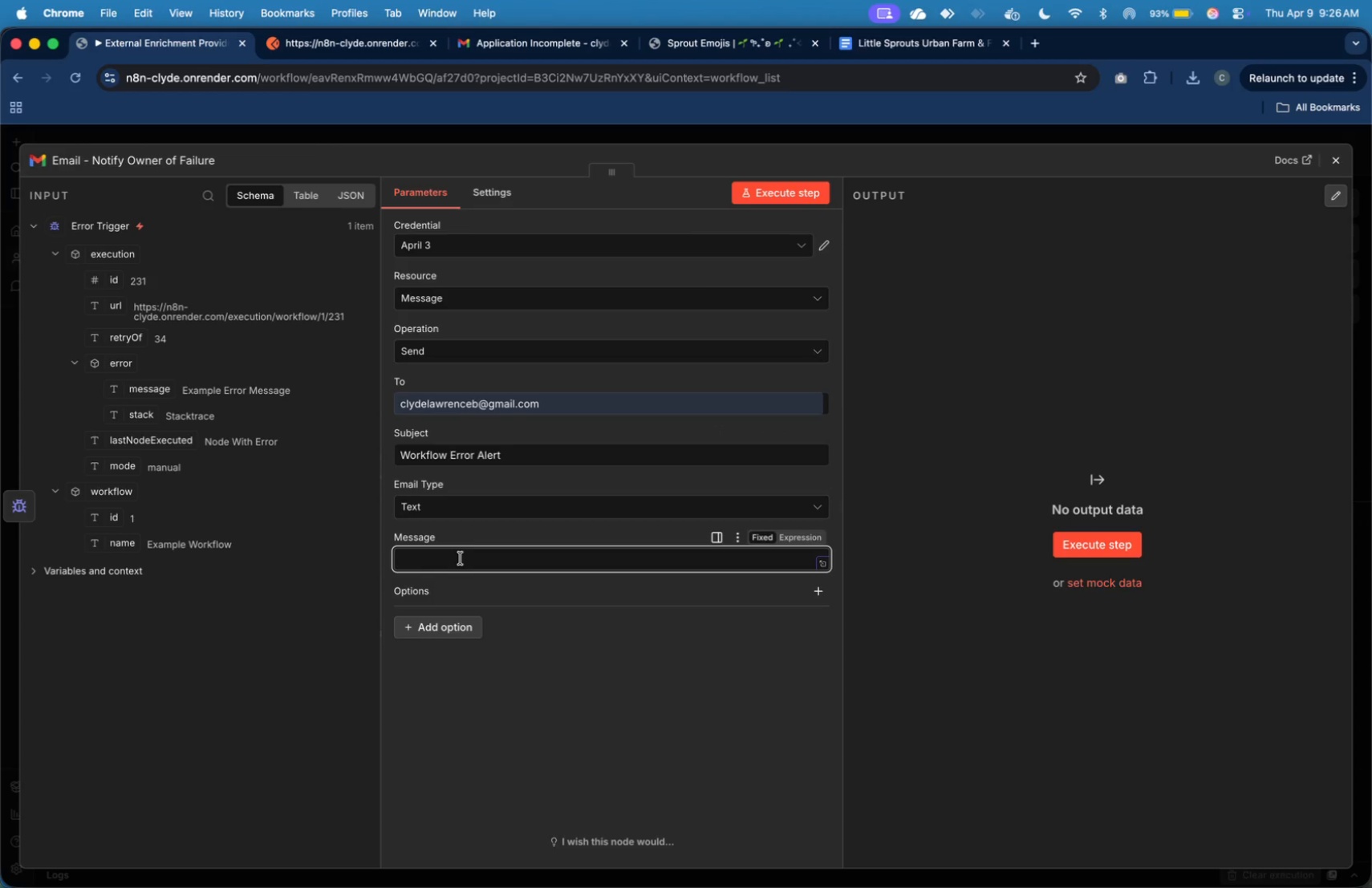 
type(Error: )
 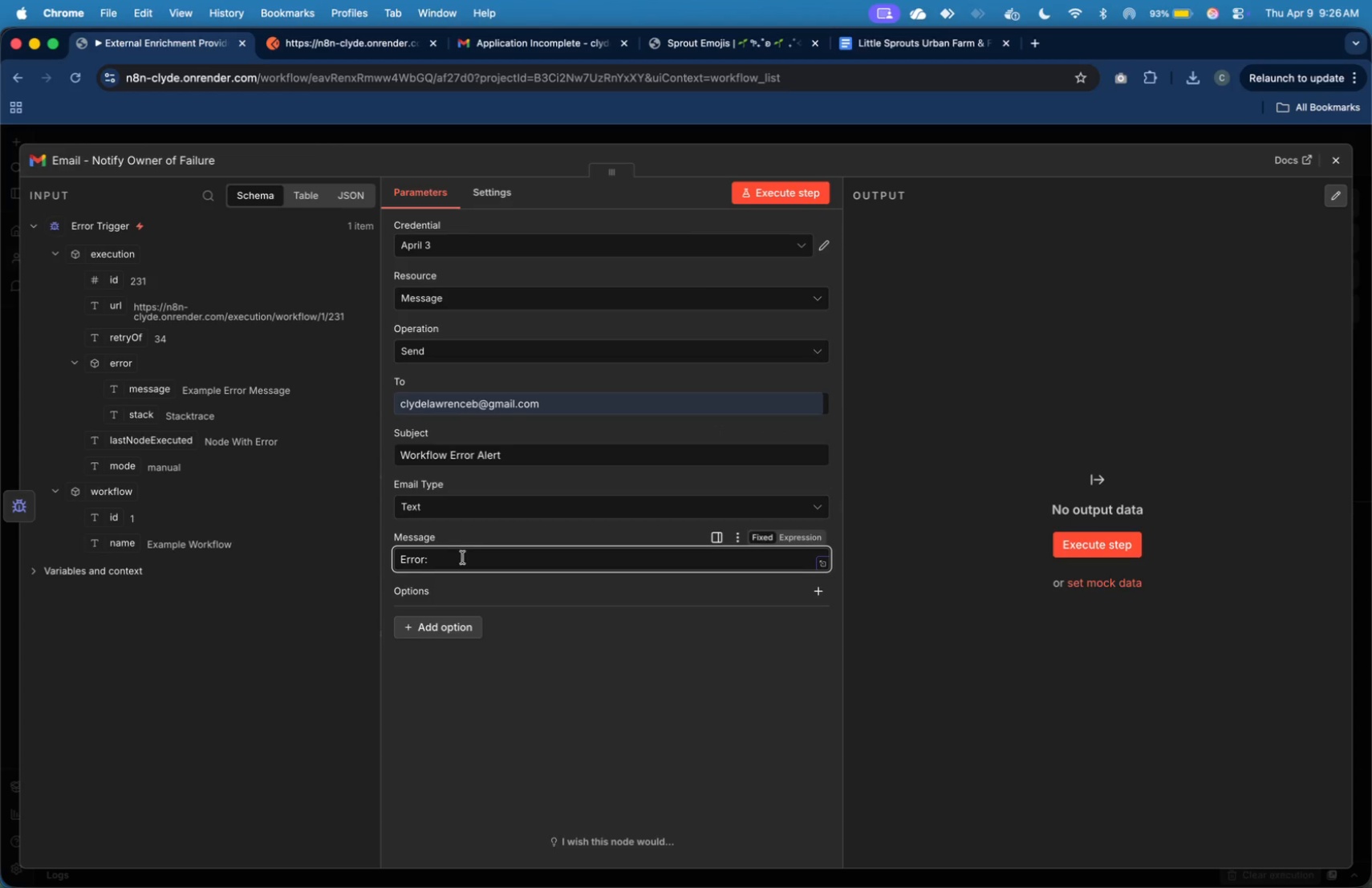 
left_click_drag(start_coordinate=[133, 389], to_coordinate=[473, 556])
 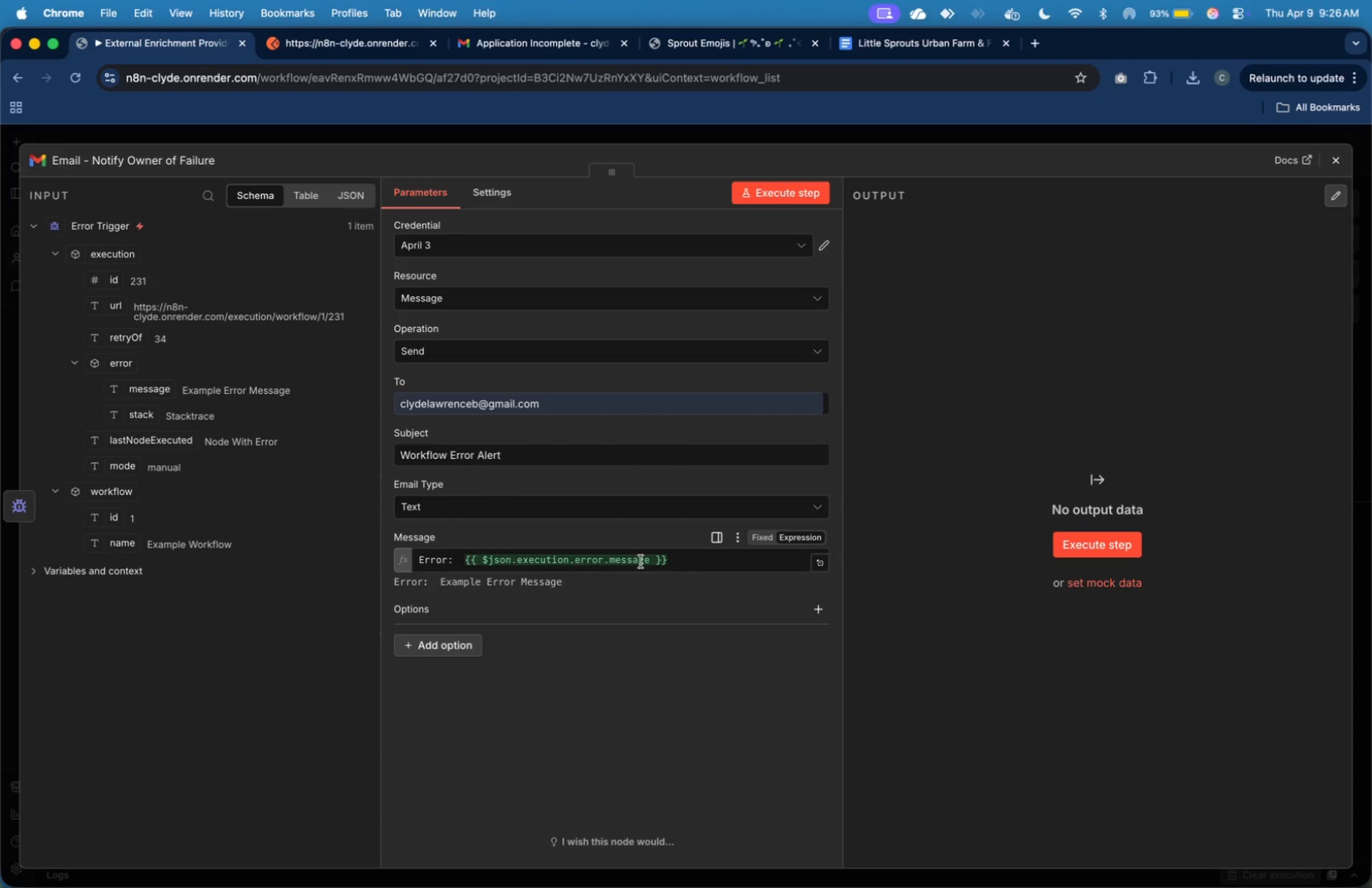 
left_click([680, 560])
 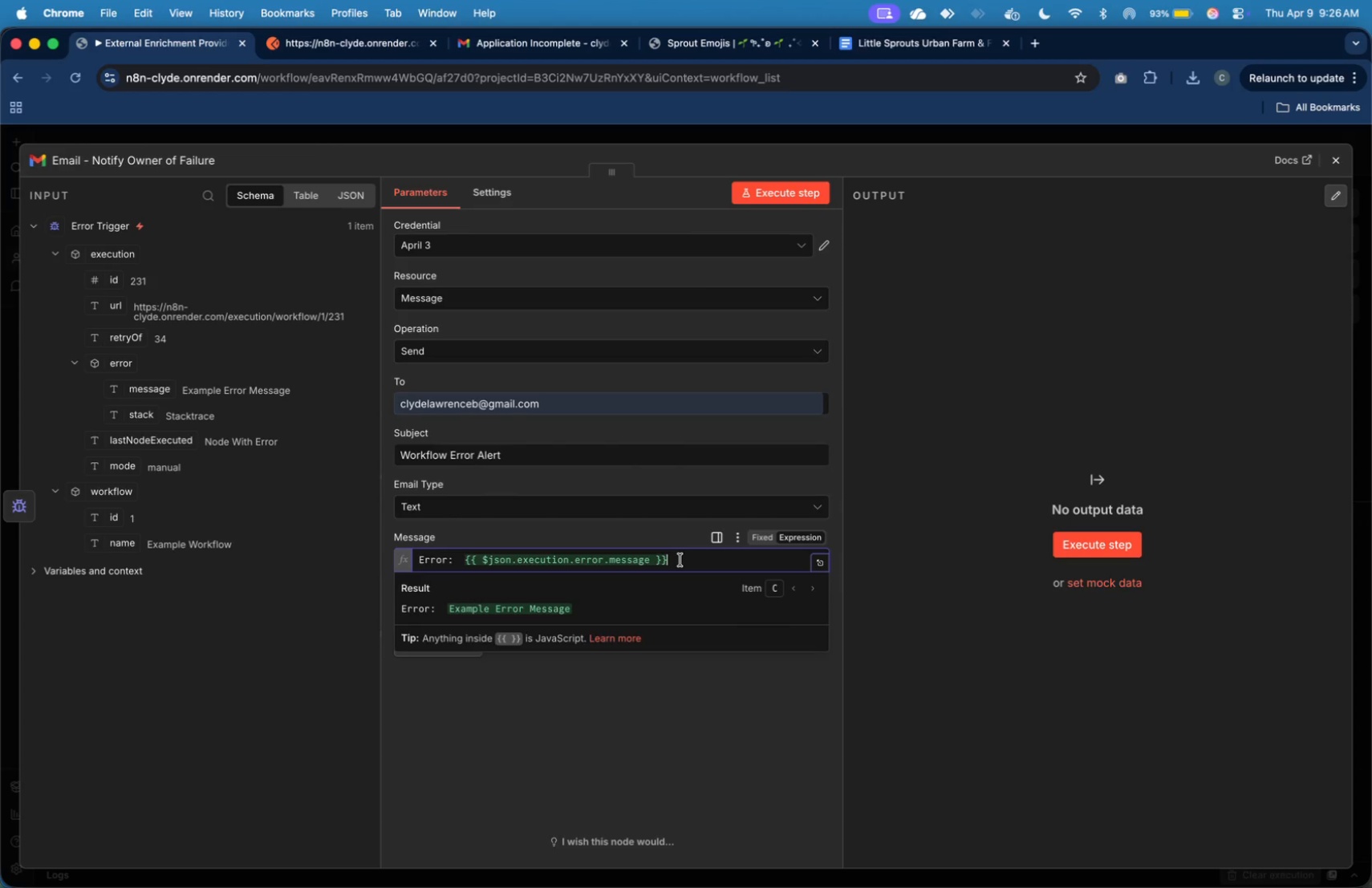 
key(Enter)
 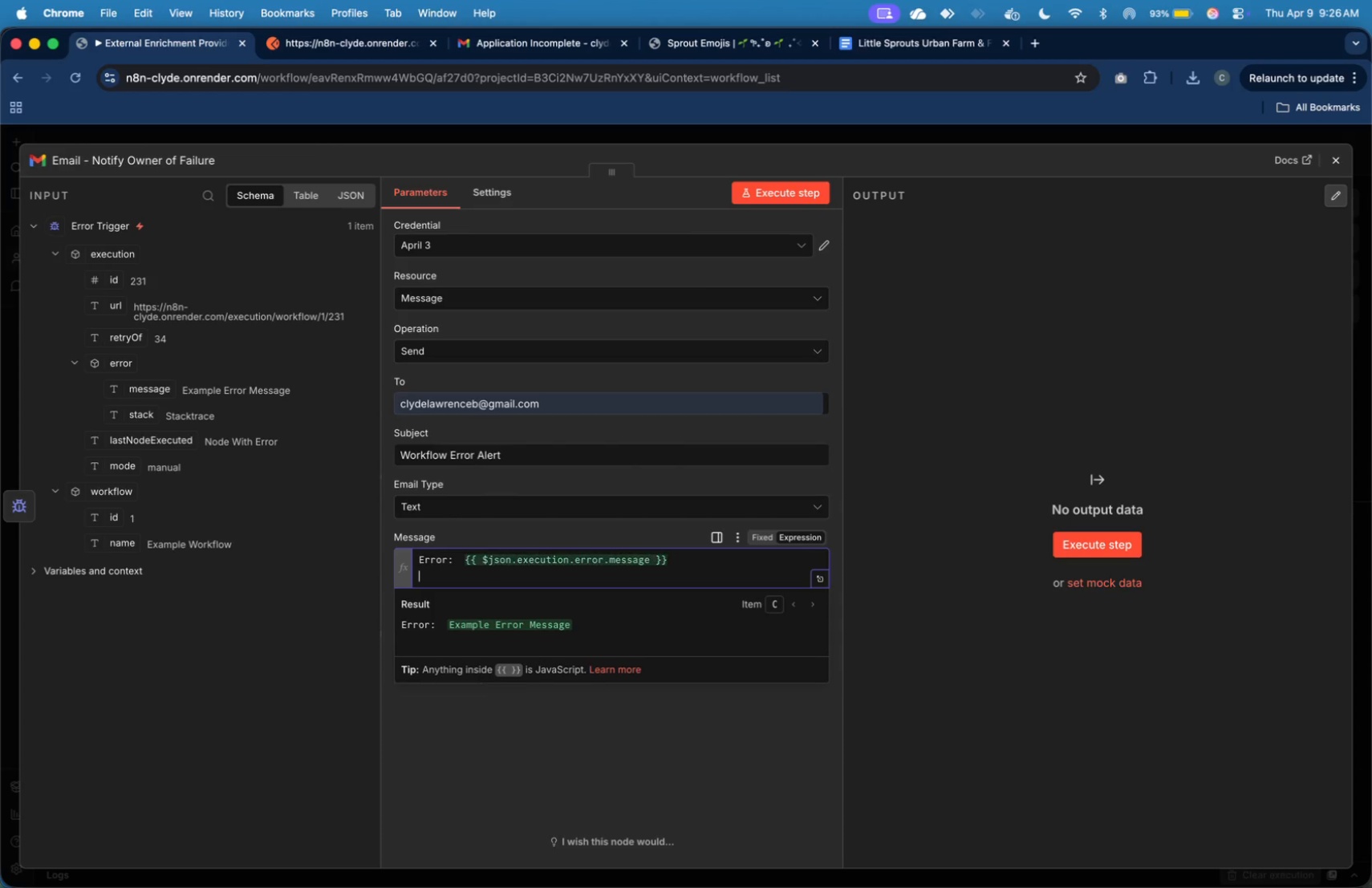 
type(Node: )
 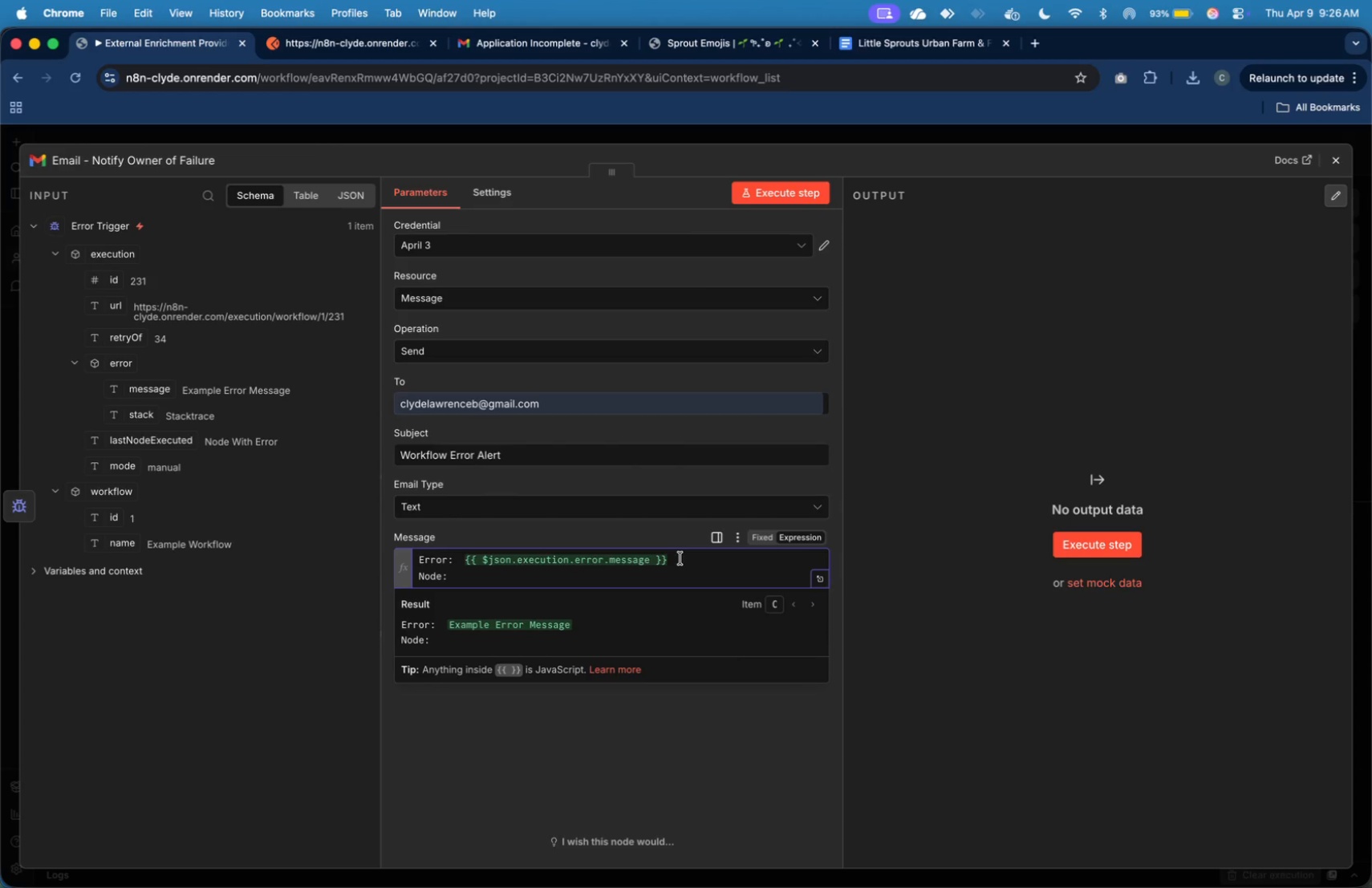 
wait(5.24)
 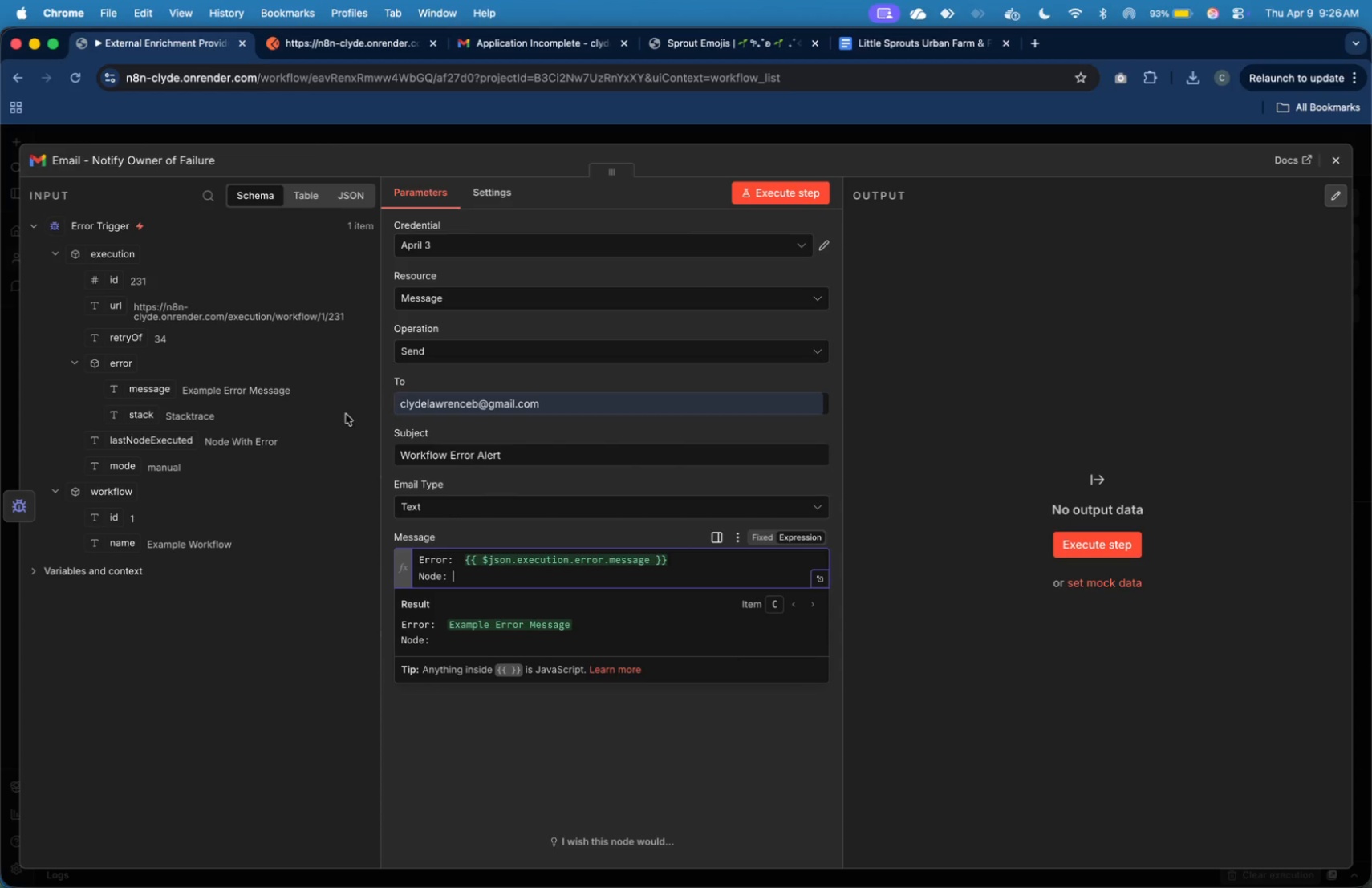 
left_click_drag(start_coordinate=[156, 441], to_coordinate=[512, 584])
 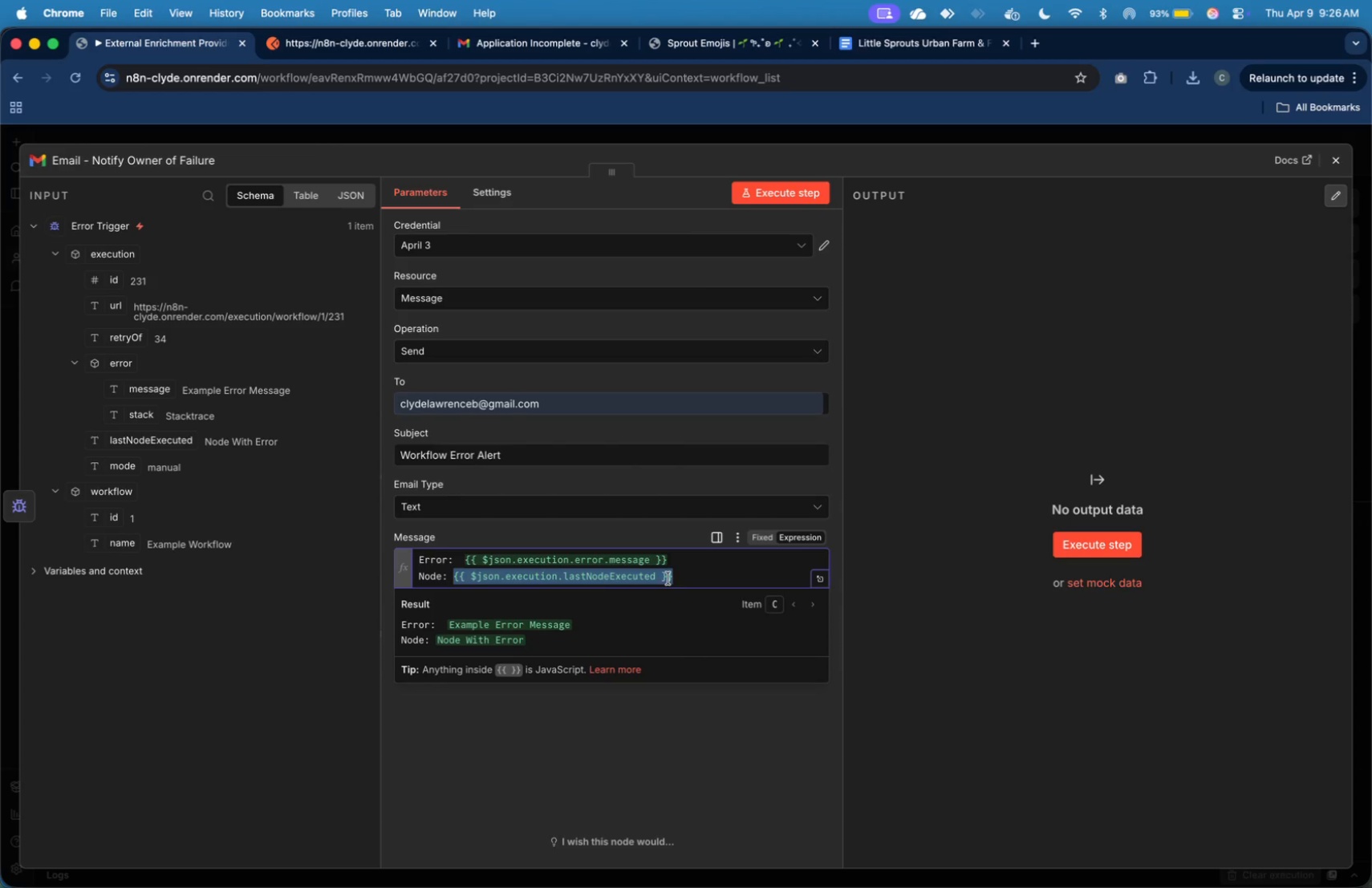 
left_click([680, 577])
 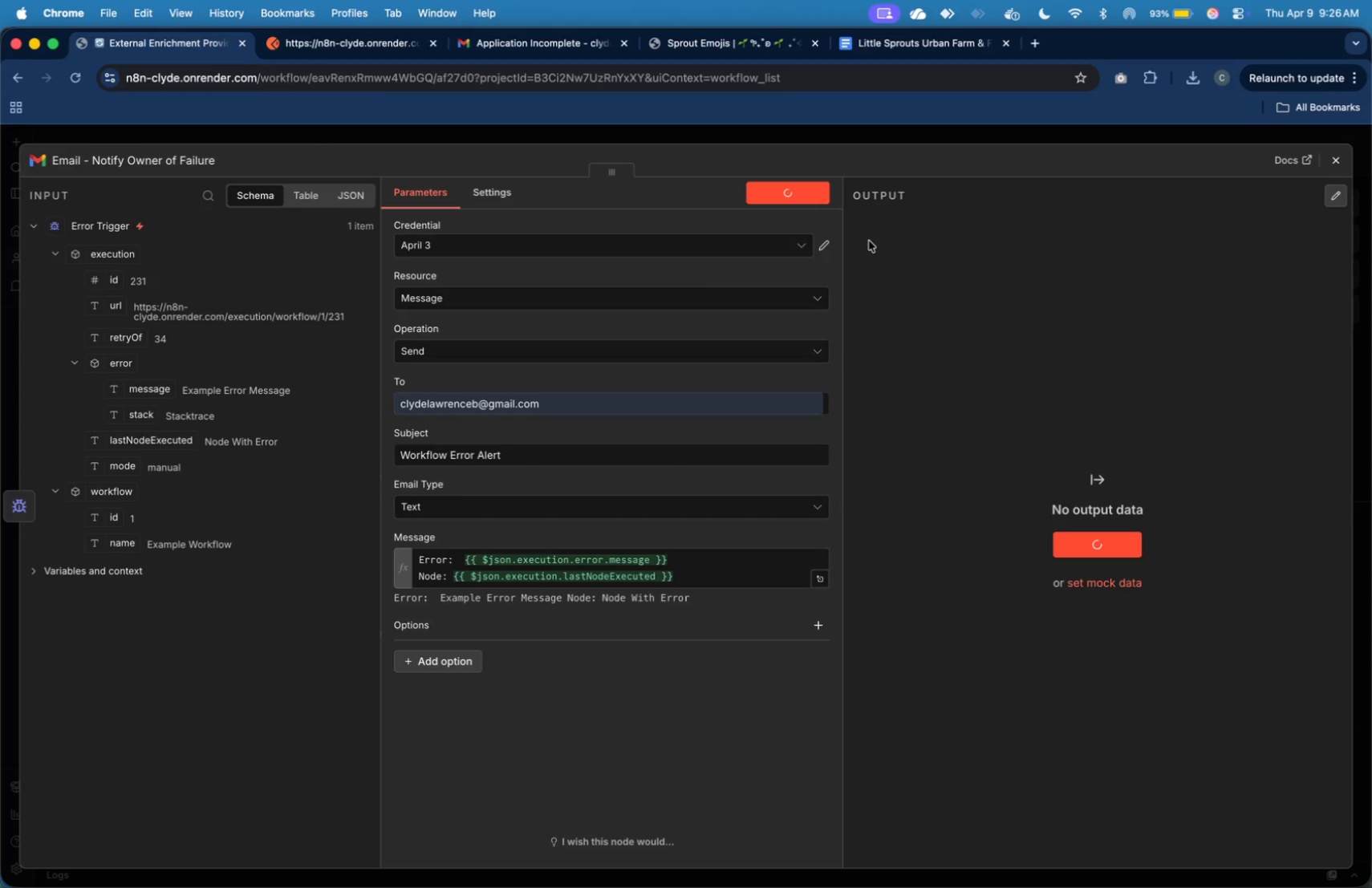 
wait(19.07)
 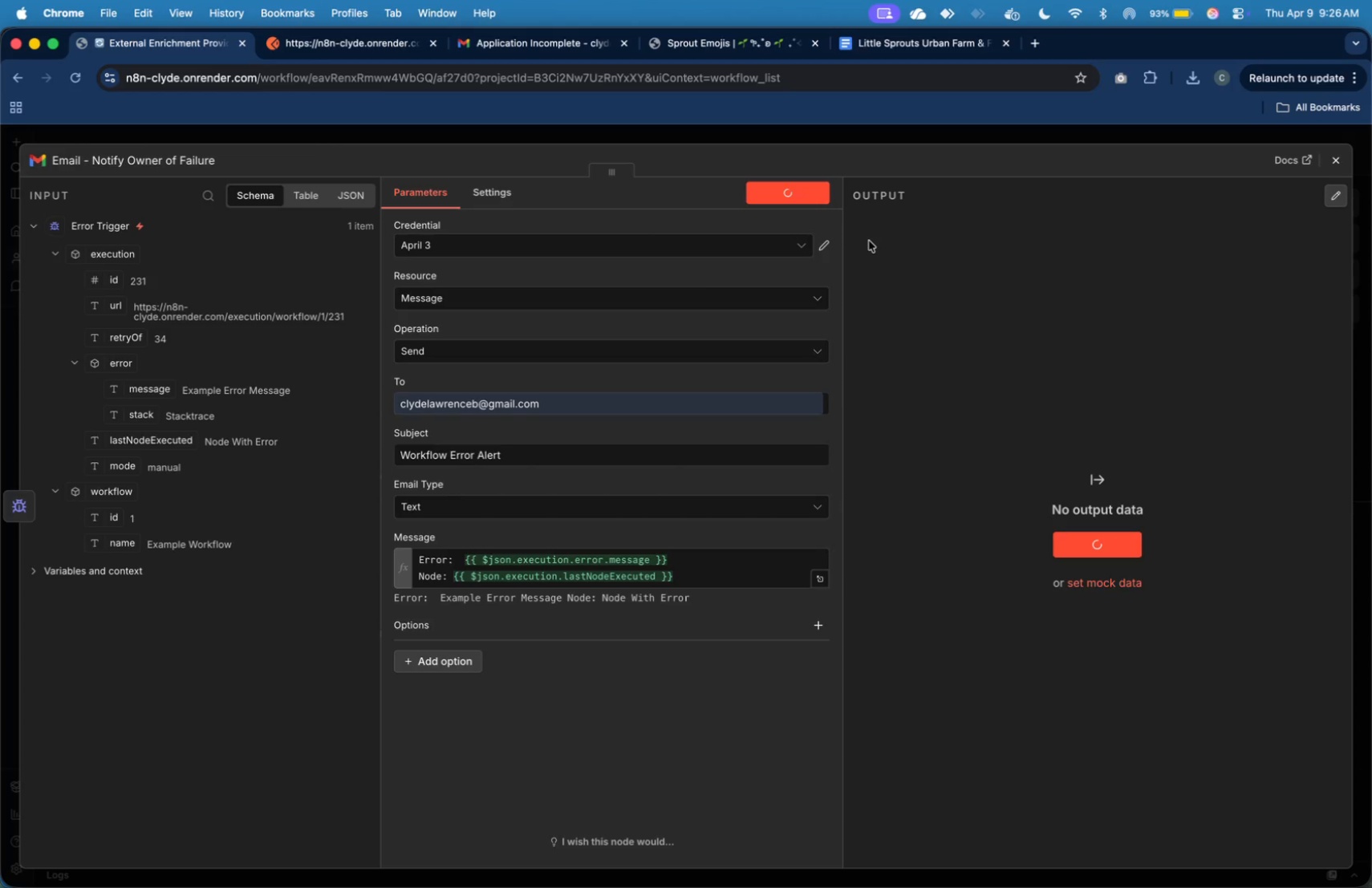 
left_click([570, 40])
 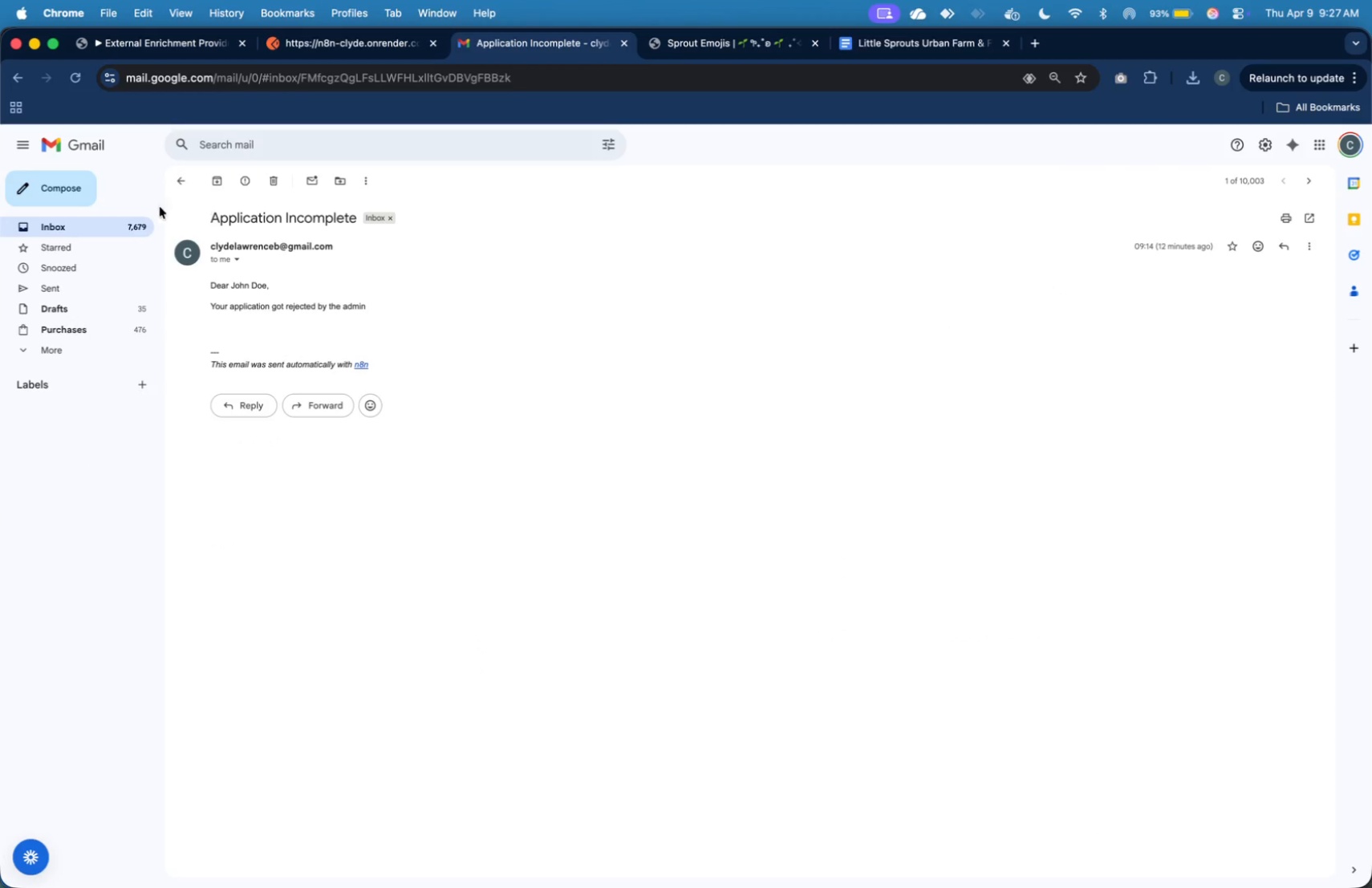 
left_click([124, 221])
 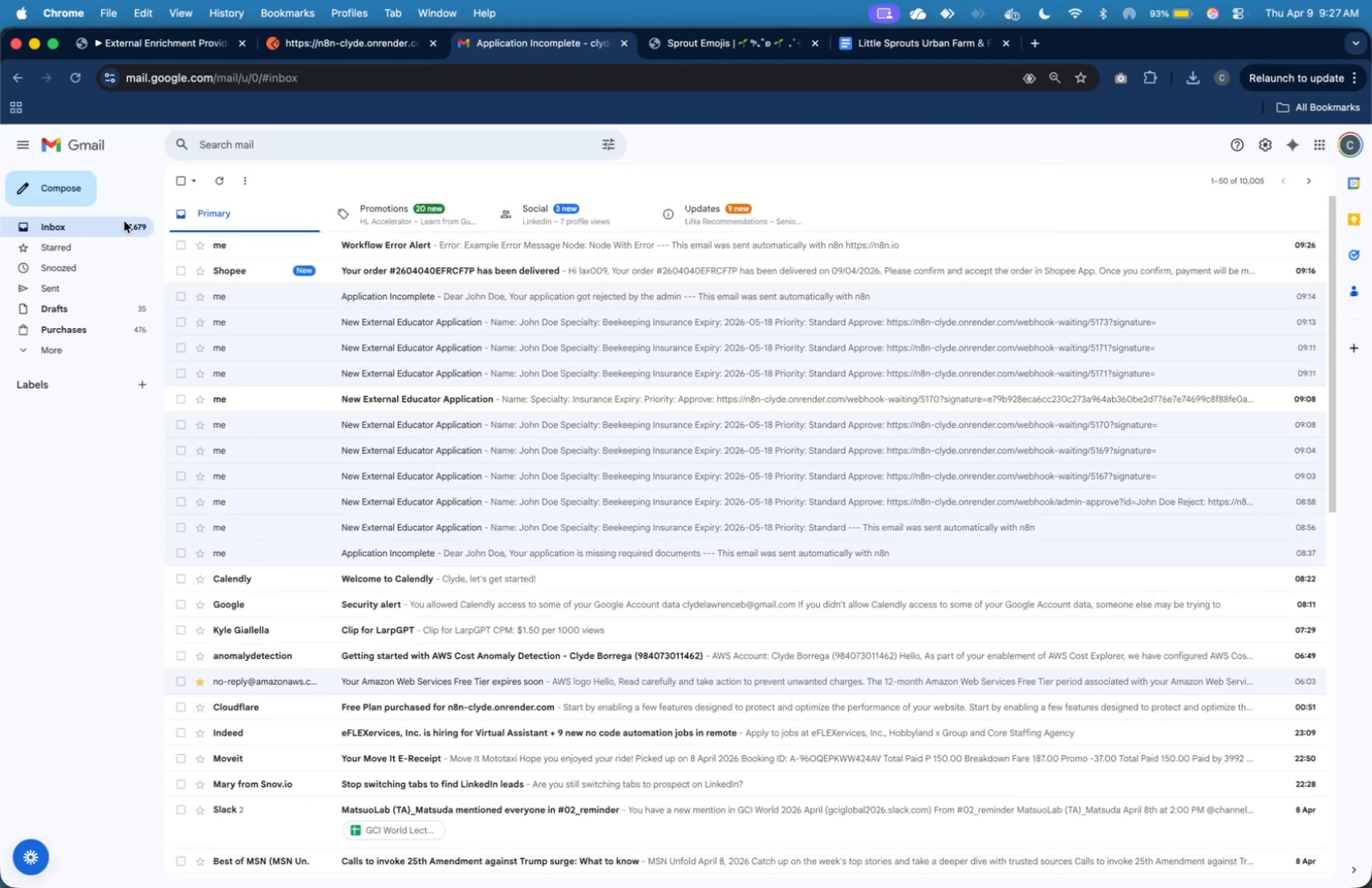 
left_click([124, 221])
 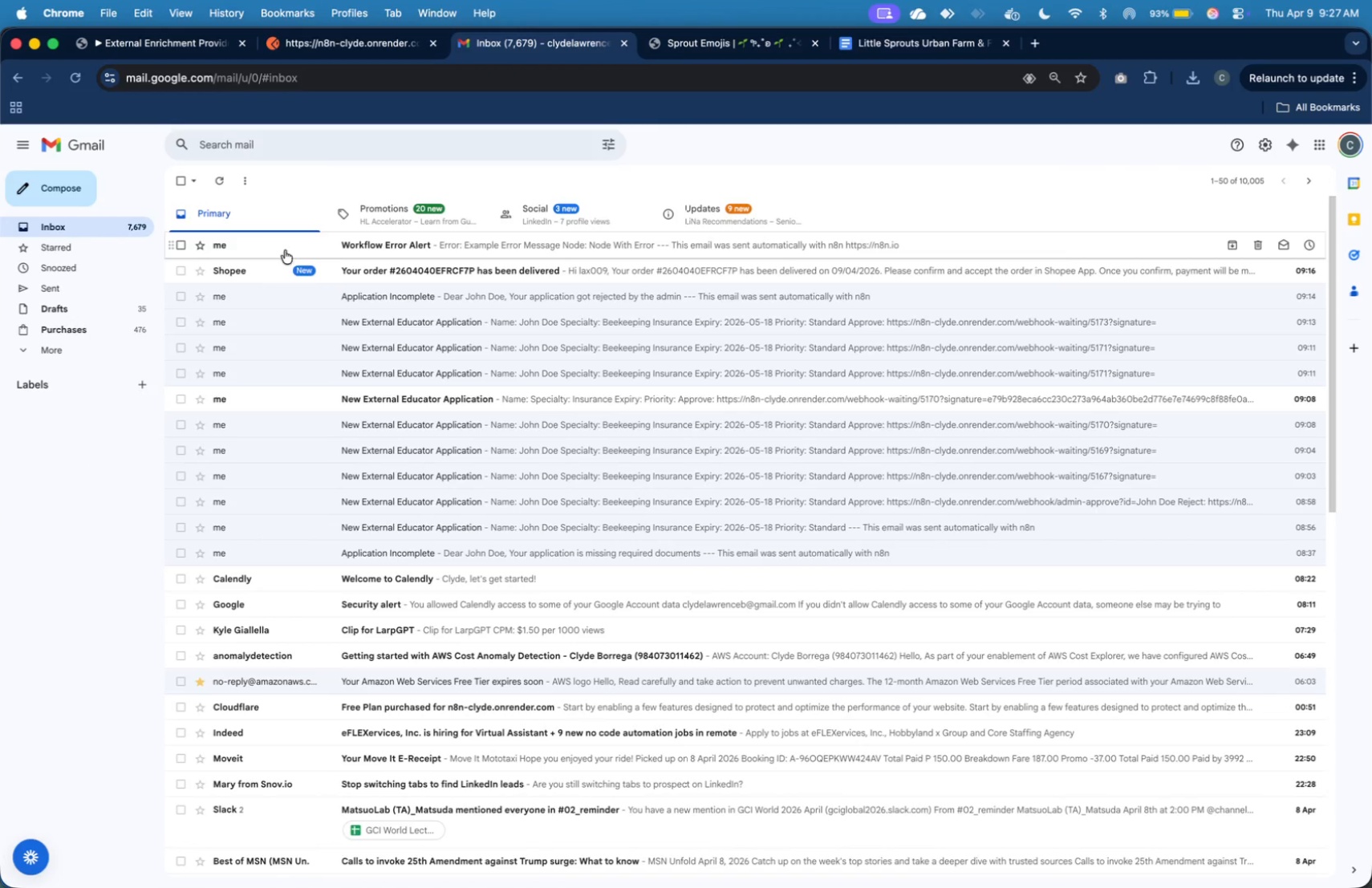 
left_click([332, 251])
 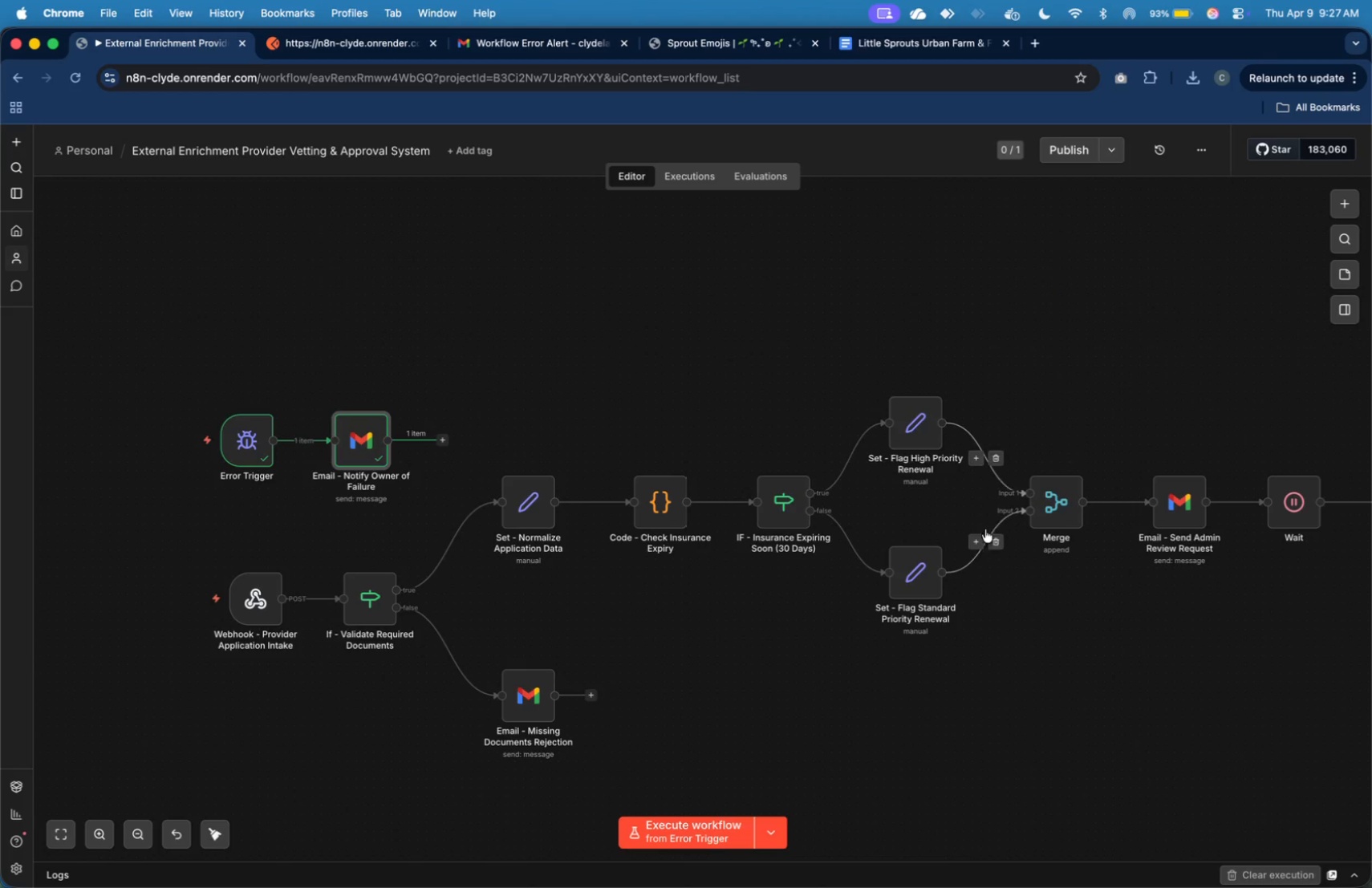 
wait(11.8)
 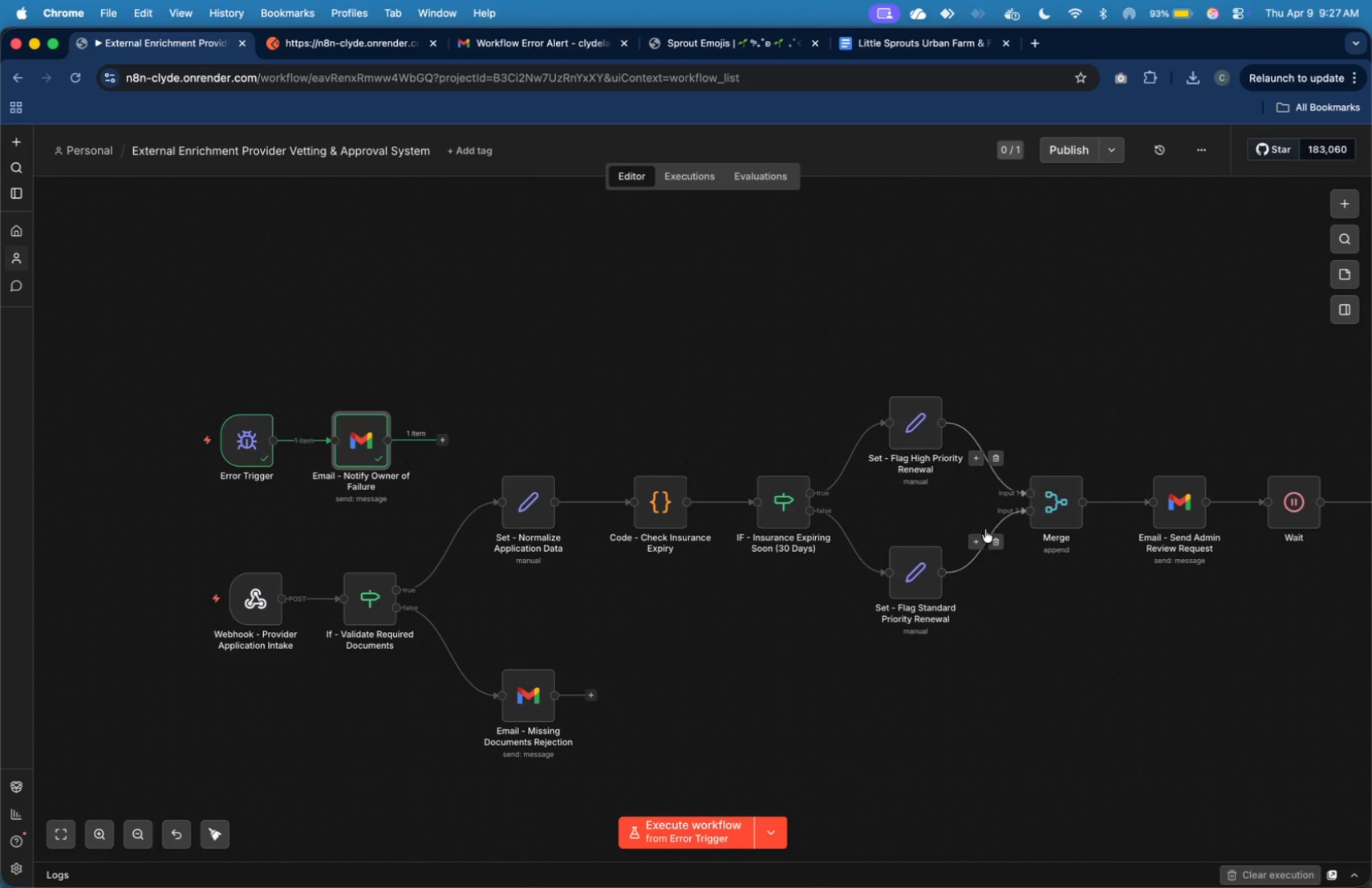 
left_click([104, 826])
 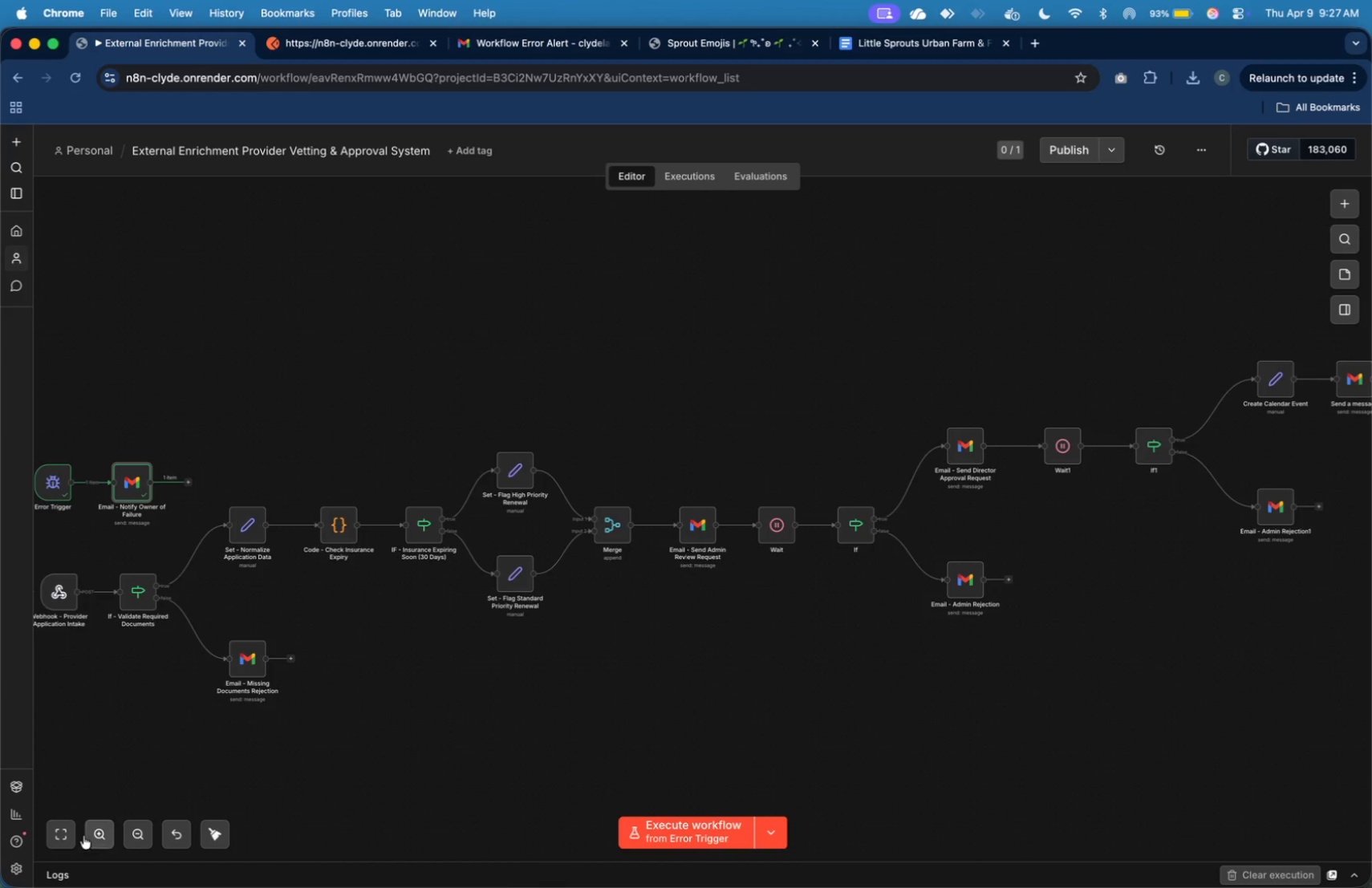 
left_click([65, 833])
 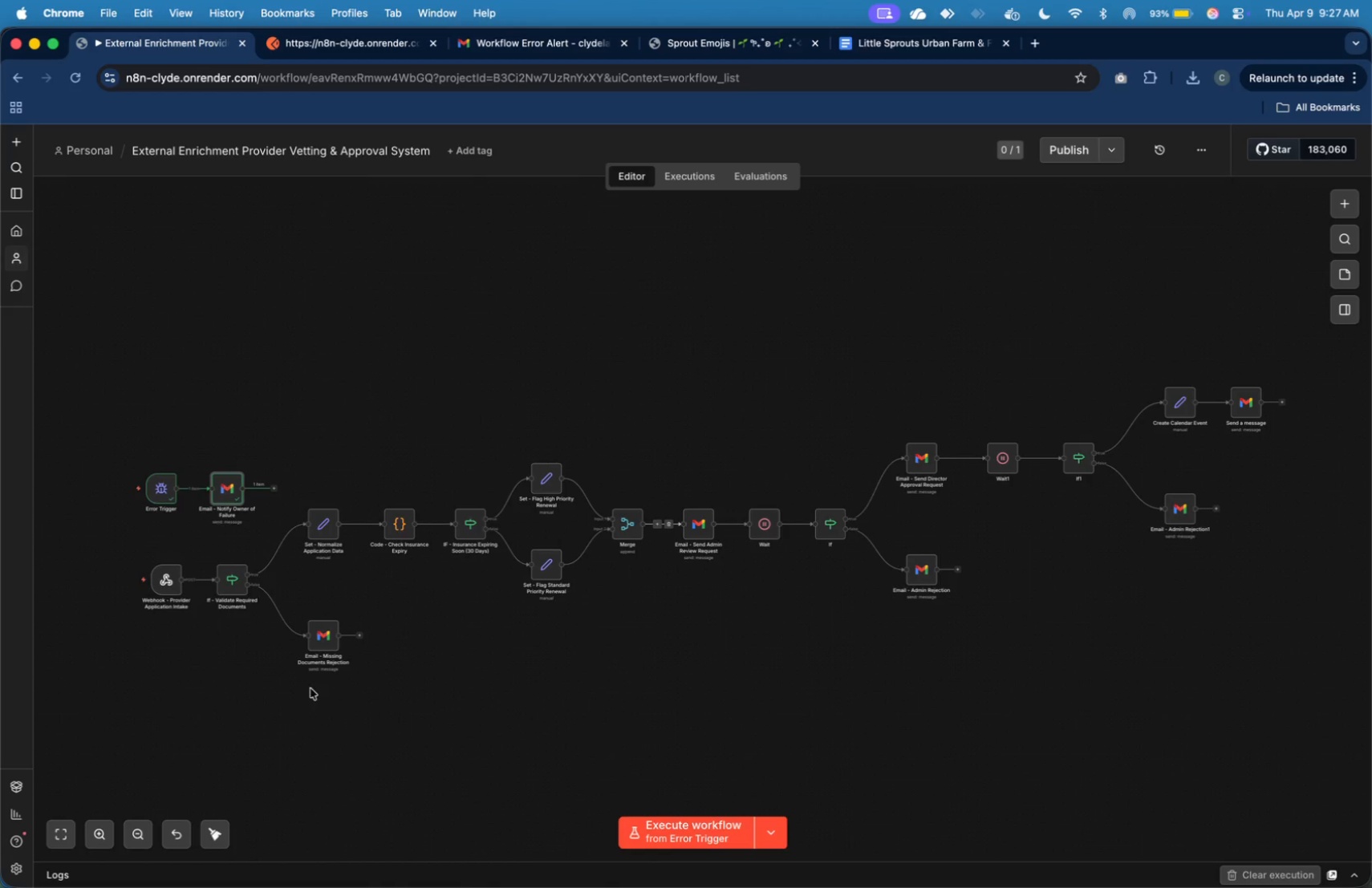 
left_click([107, 831])
 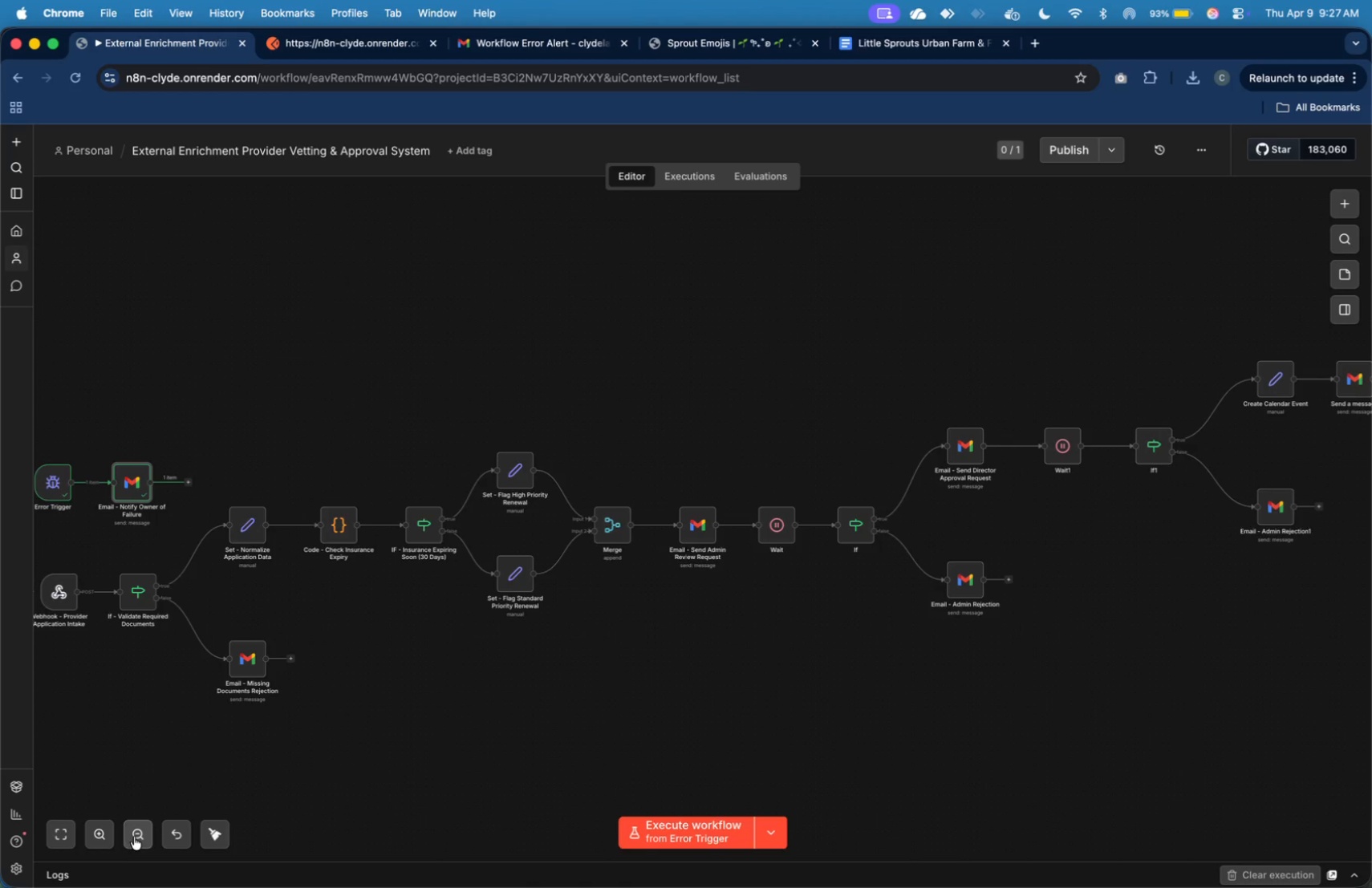 
left_click([148, 829])
 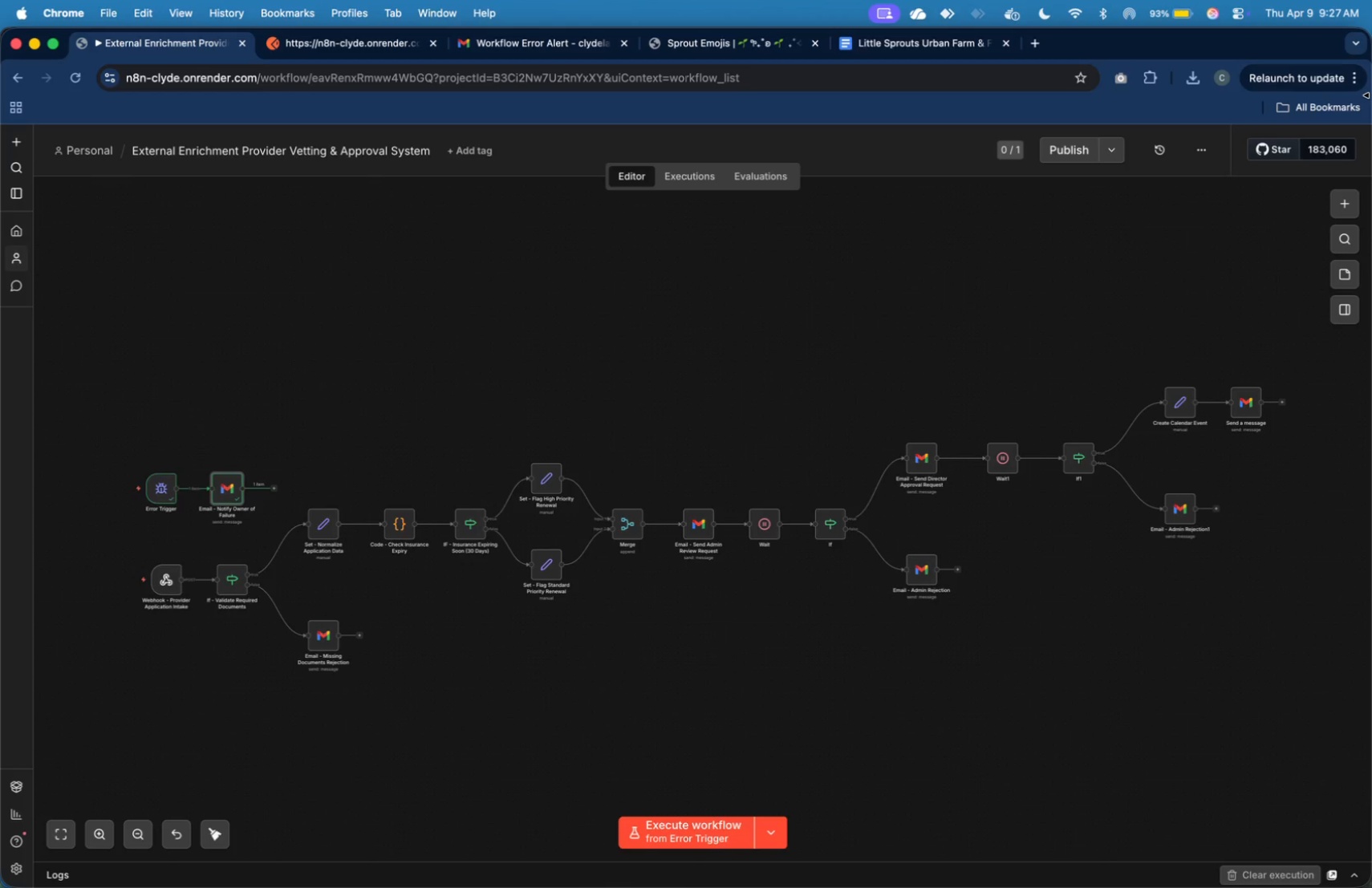 
left_click([1360, 78])
 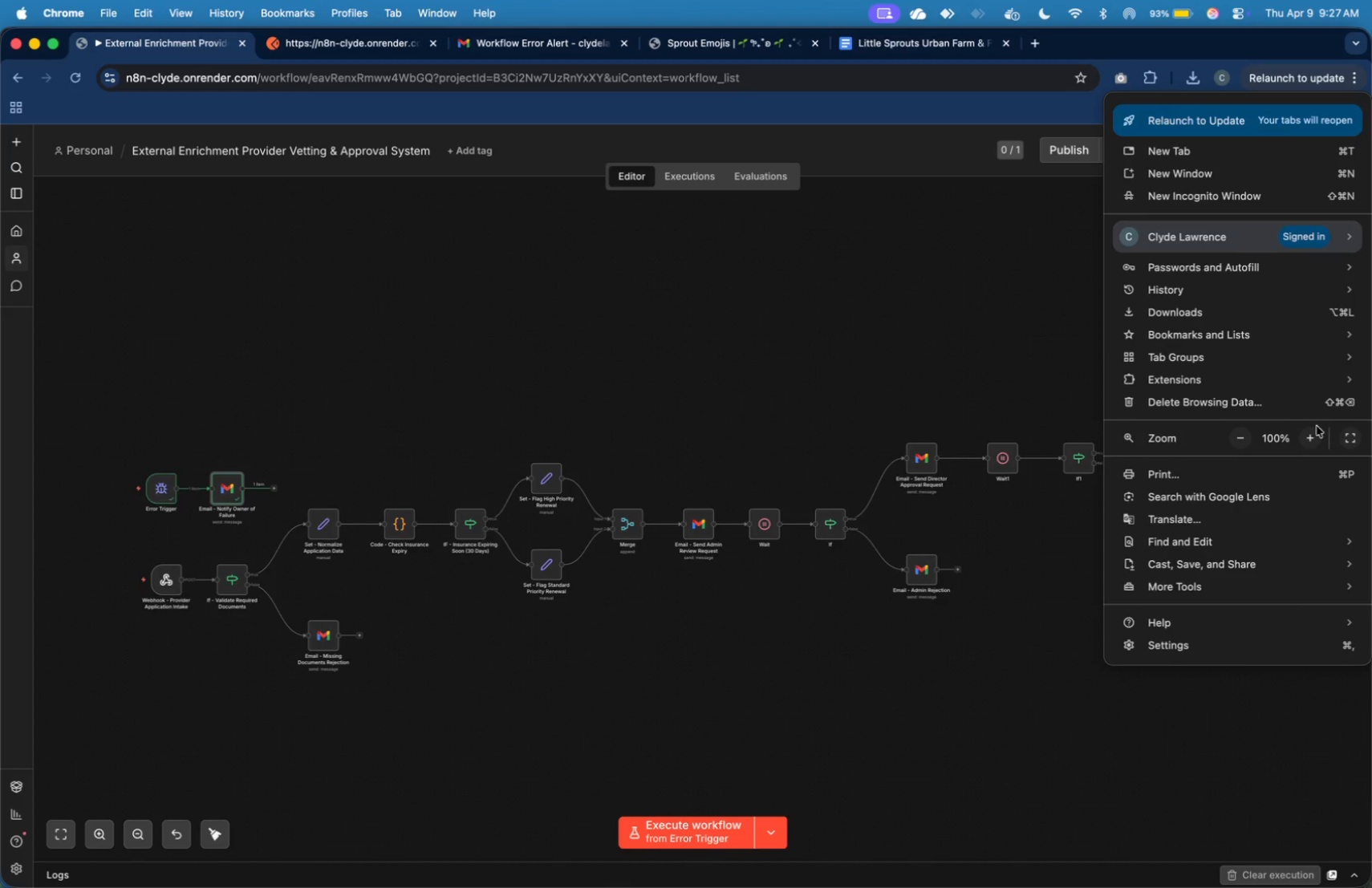 
left_click([1316, 433])
 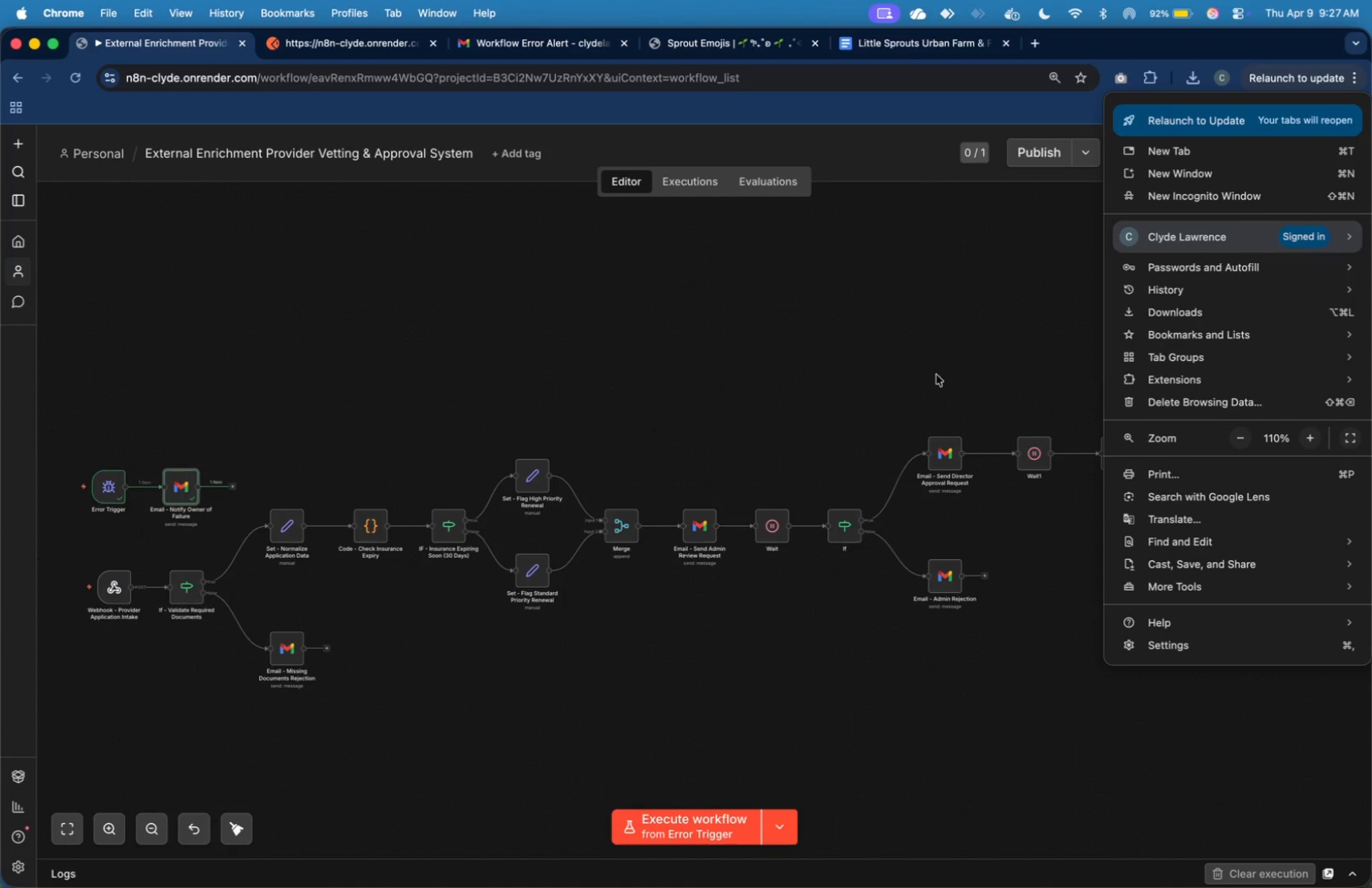 
left_click([910, 326])
 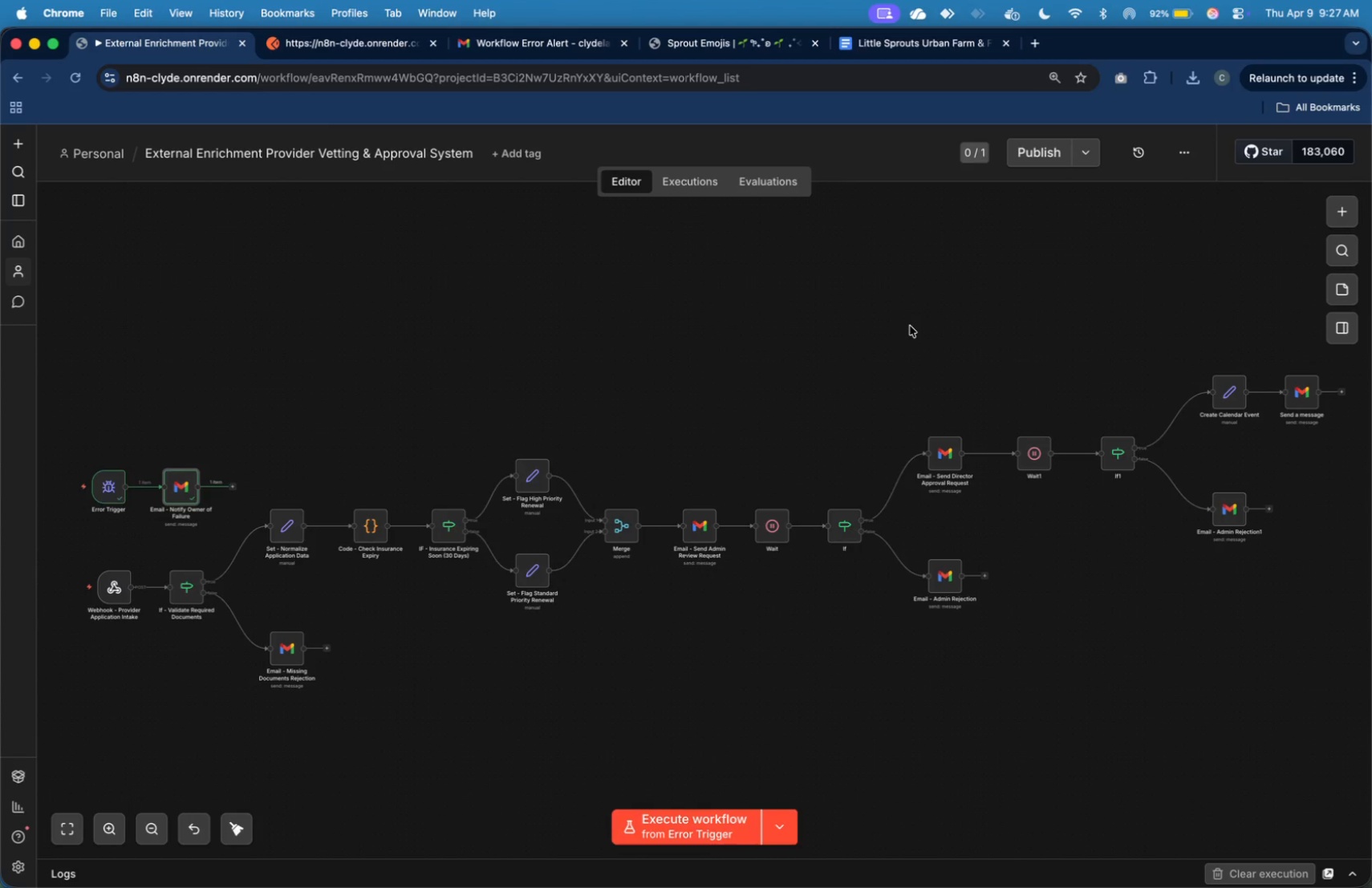 
wait(17.86)
 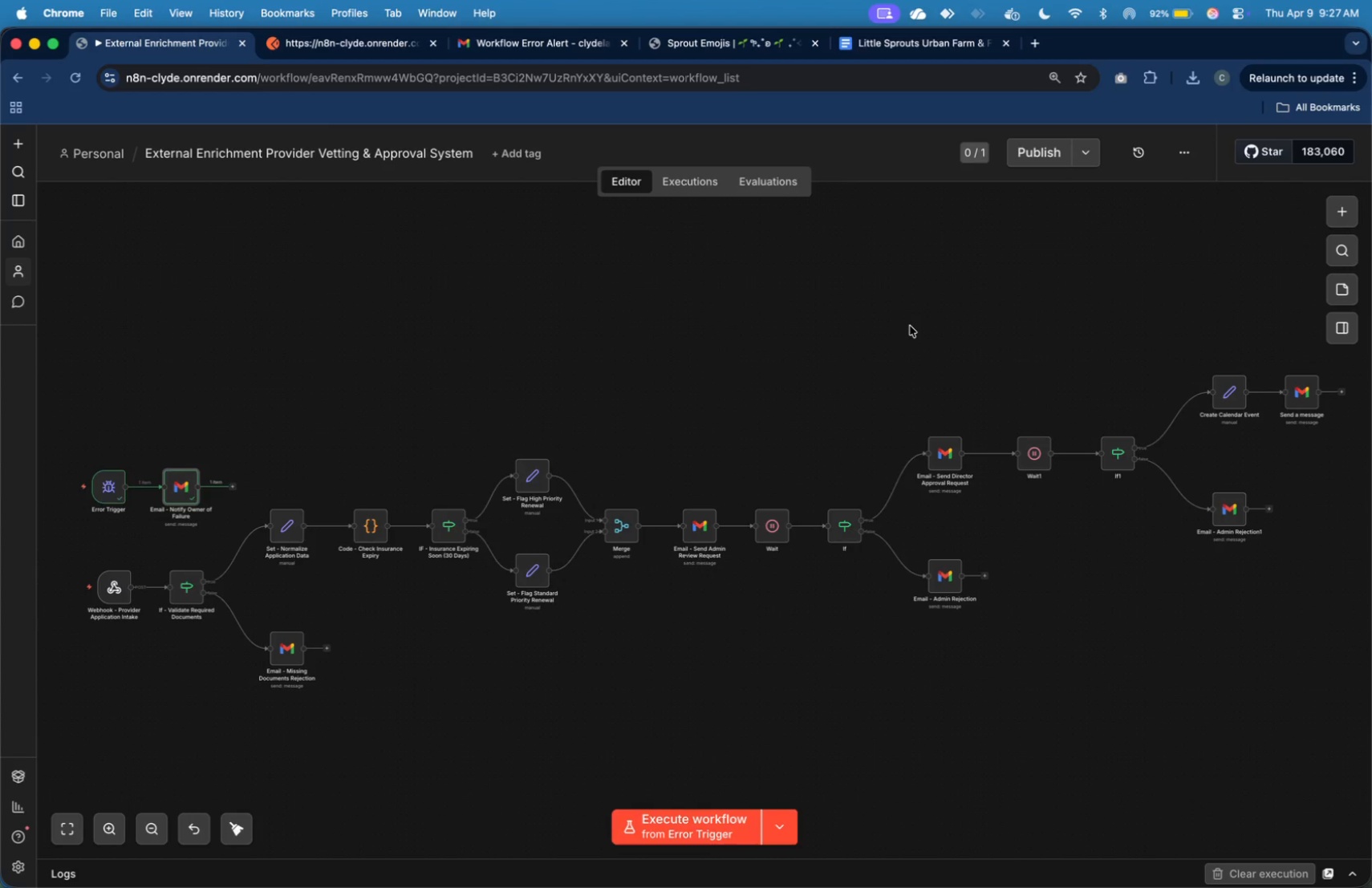 
double_click([1301, 392])
 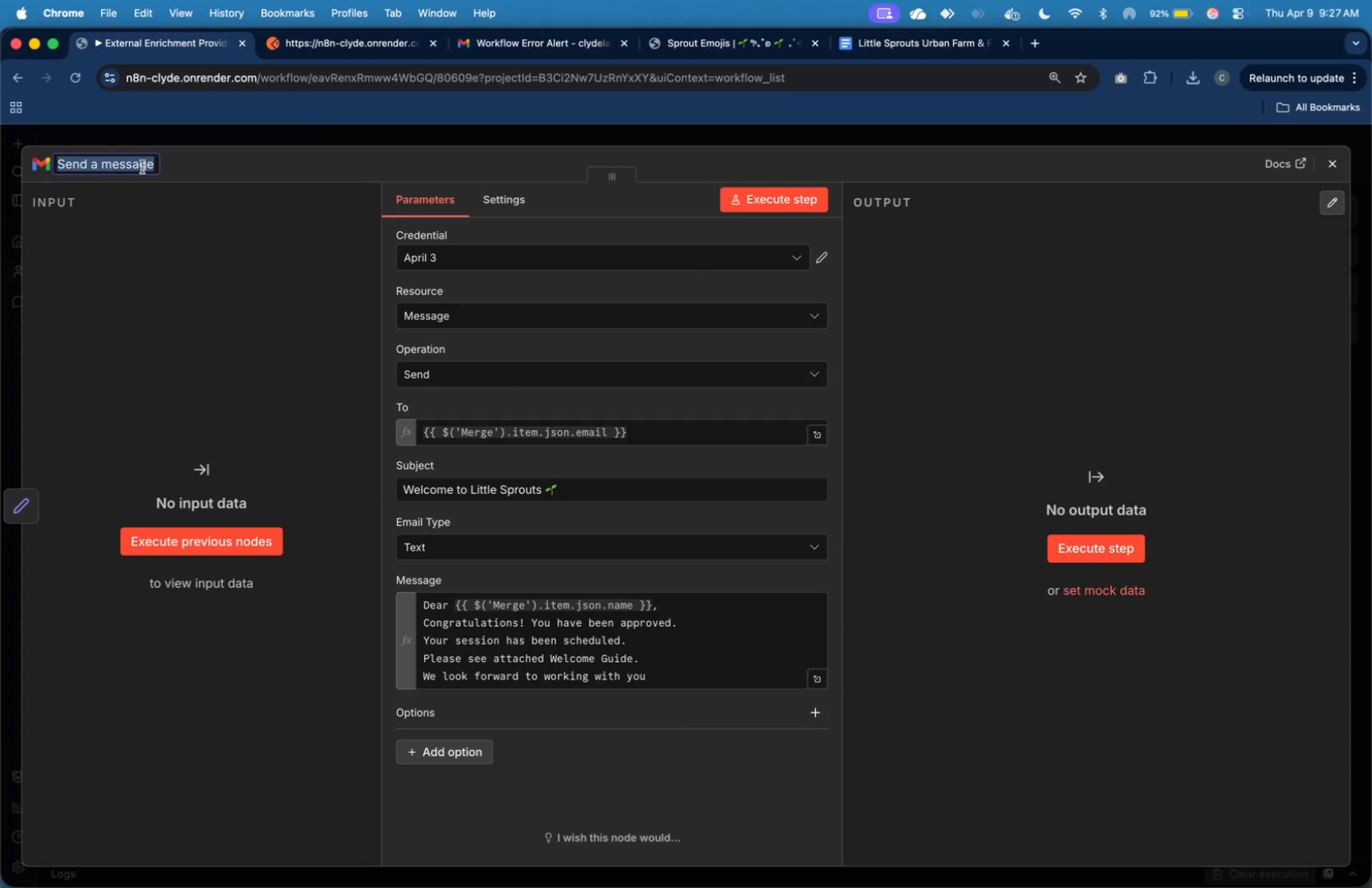 
type(Email - Send Welcome Guide)
 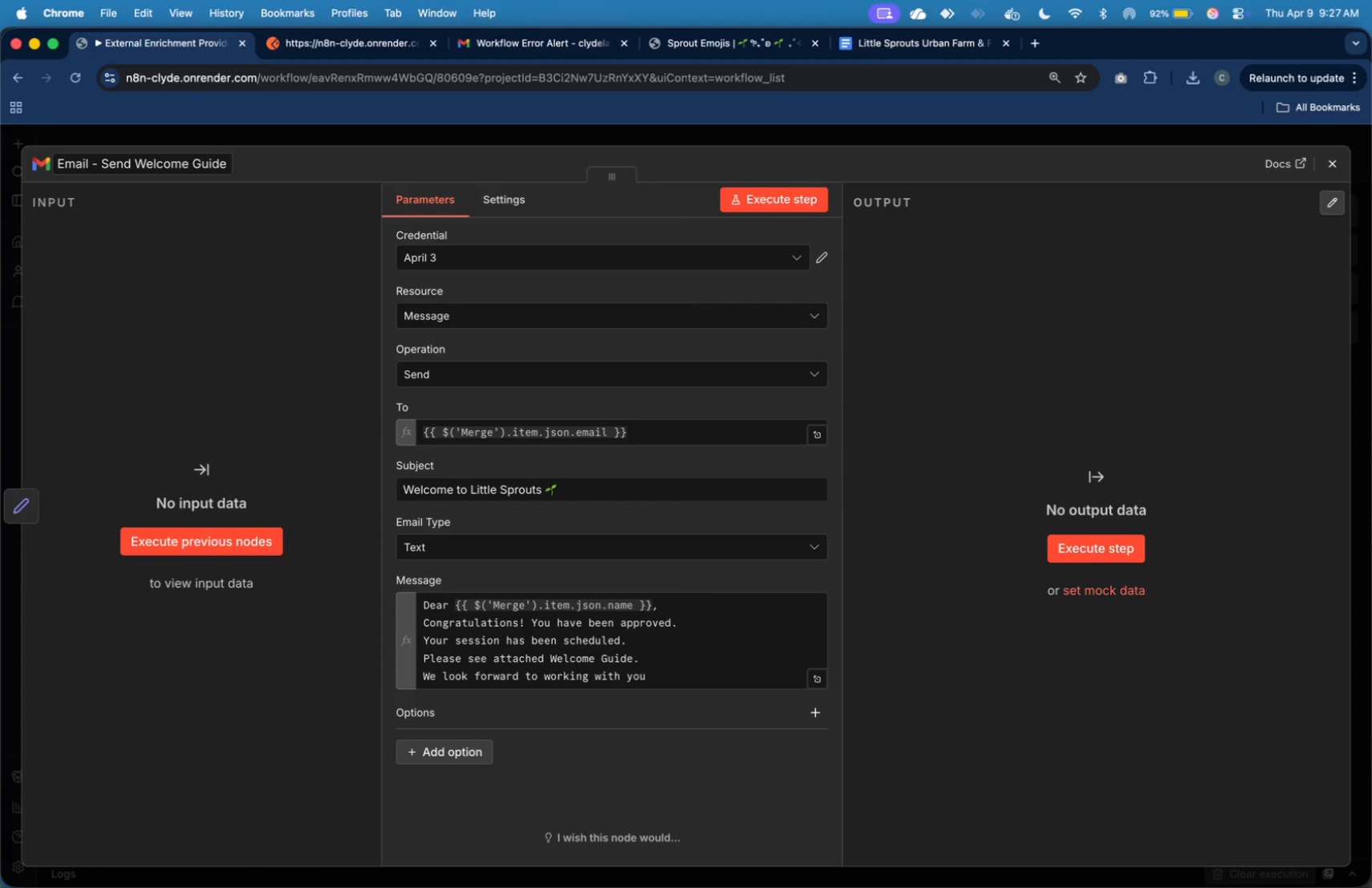 
 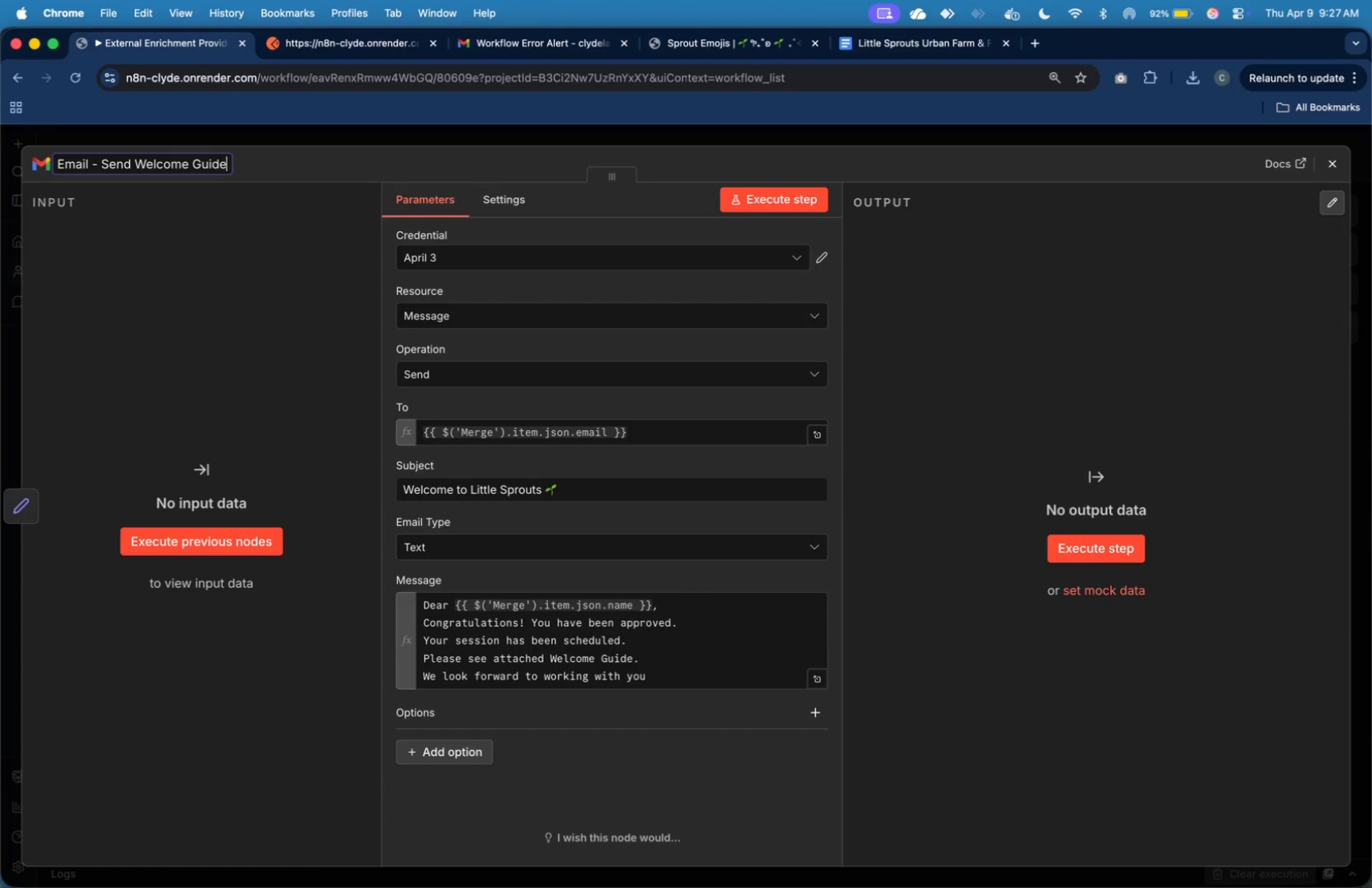 
key(Enter)
 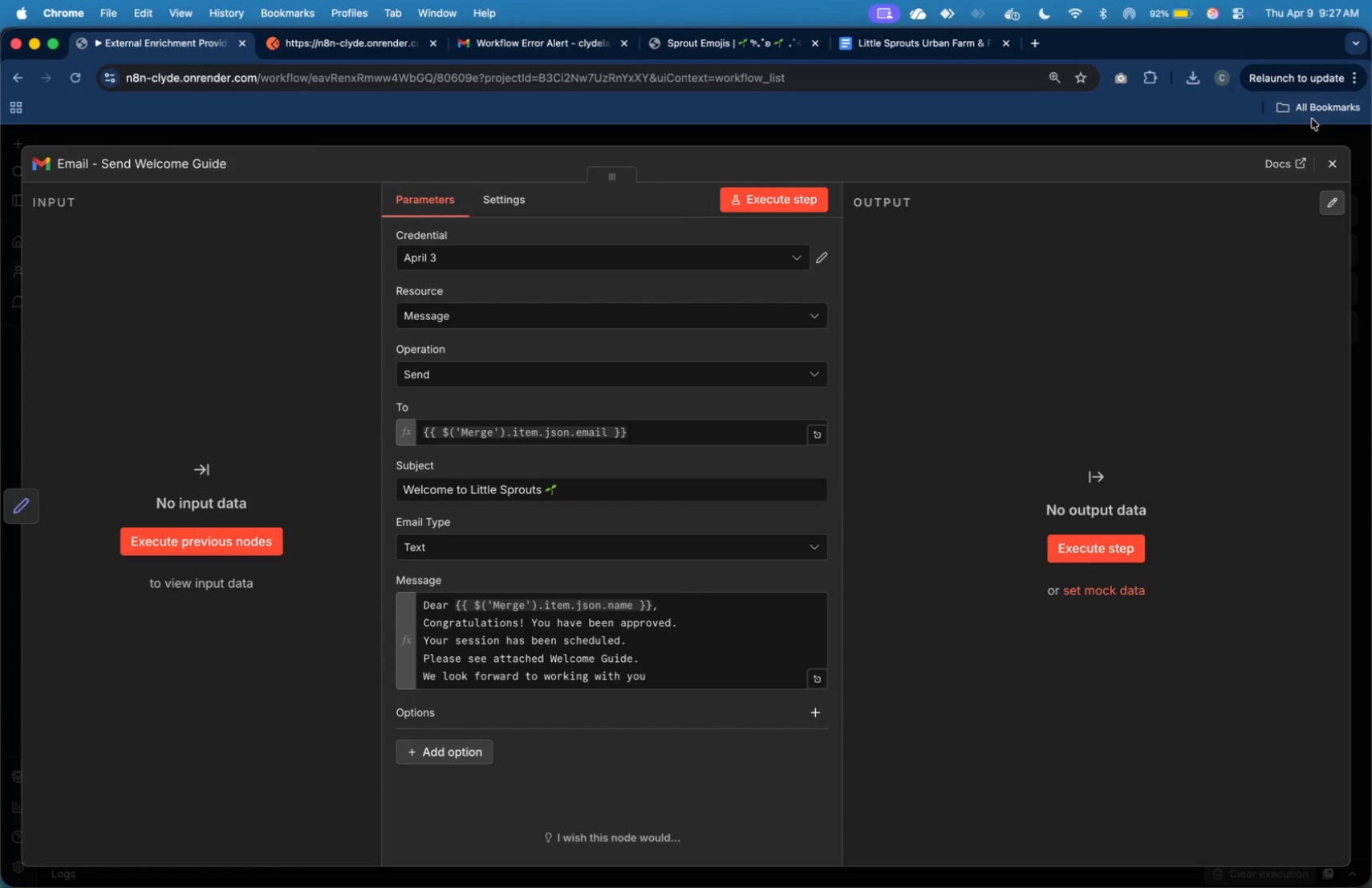 
left_click([1325, 161])
 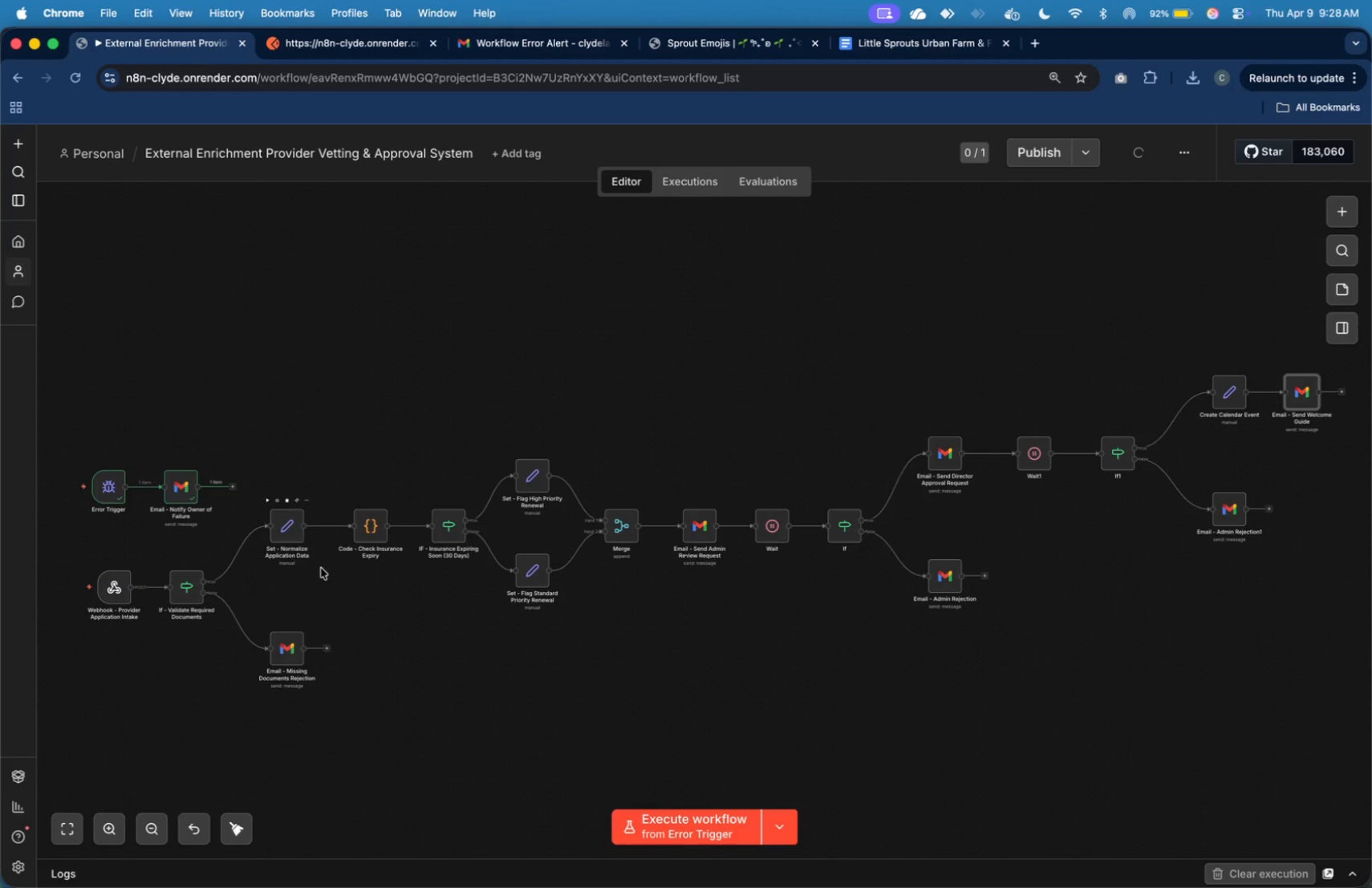 
left_click_drag(start_coordinate=[291, 647], to_coordinate=[289, 642])
 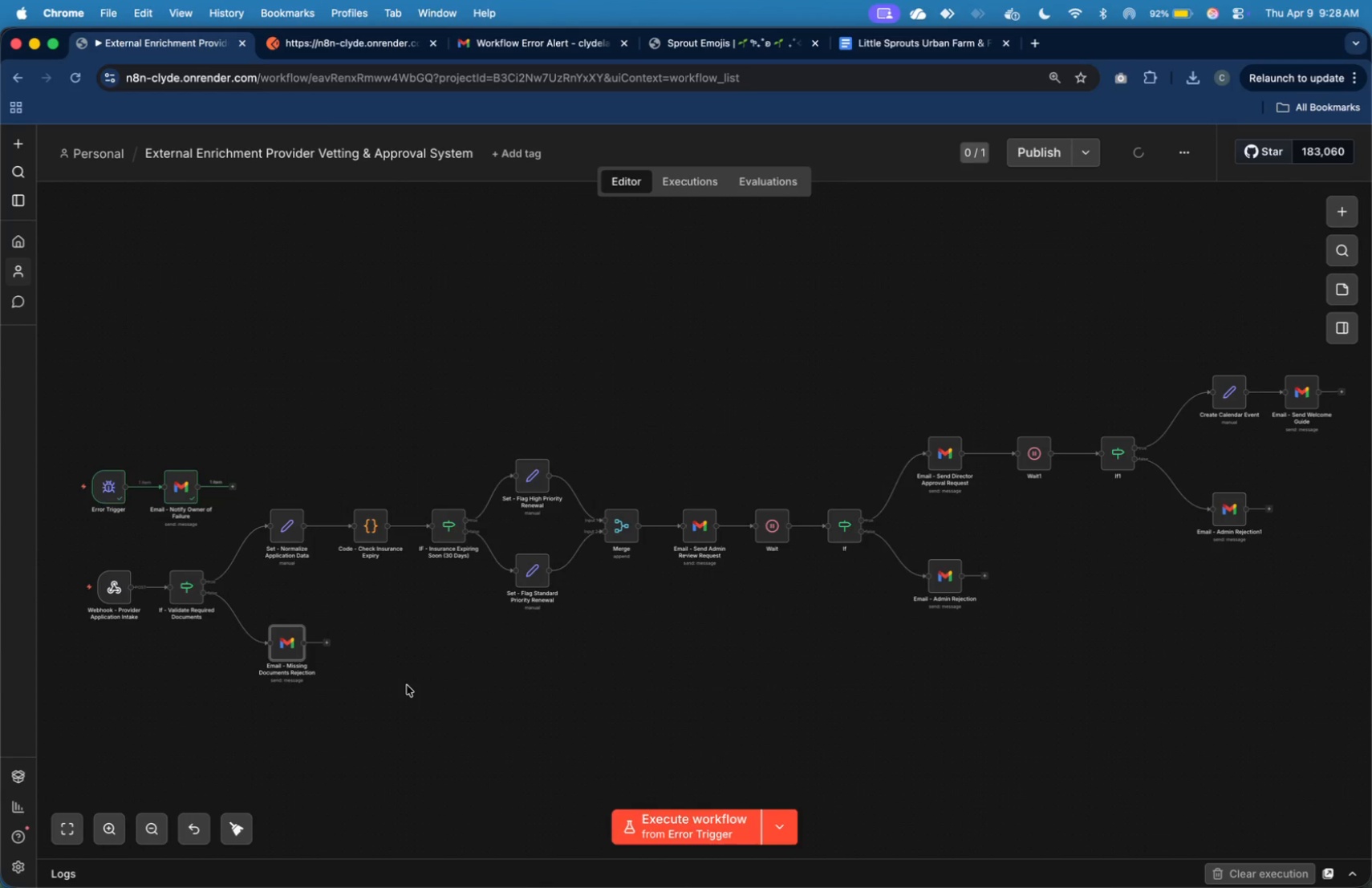 
left_click([418, 687])
 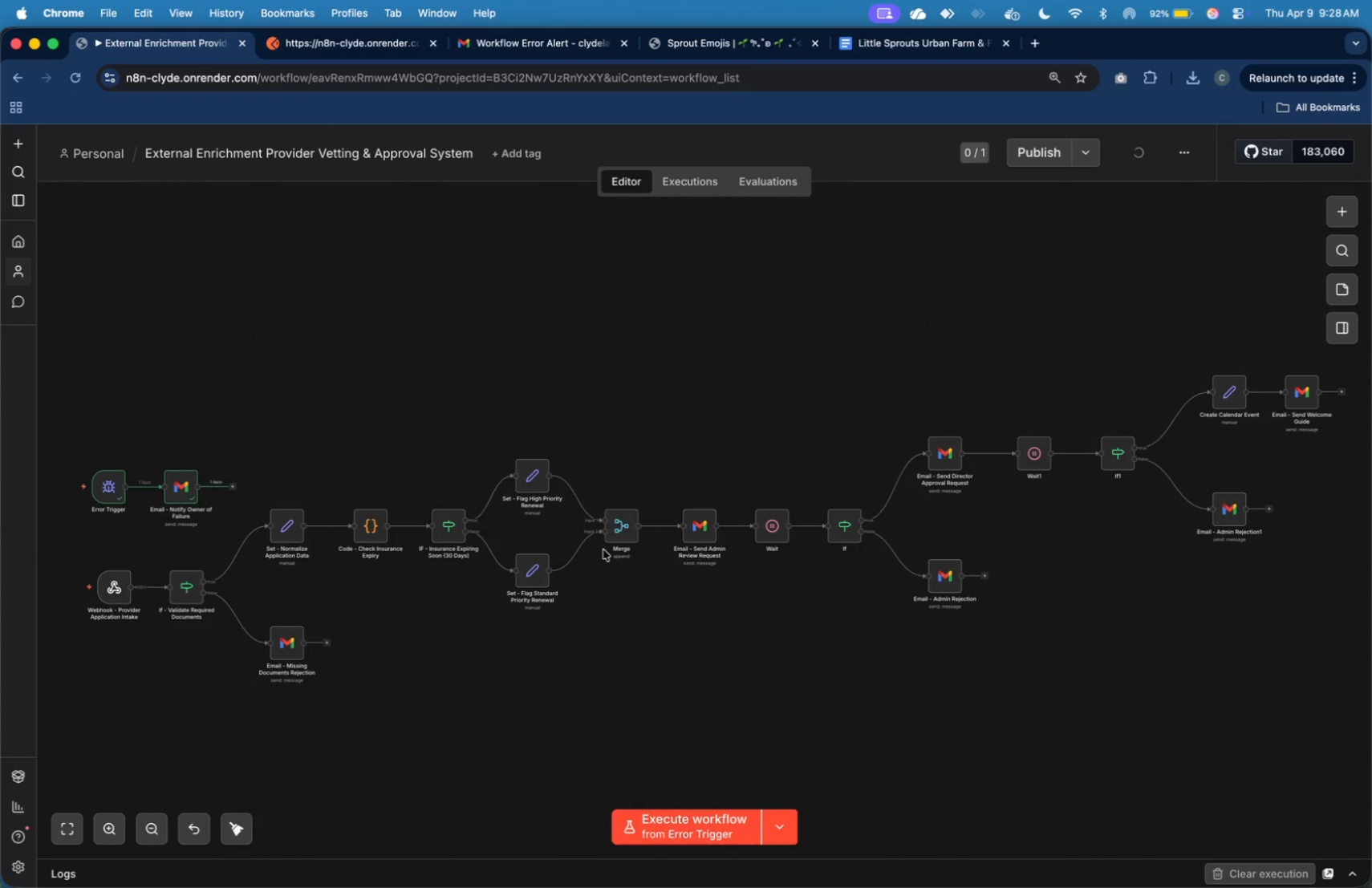 
left_click_drag(start_coordinate=[534, 476], to_coordinate=[540, 476])
 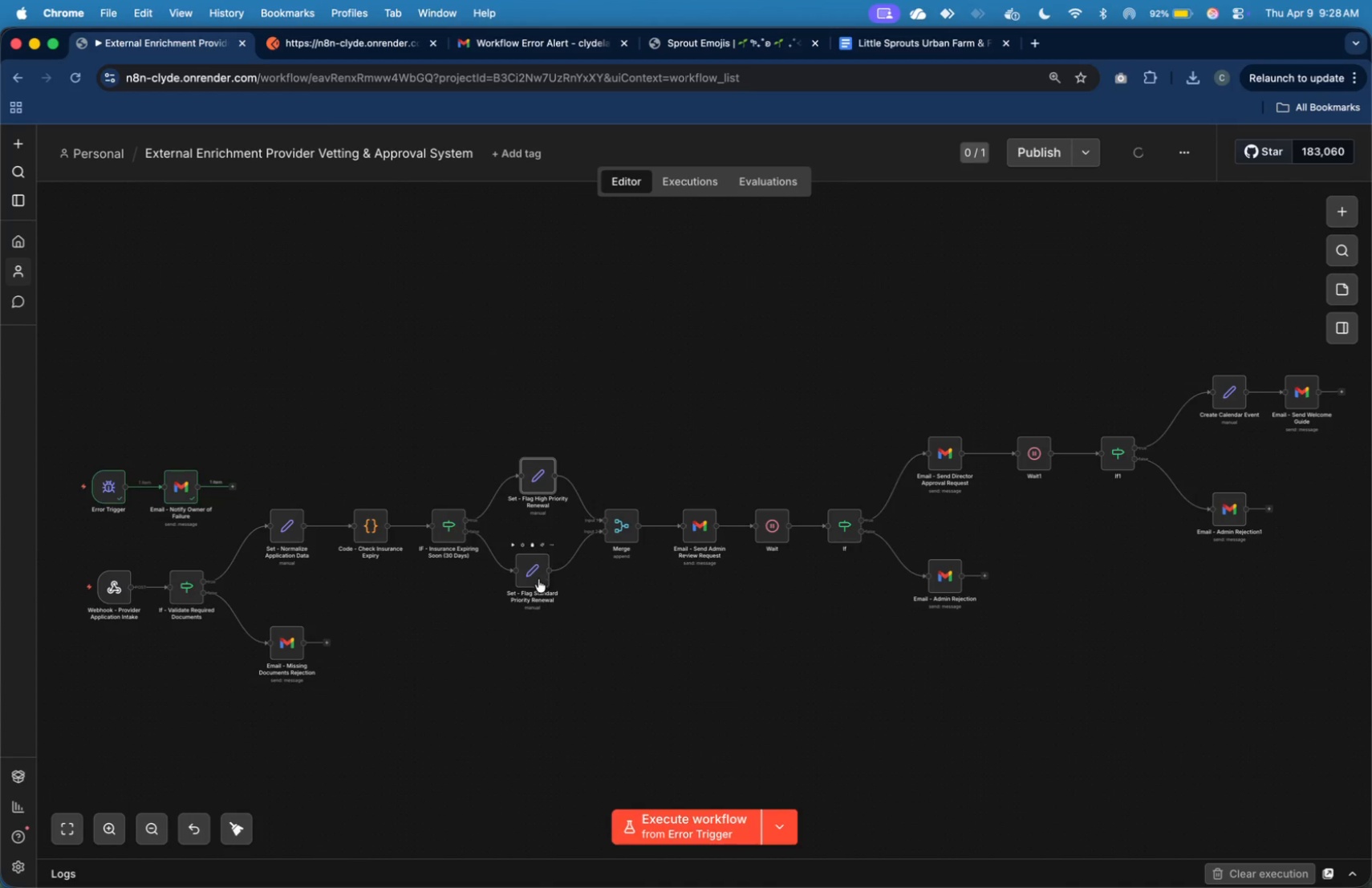 
left_click_drag(start_coordinate=[538, 579], to_coordinate=[543, 579])
 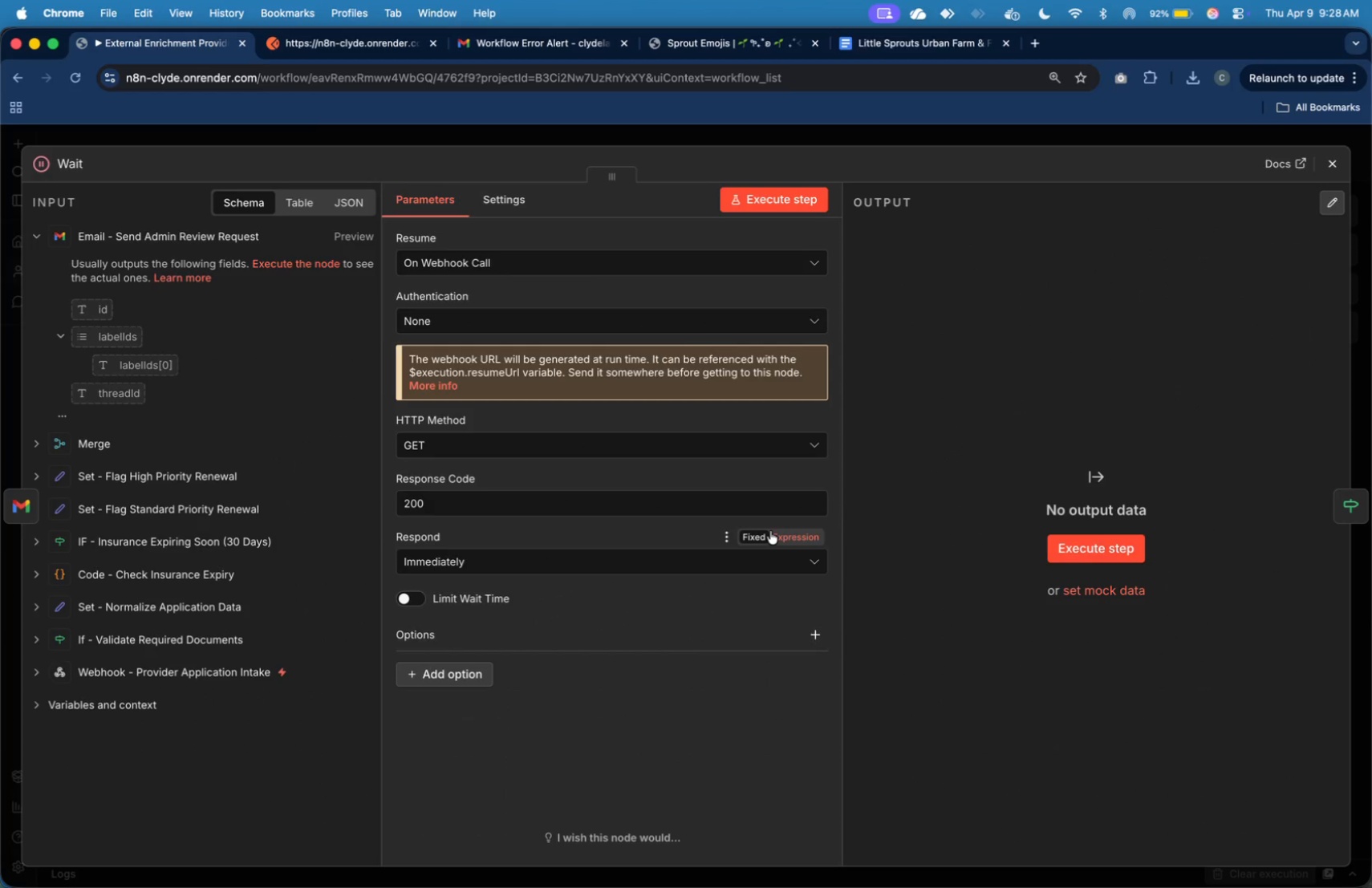 
wait(16.82)
 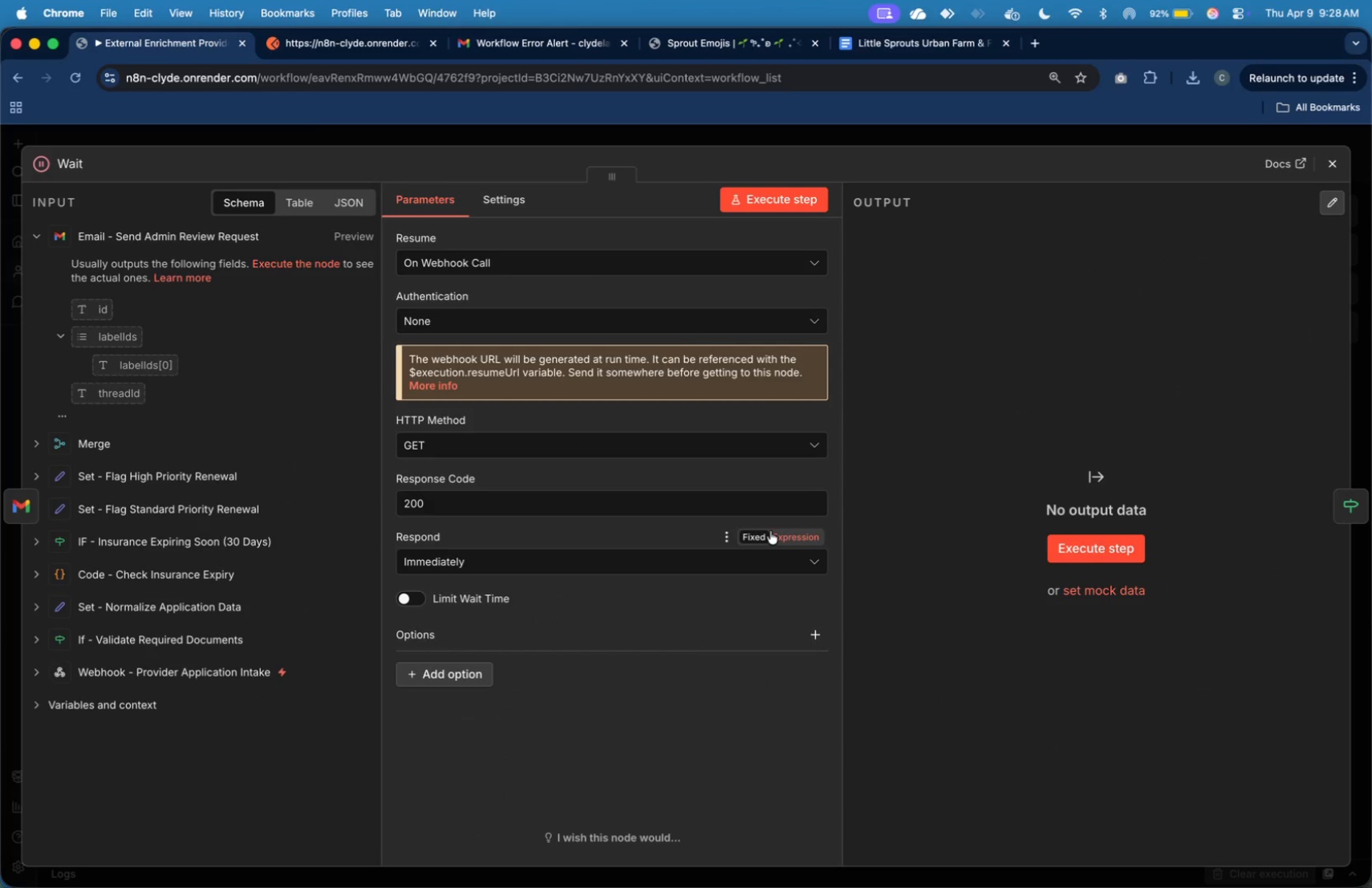 
key(ArrowRight)
 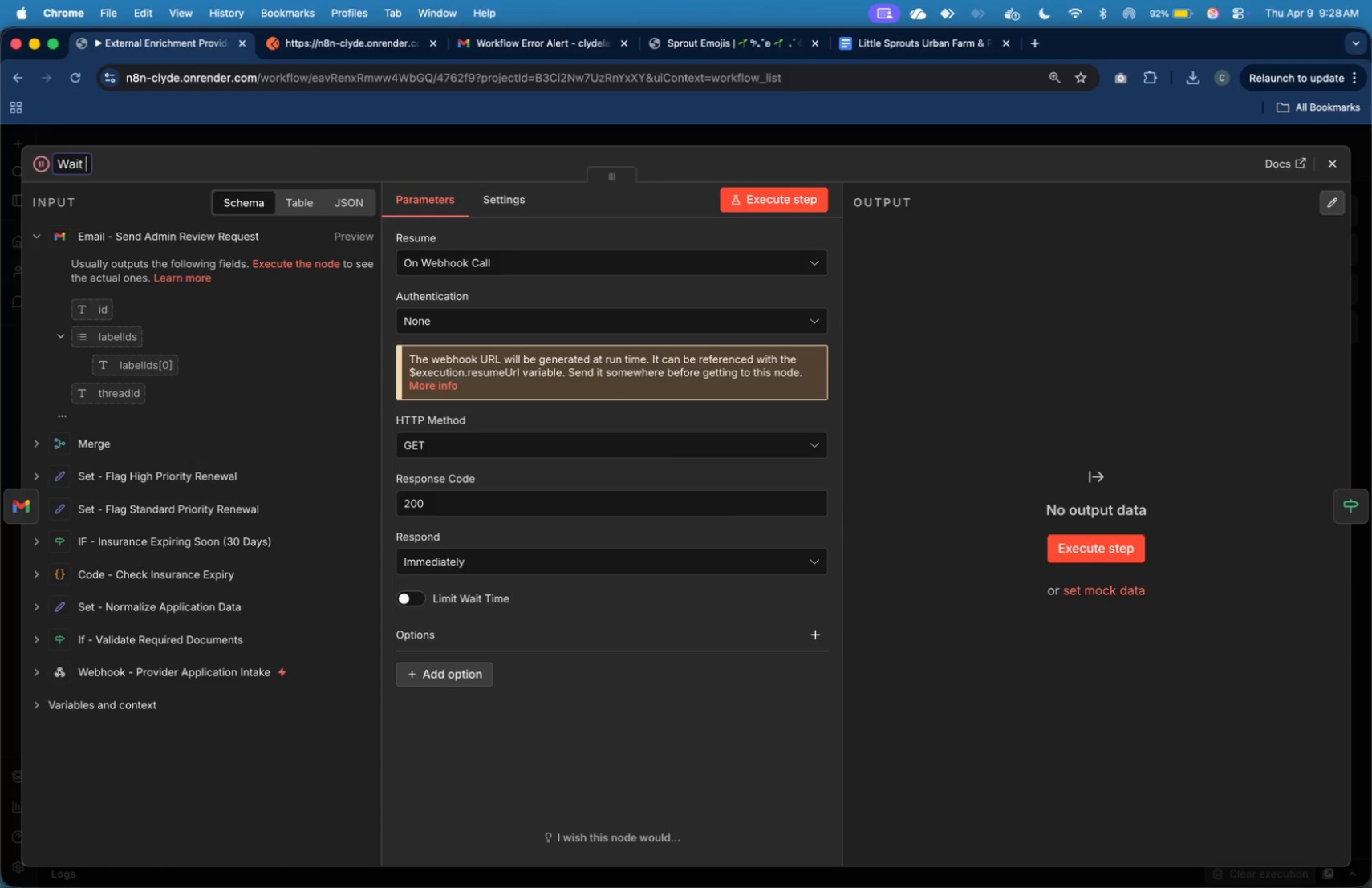 
type( - Admin W)
key(Backspace)
type(Approval REspons)
 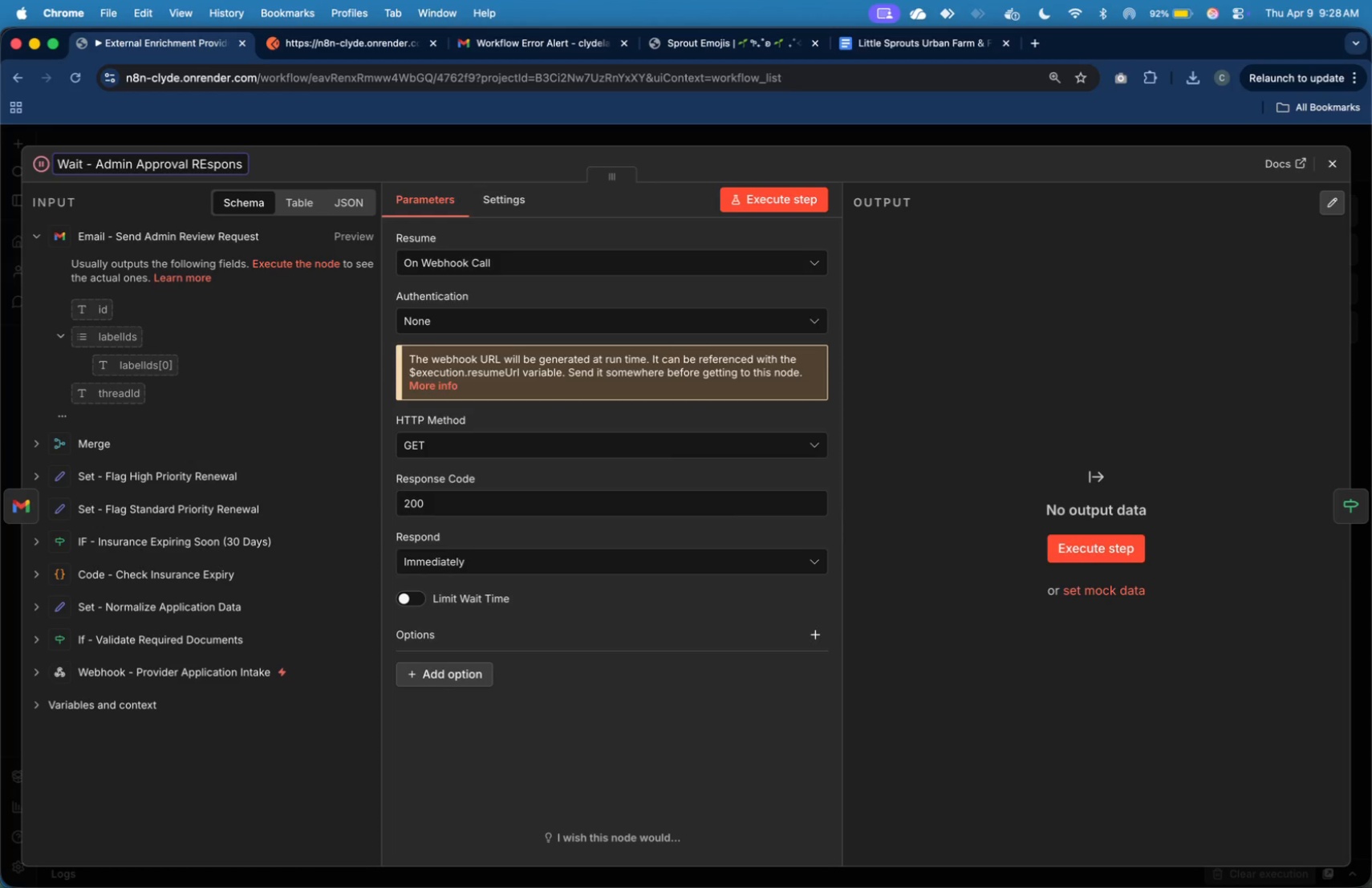 
key(ArrowLeft)
 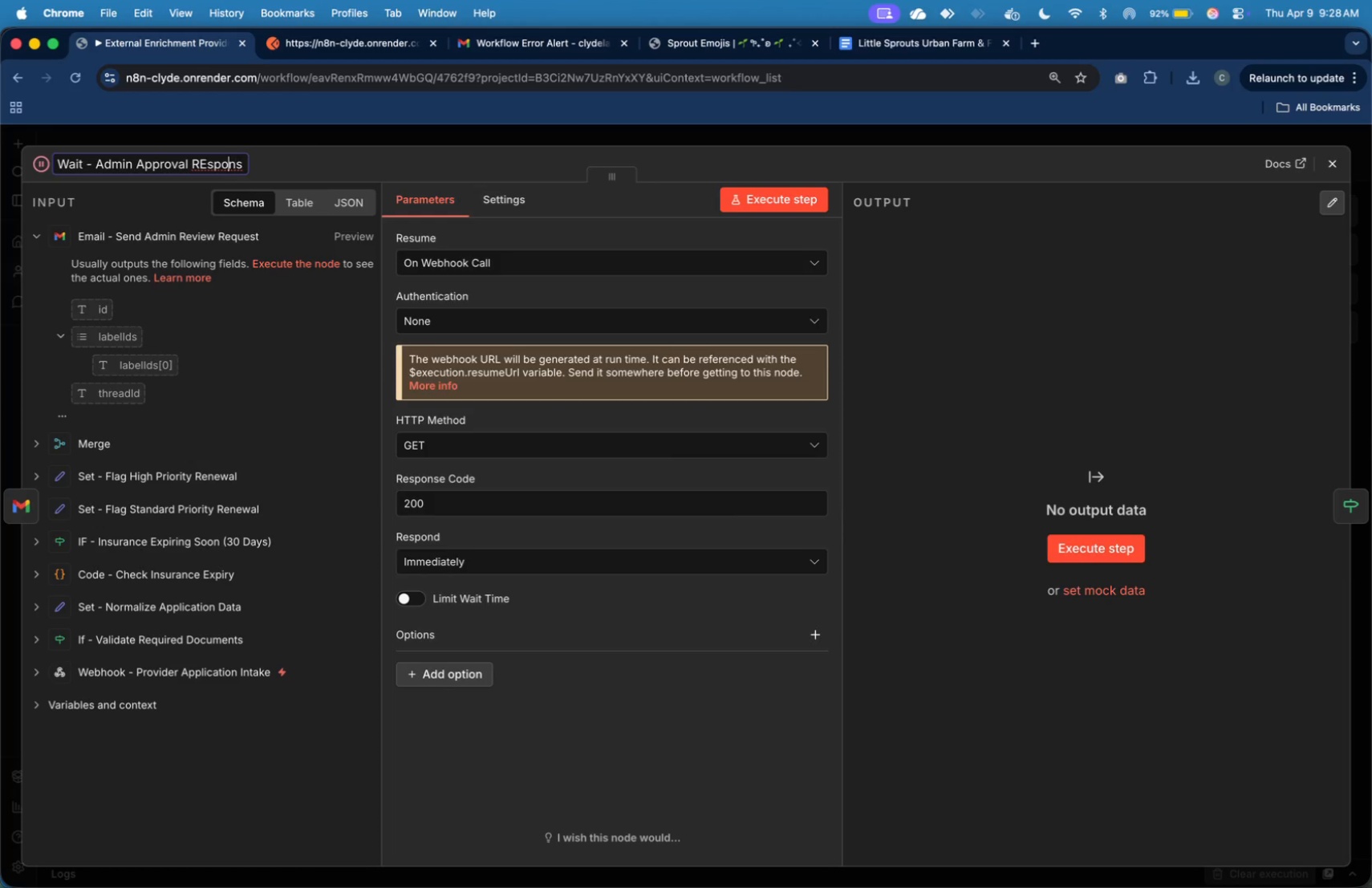 
key(ArrowLeft)
 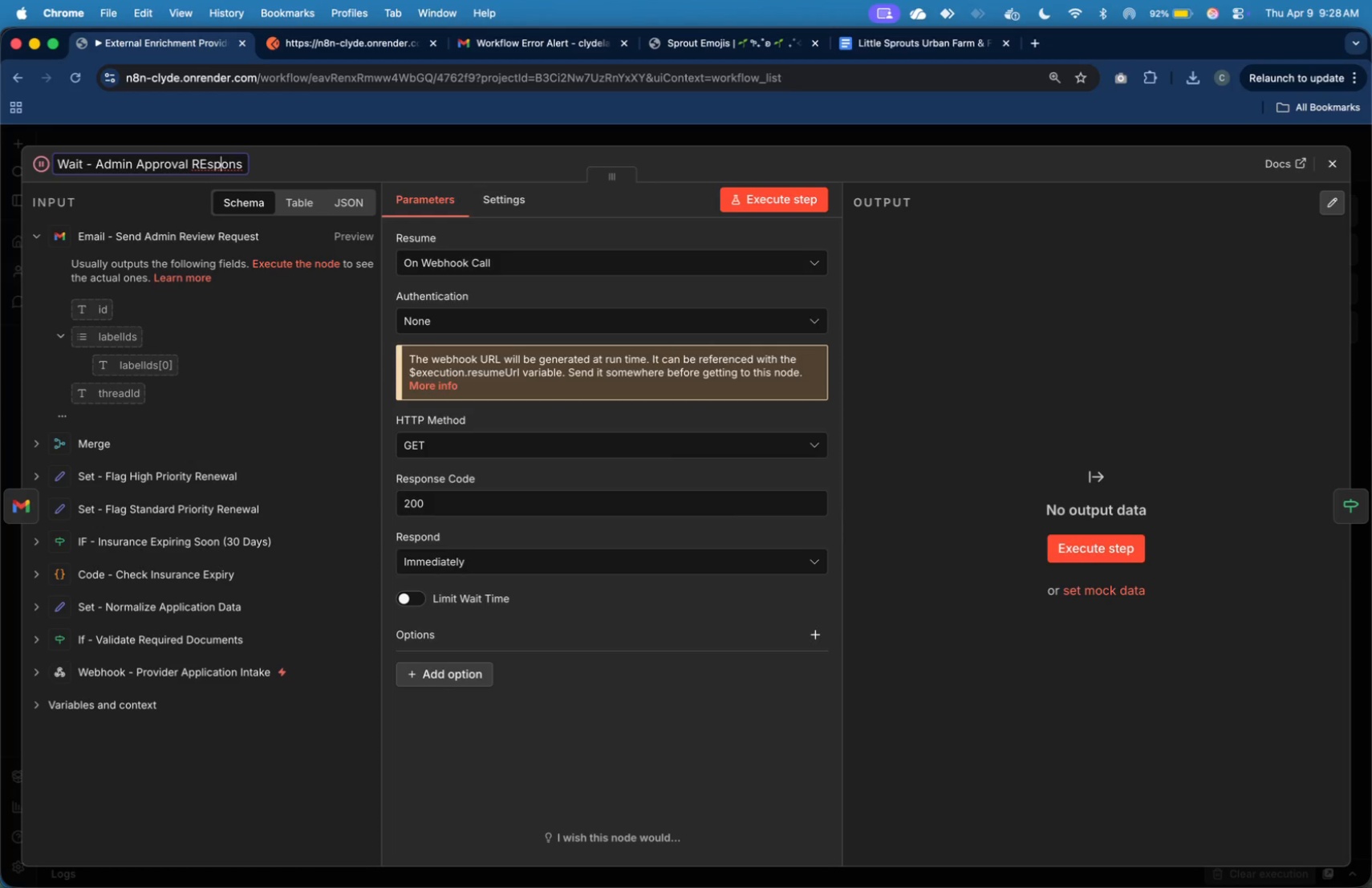 
key(ArrowLeft)
 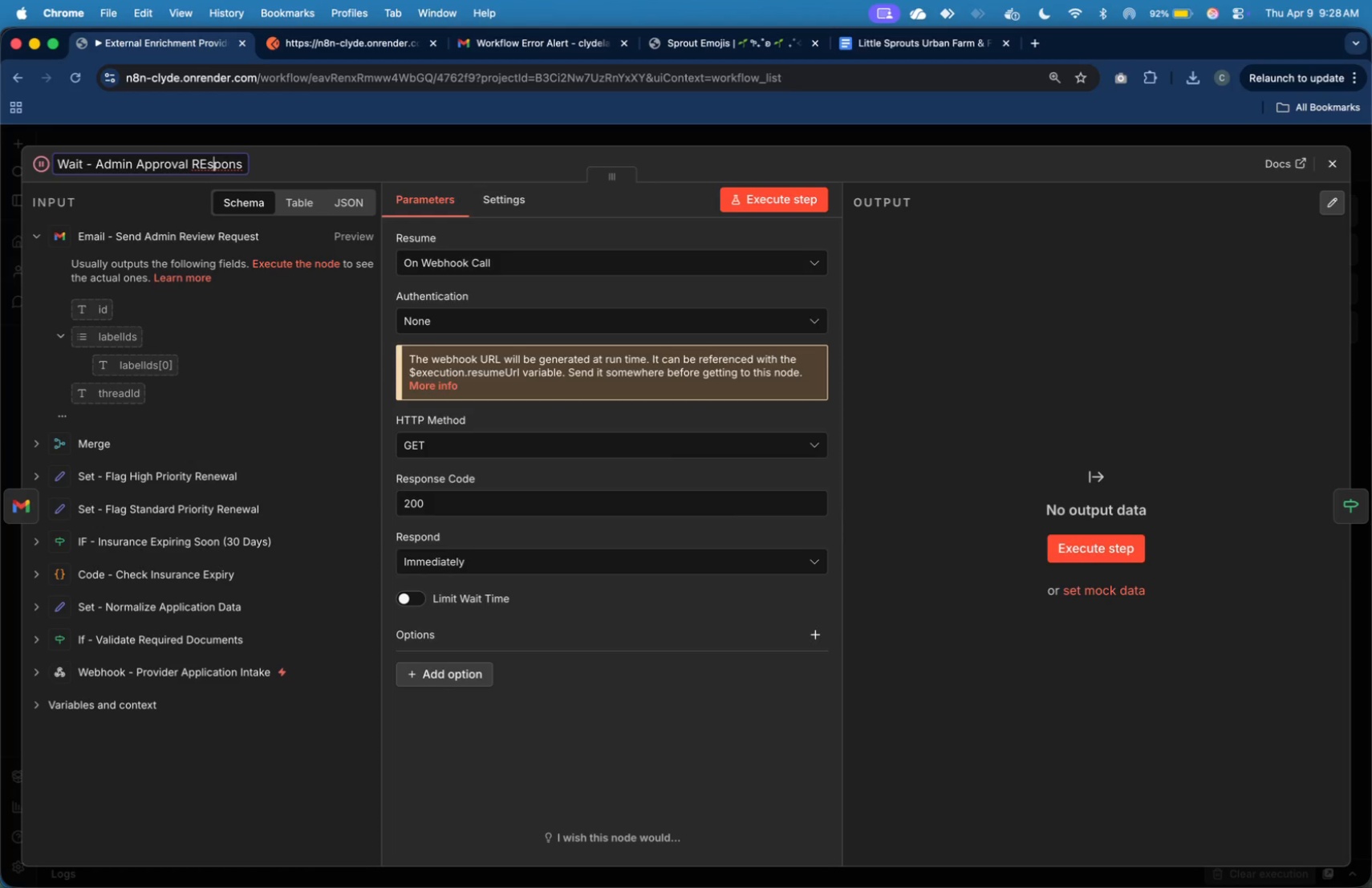 
key(ArrowLeft)
 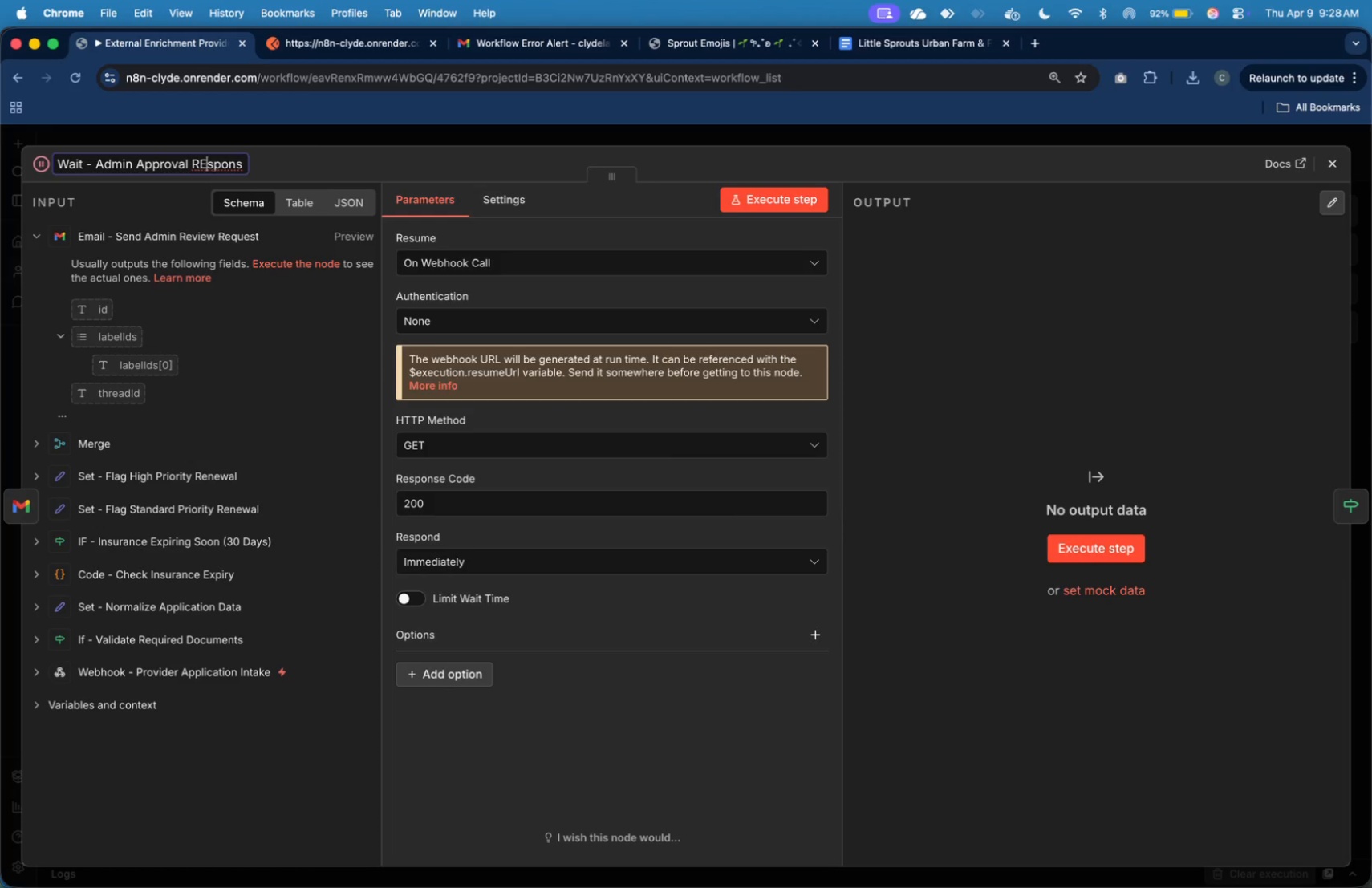 
key(ArrowLeft)
 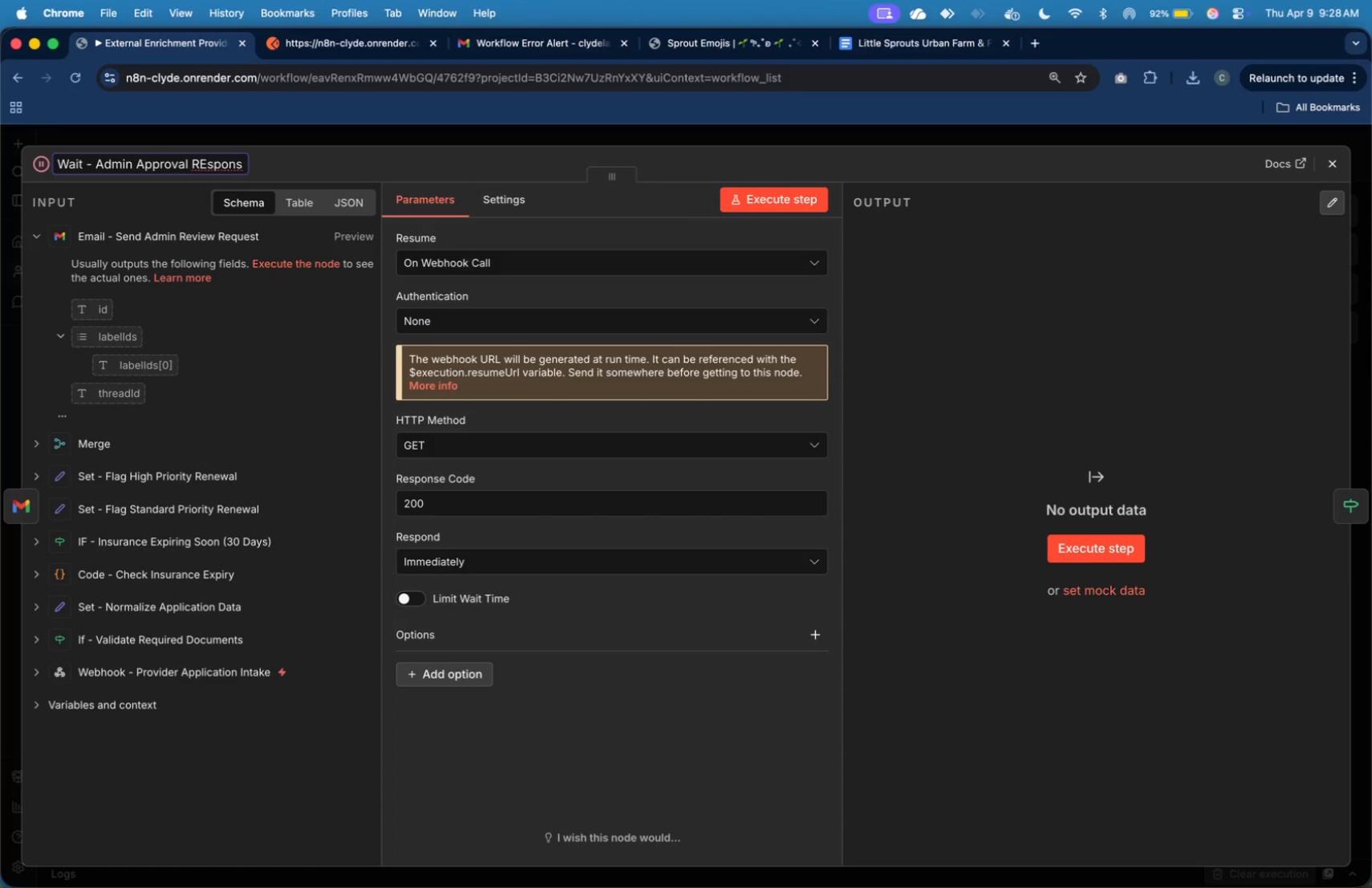 
key(Backspace)
 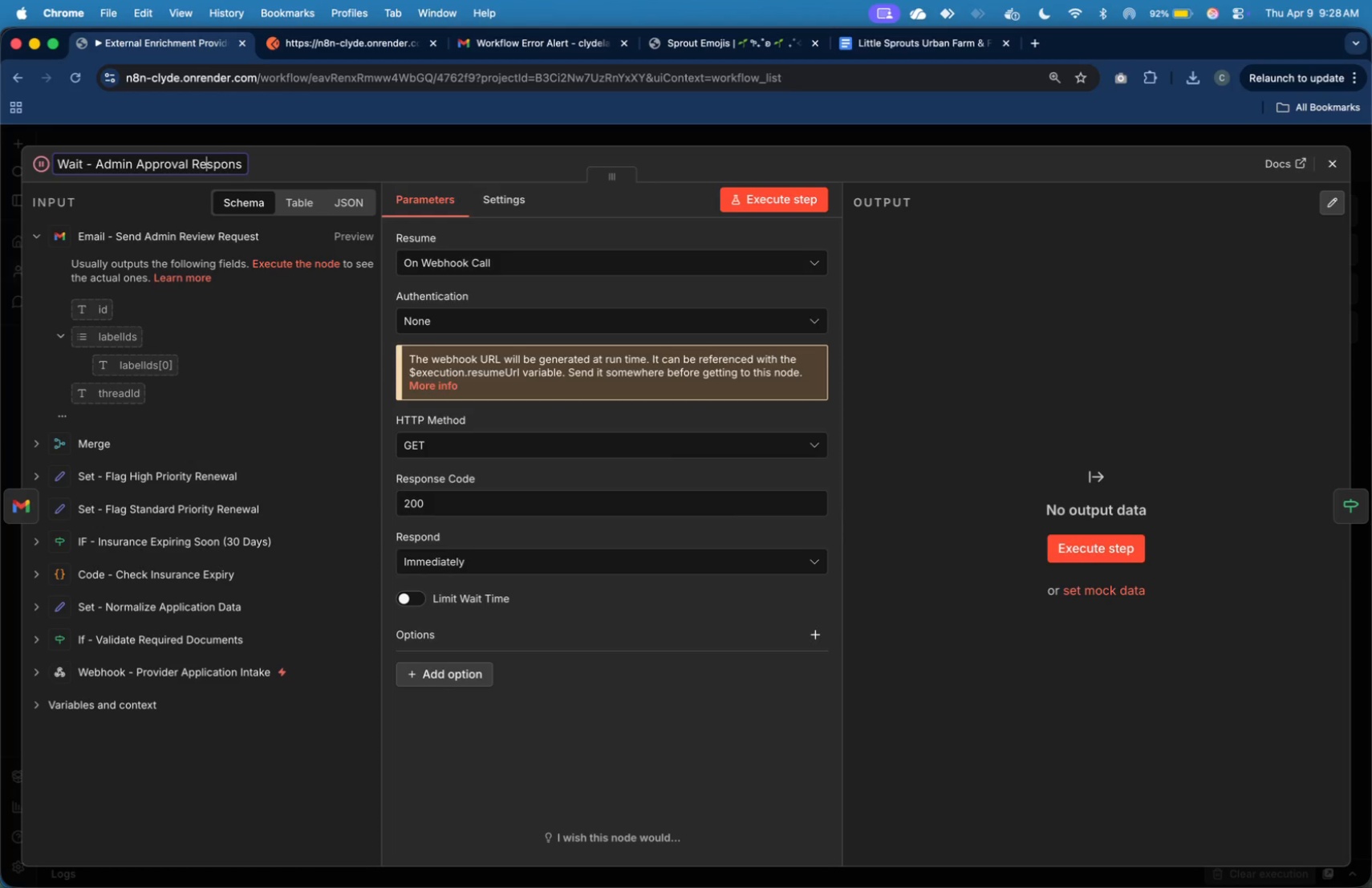 
key(E)
 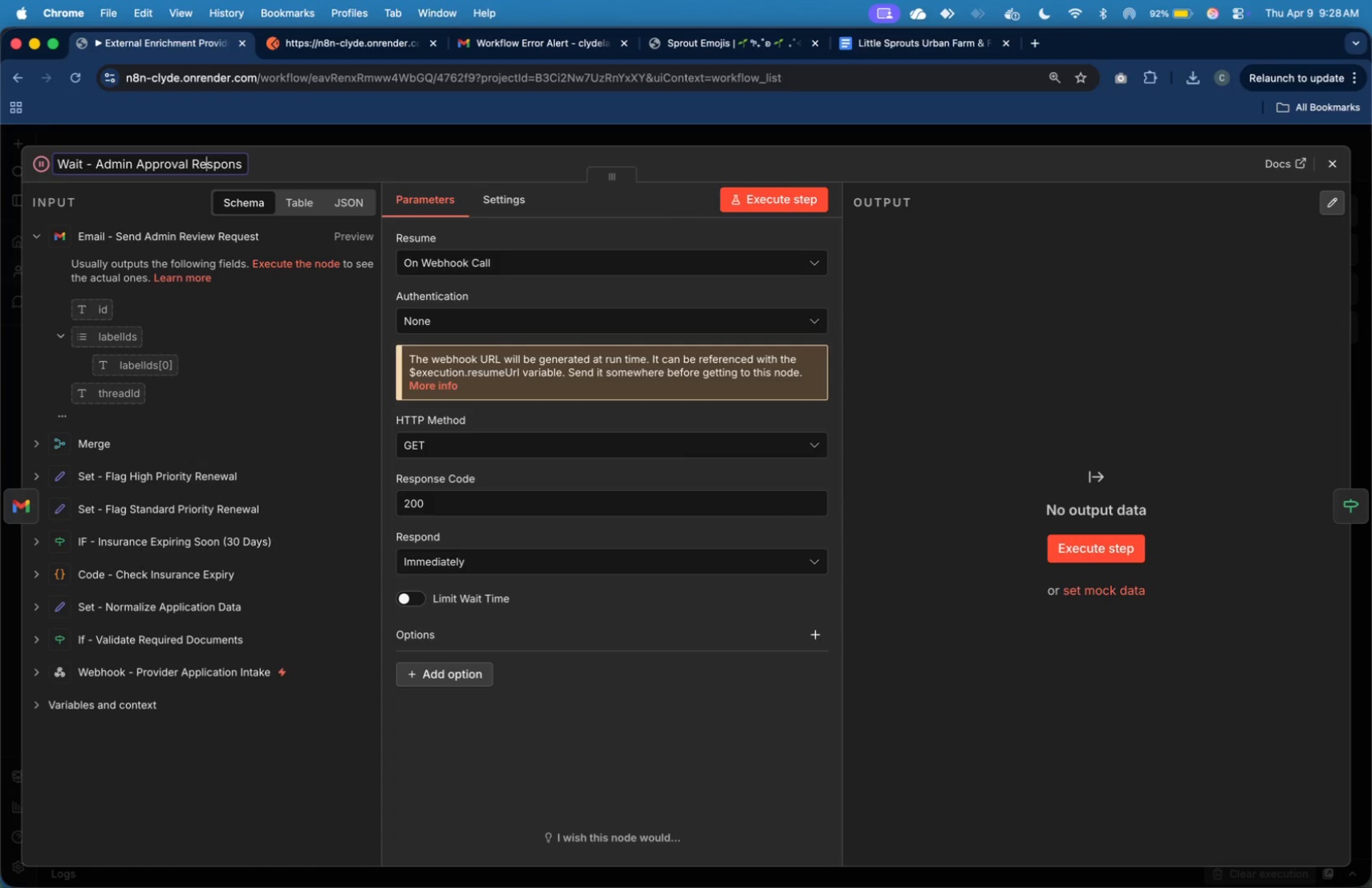 
key(ArrowDown)
 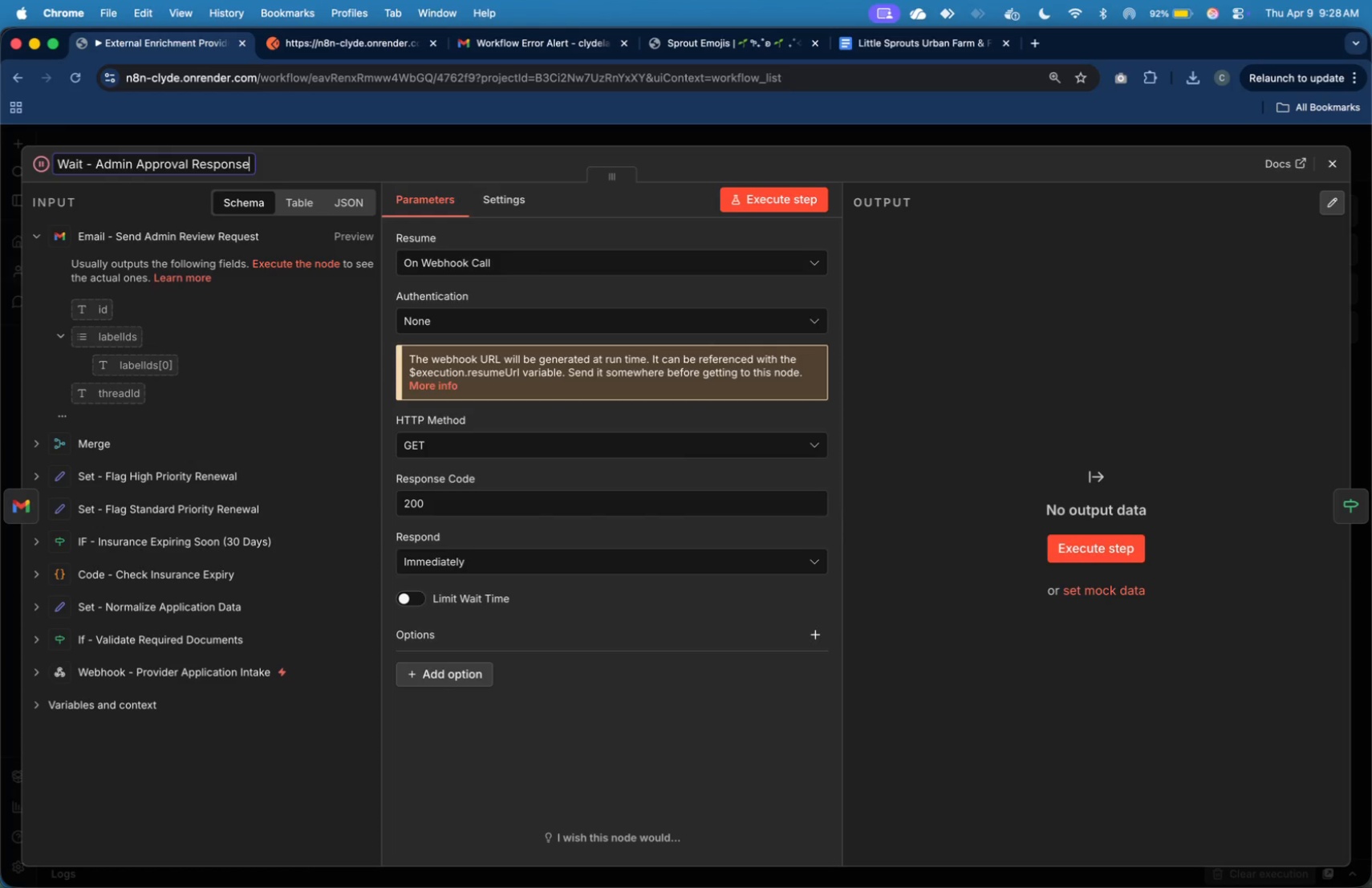 
key(E)
 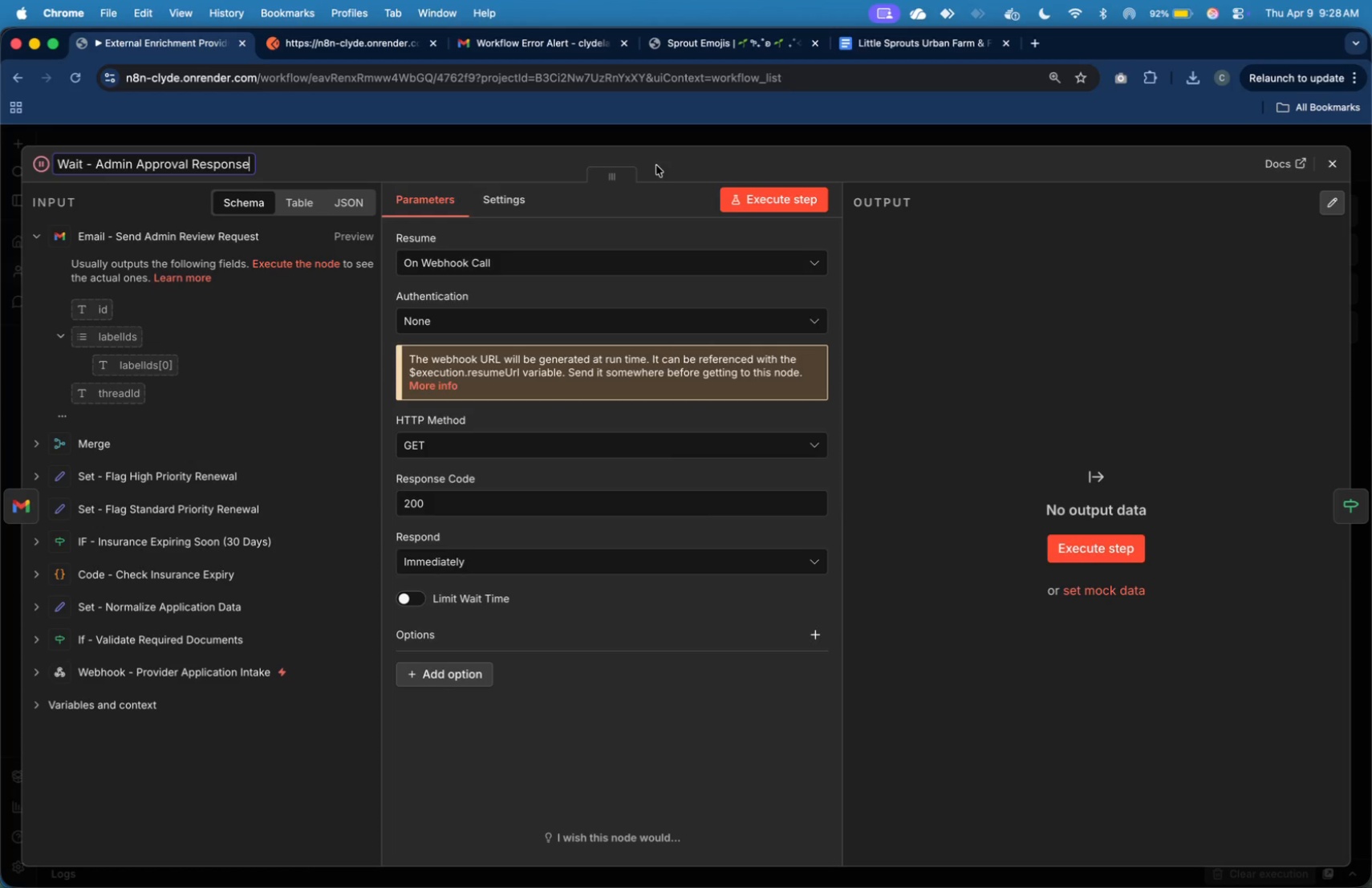 
left_click([1022, 221])
 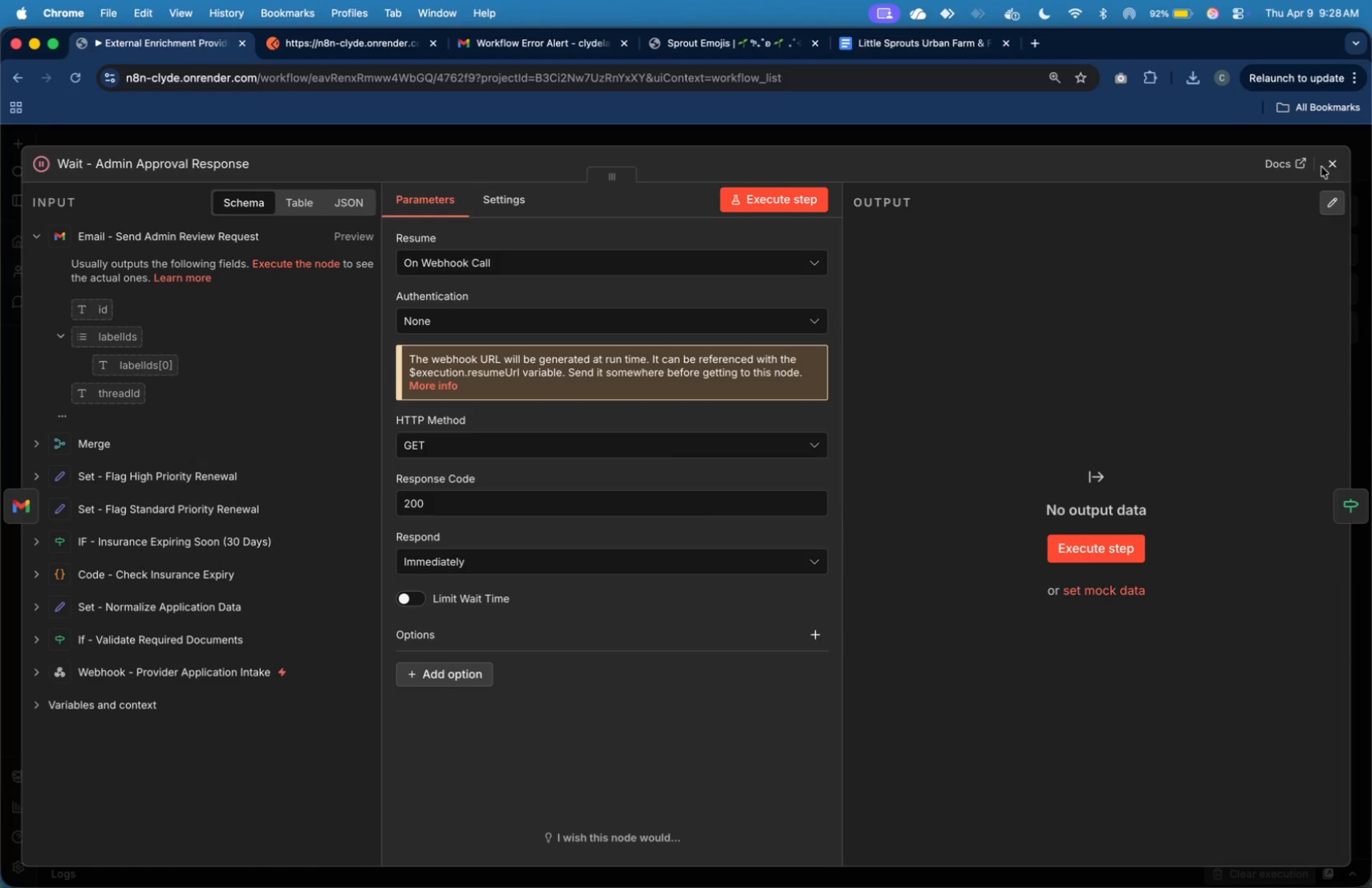 
left_click([1340, 162])
 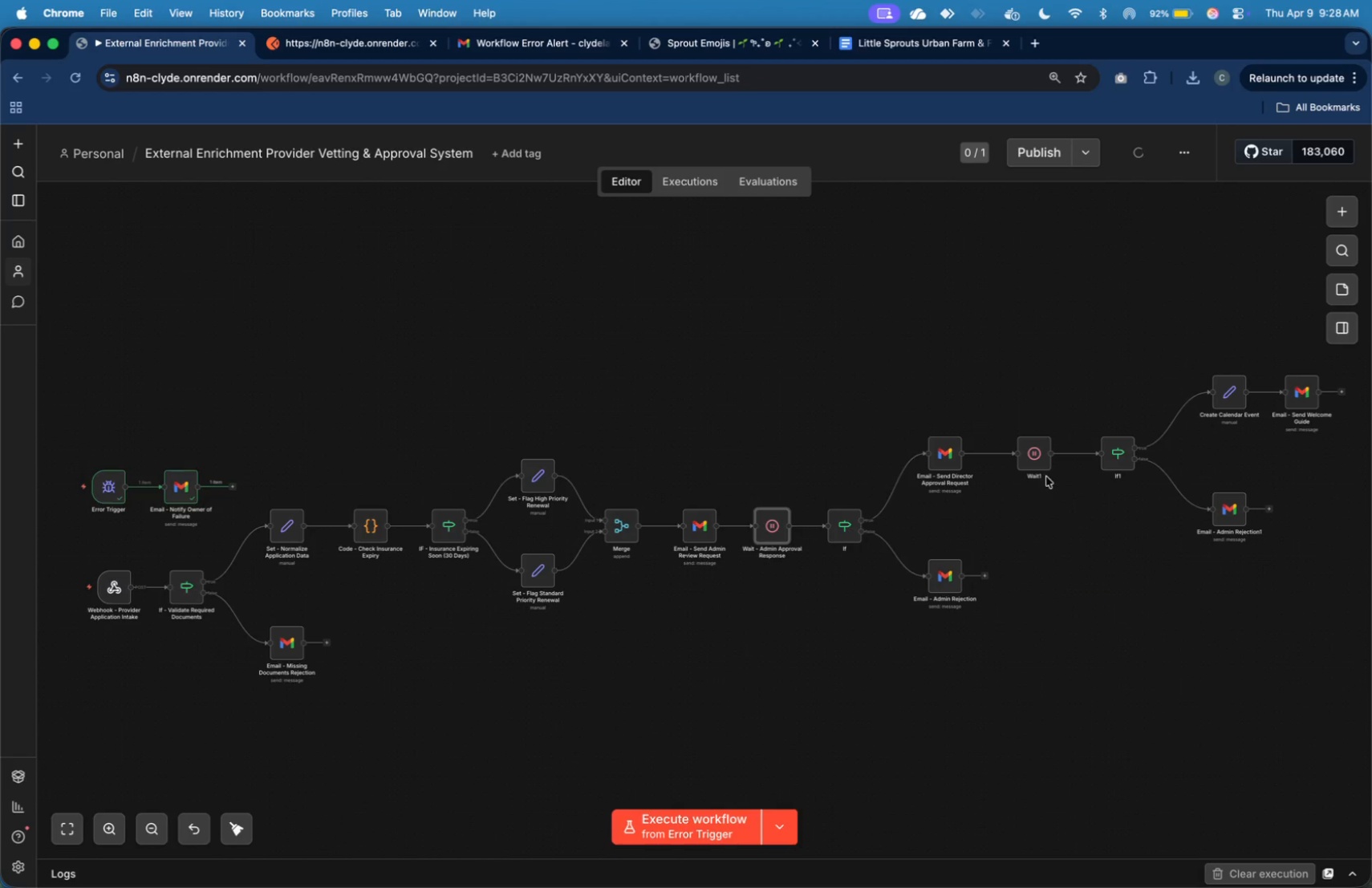 
double_click([1040, 458])
 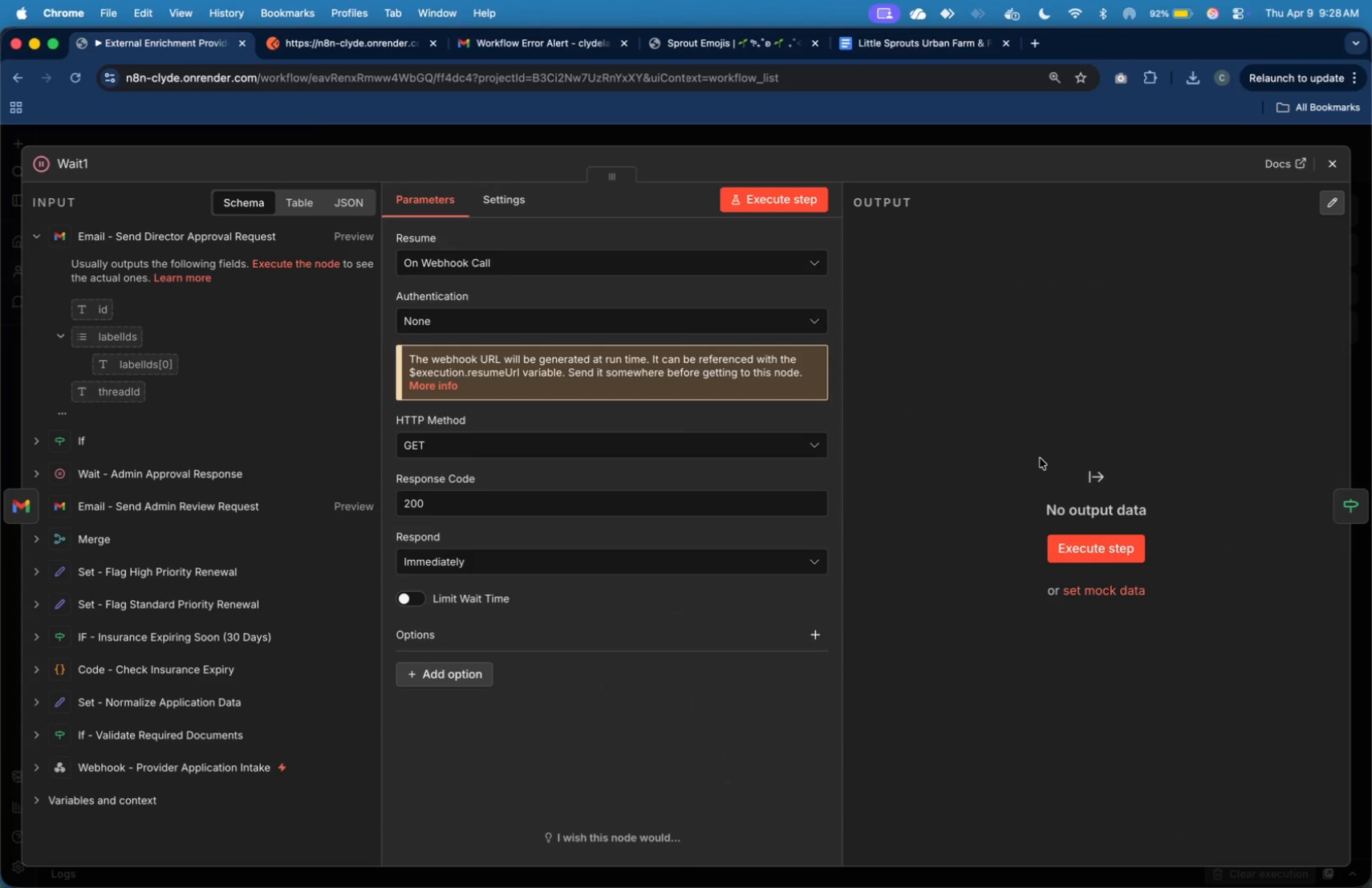 
wait(6.02)
 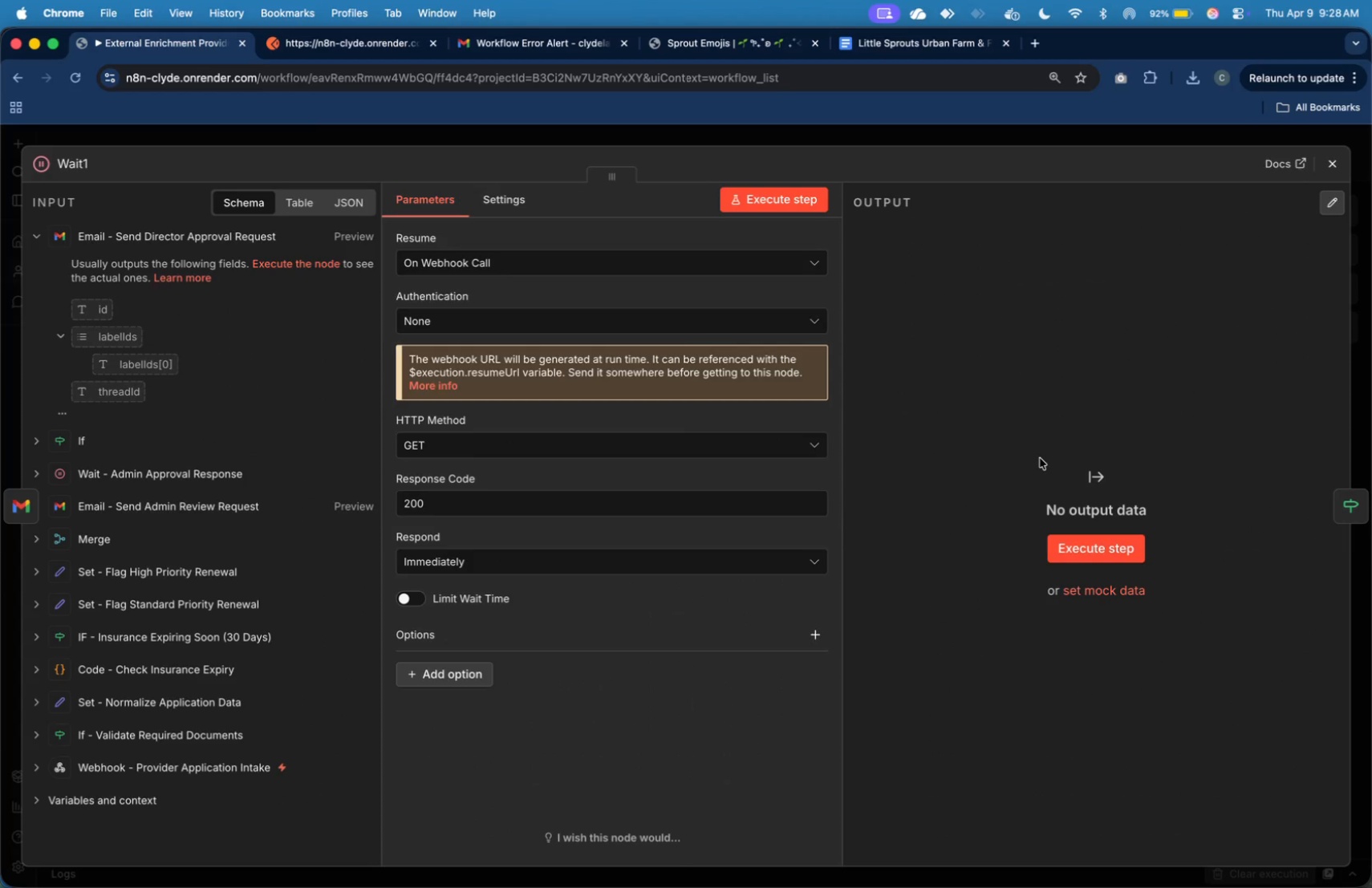 
left_click([84, 160])
 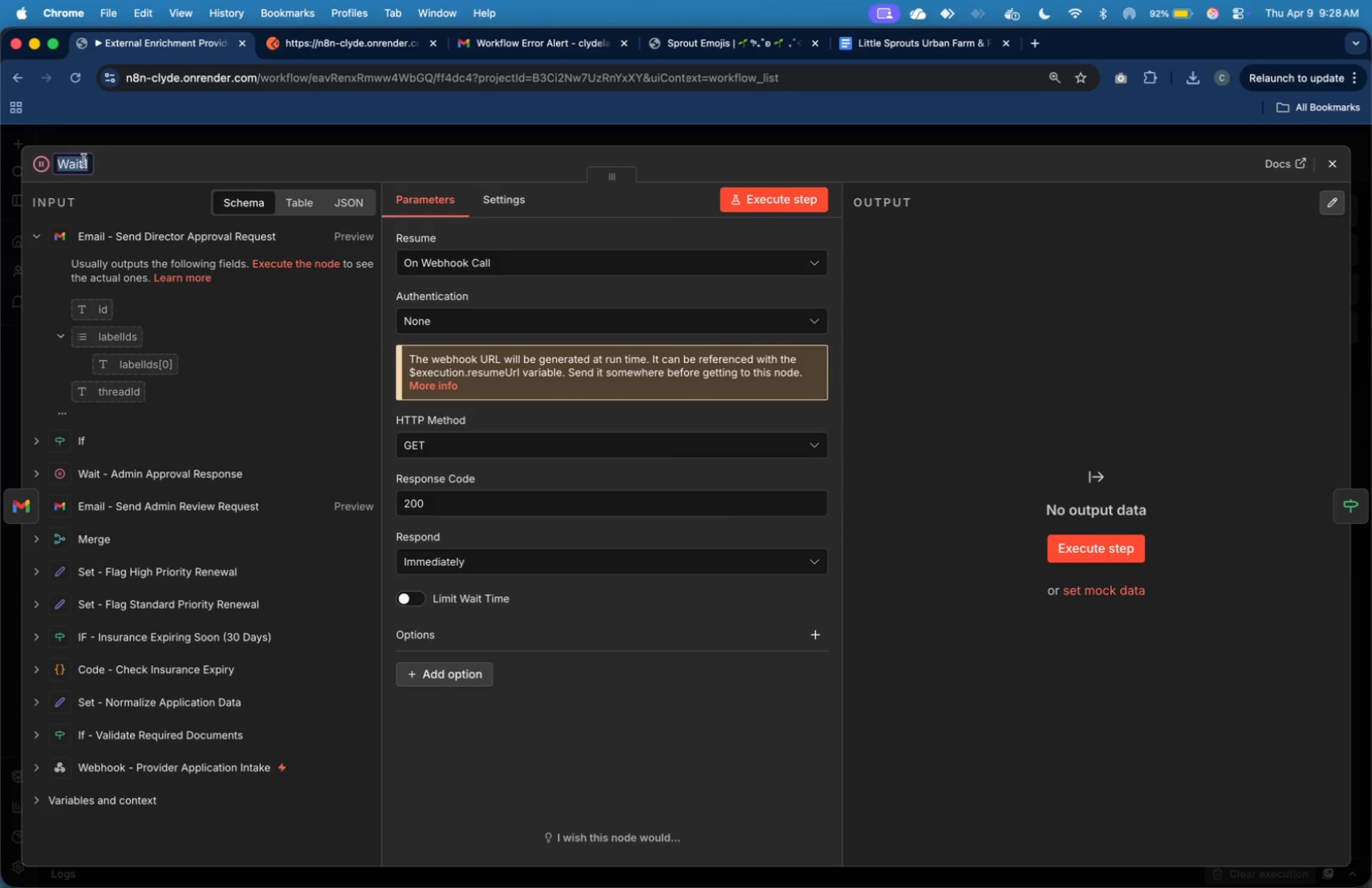 
key(ArrowRight)
 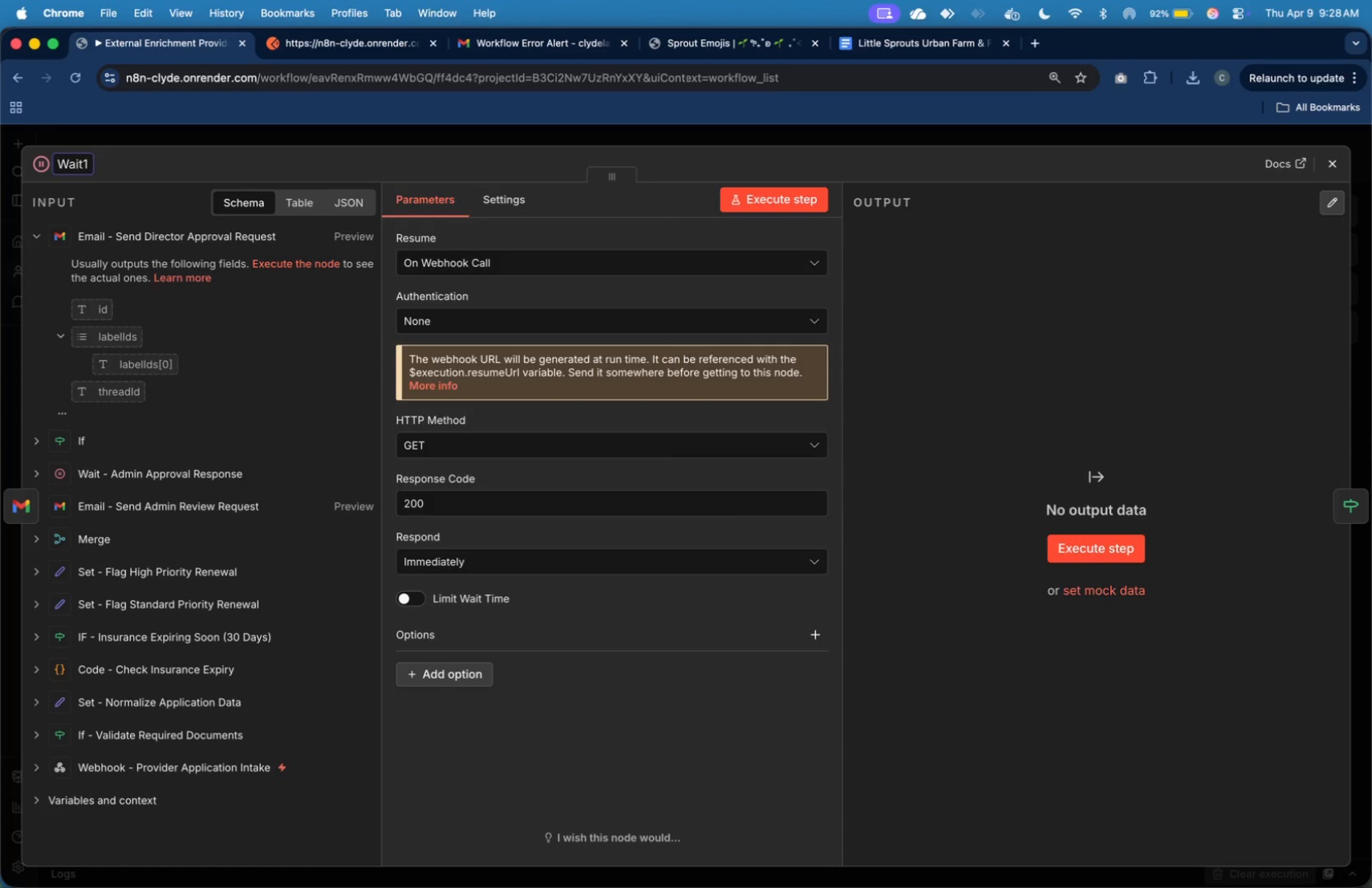 
key(Backspace)
type( - Direcotr )
key(Backspace)
key(Backspace)
key(Backspace)
type(t)
key(Backspace)
key(Backspace)
type(tr)
key(Backspace)
type(or Approval Resposn)
key(Backspace)
key(Backspace)
type(nse)
 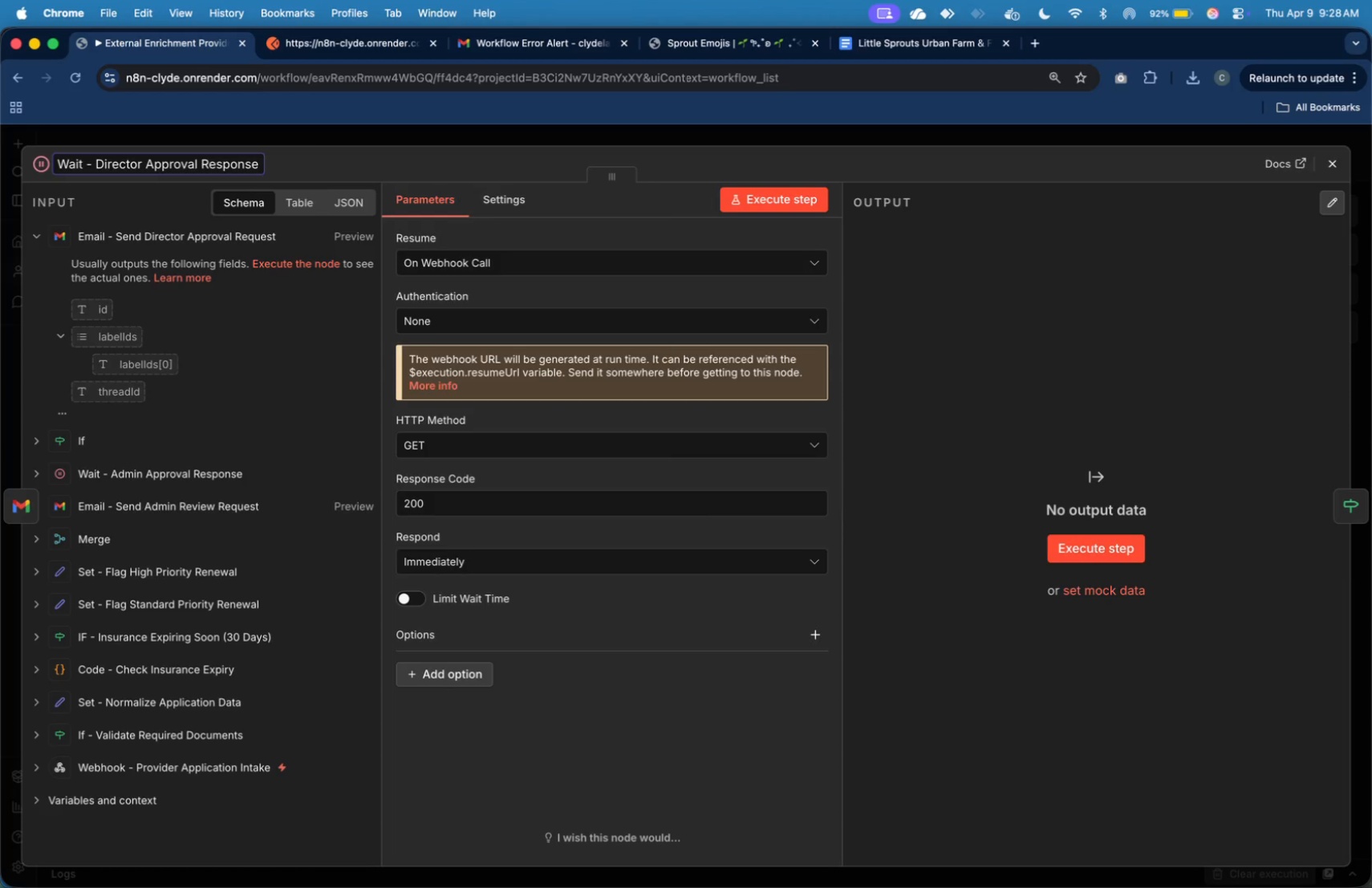 
wait(6.93)
 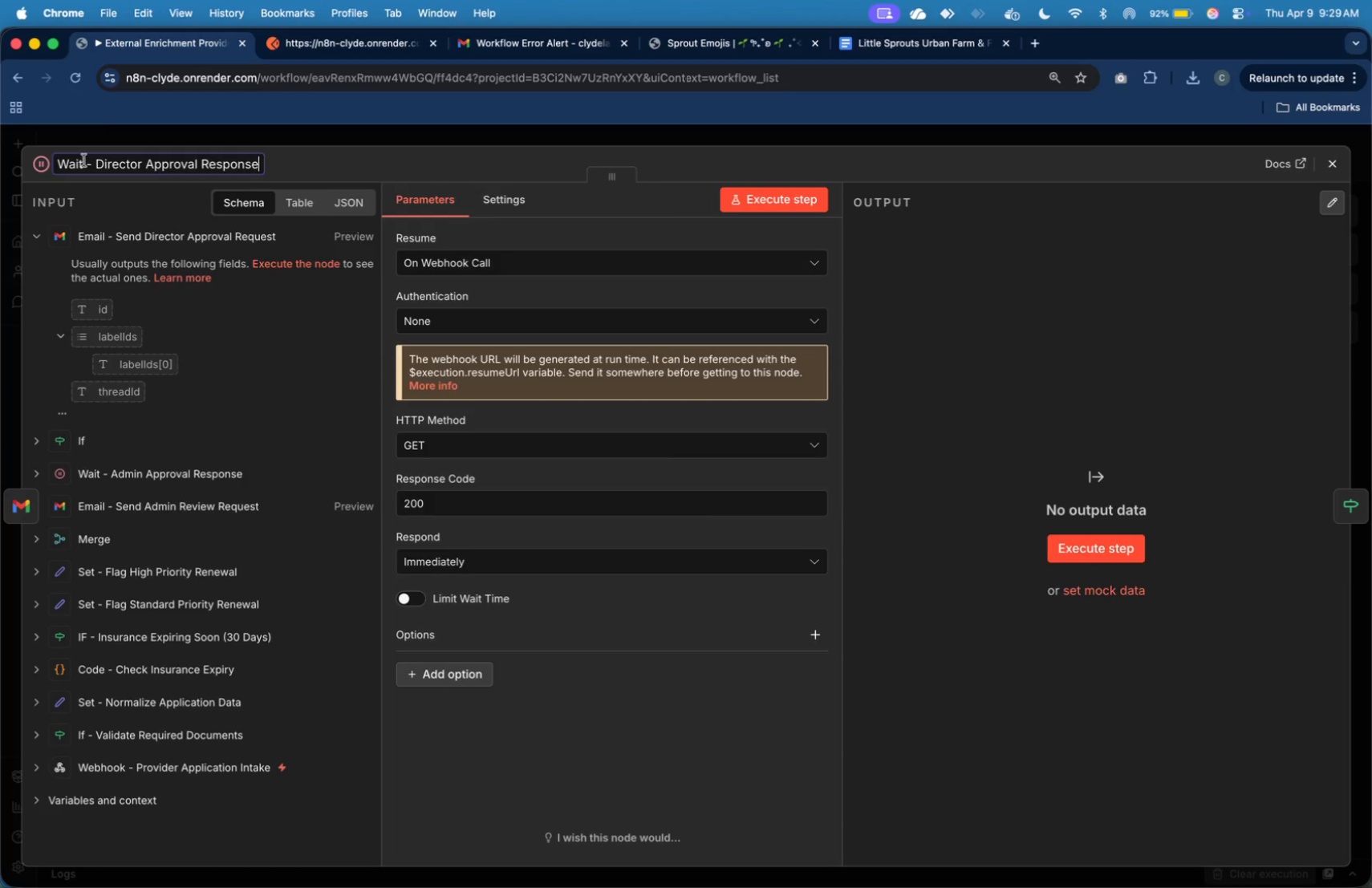 
type(IF - Direcotr )
key(Backspace)
key(Backspace)
key(Backspace)
type(t)
key(Backspace)
key(Backspace)
type(tor Approved?)
 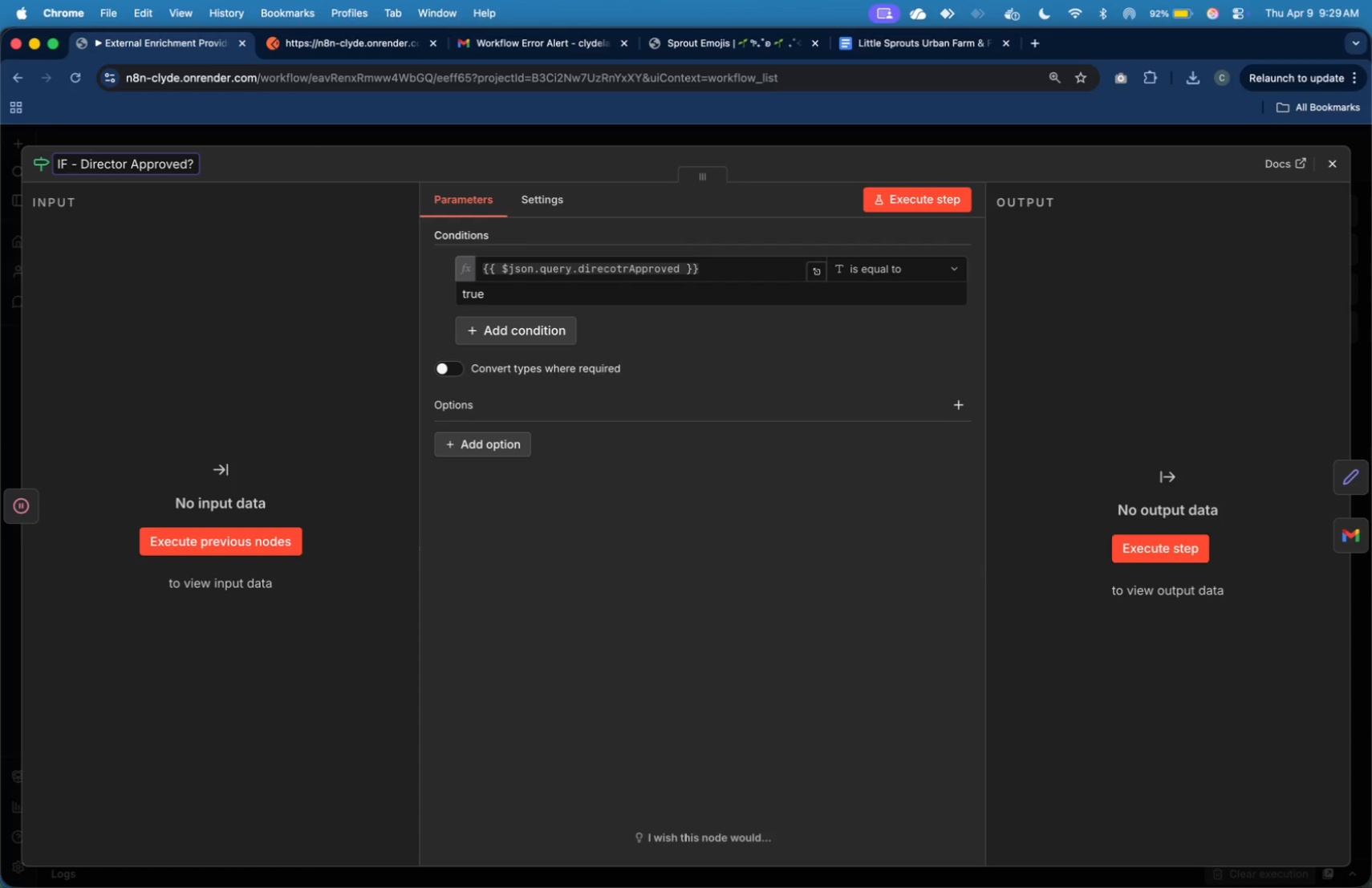 
left_click([1343, 476])
 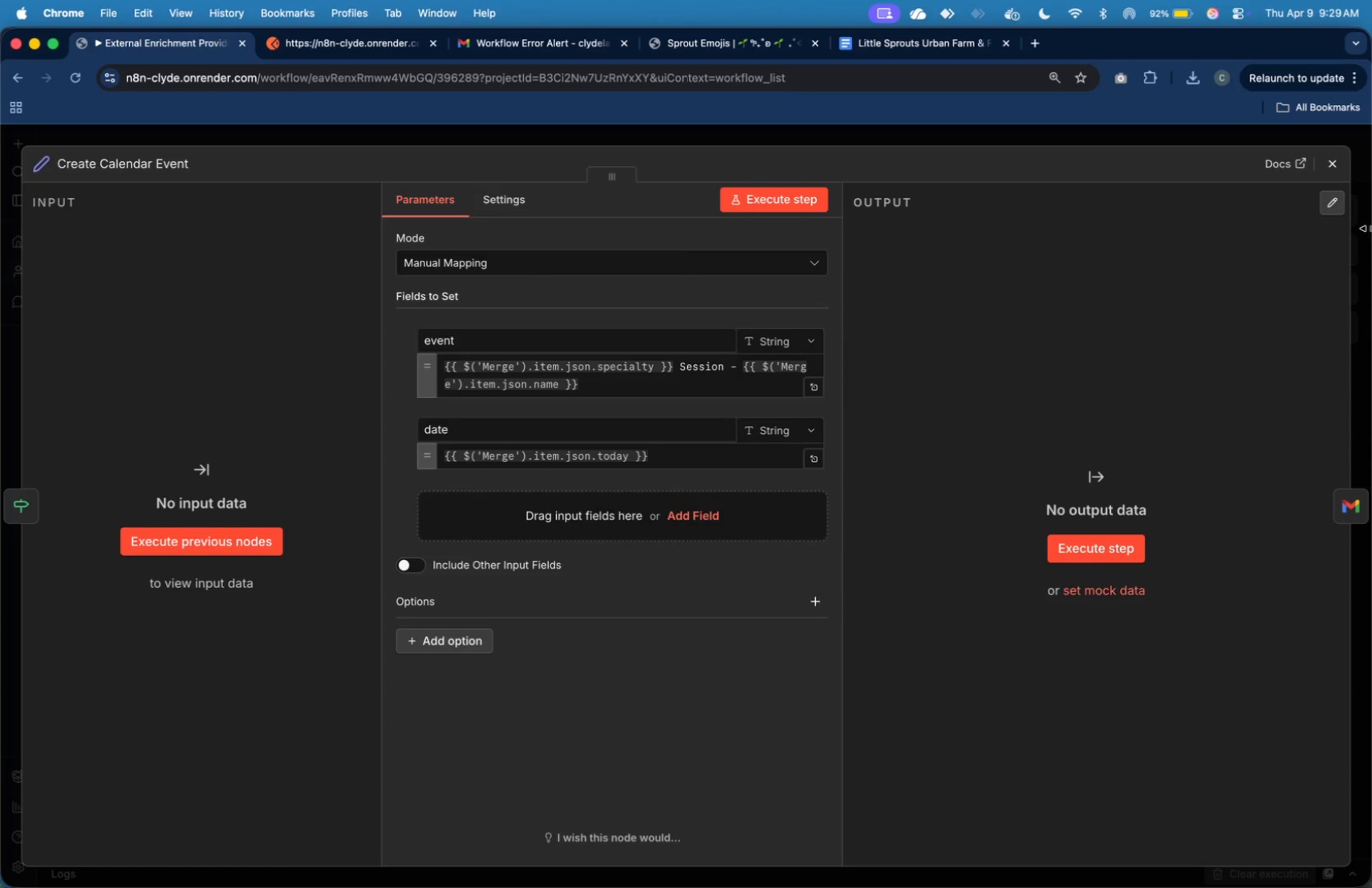 
left_click([1324, 164])
 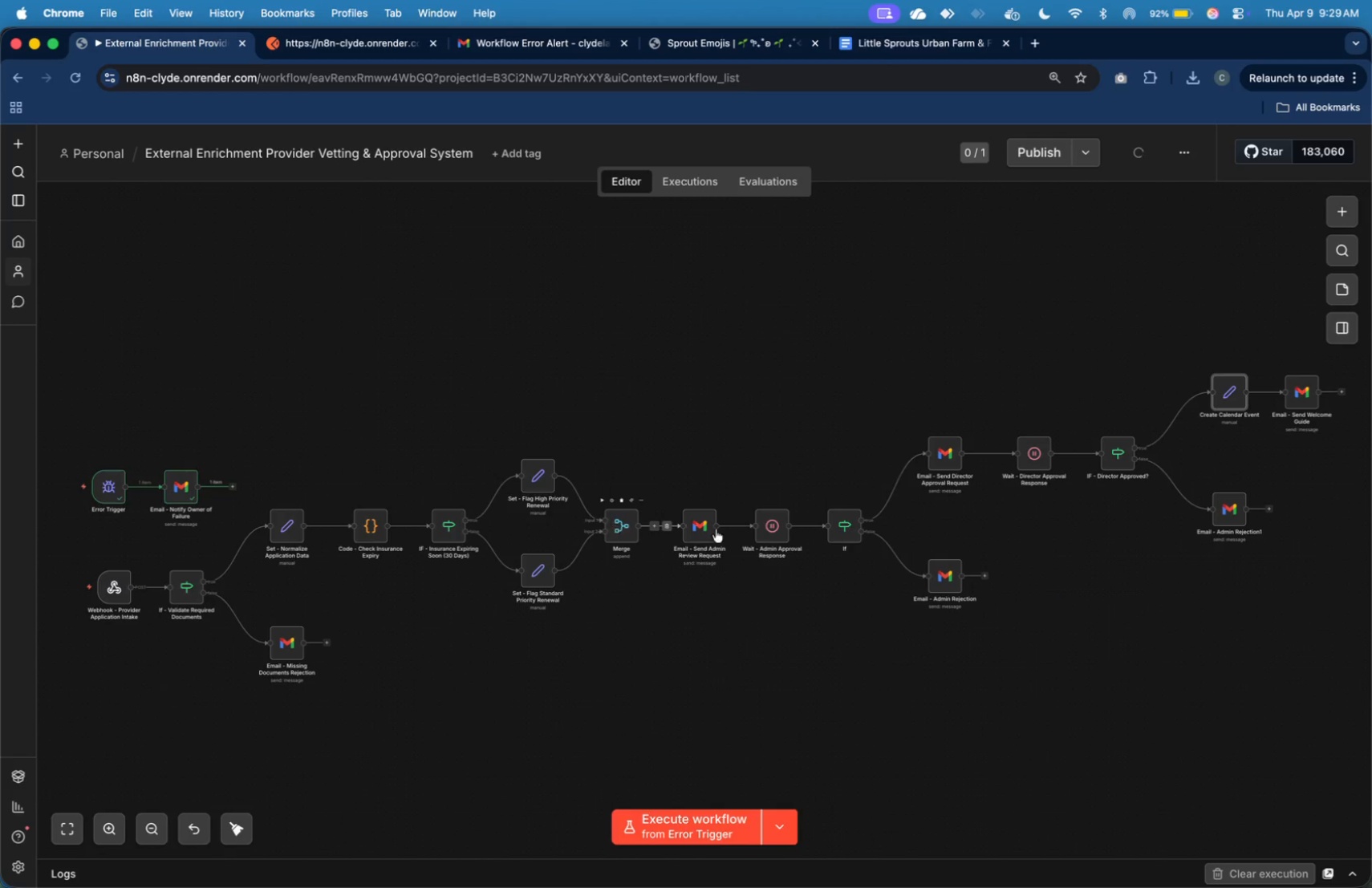 
double_click([840, 524])
 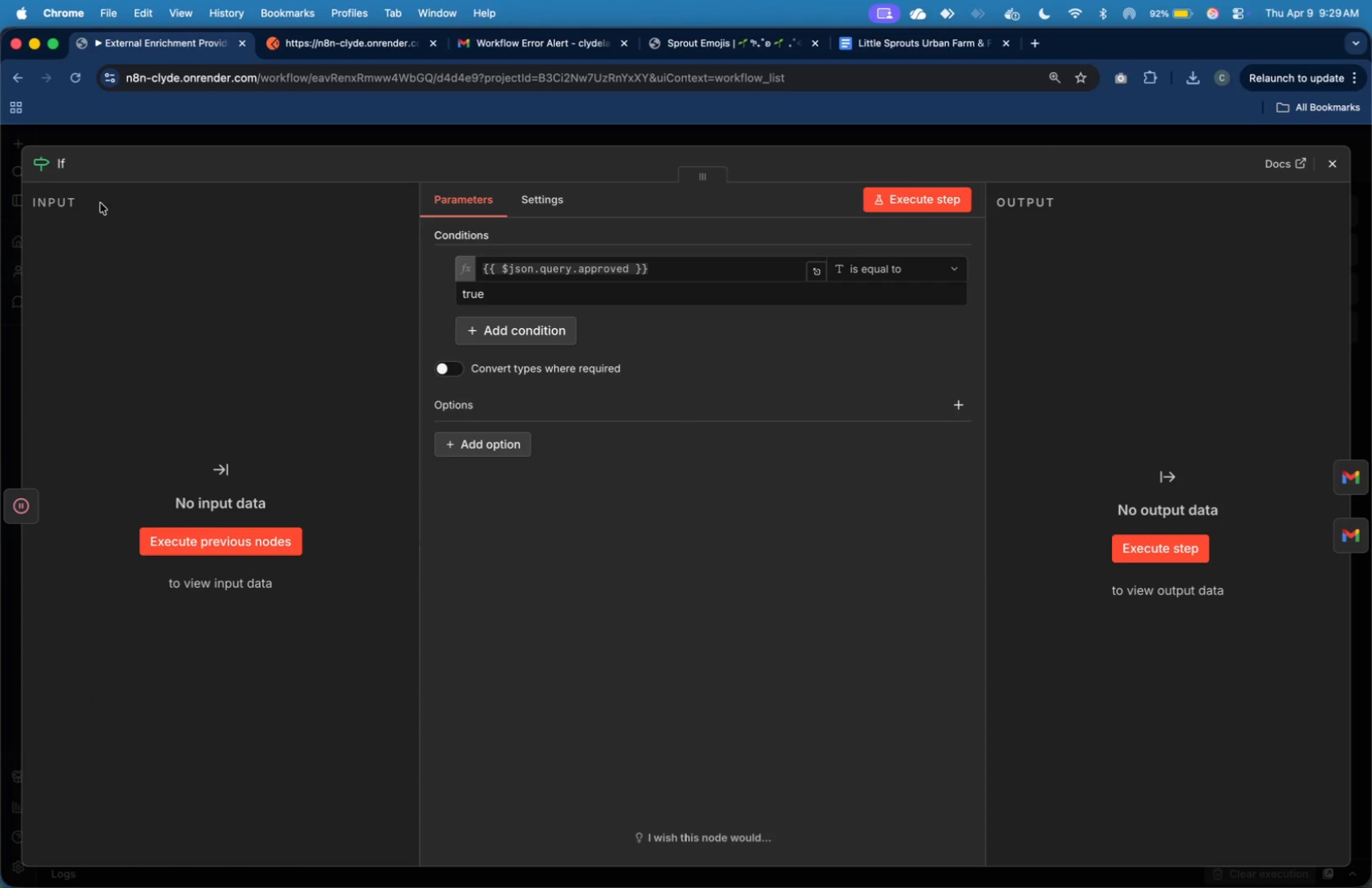 
wait(6.5)
 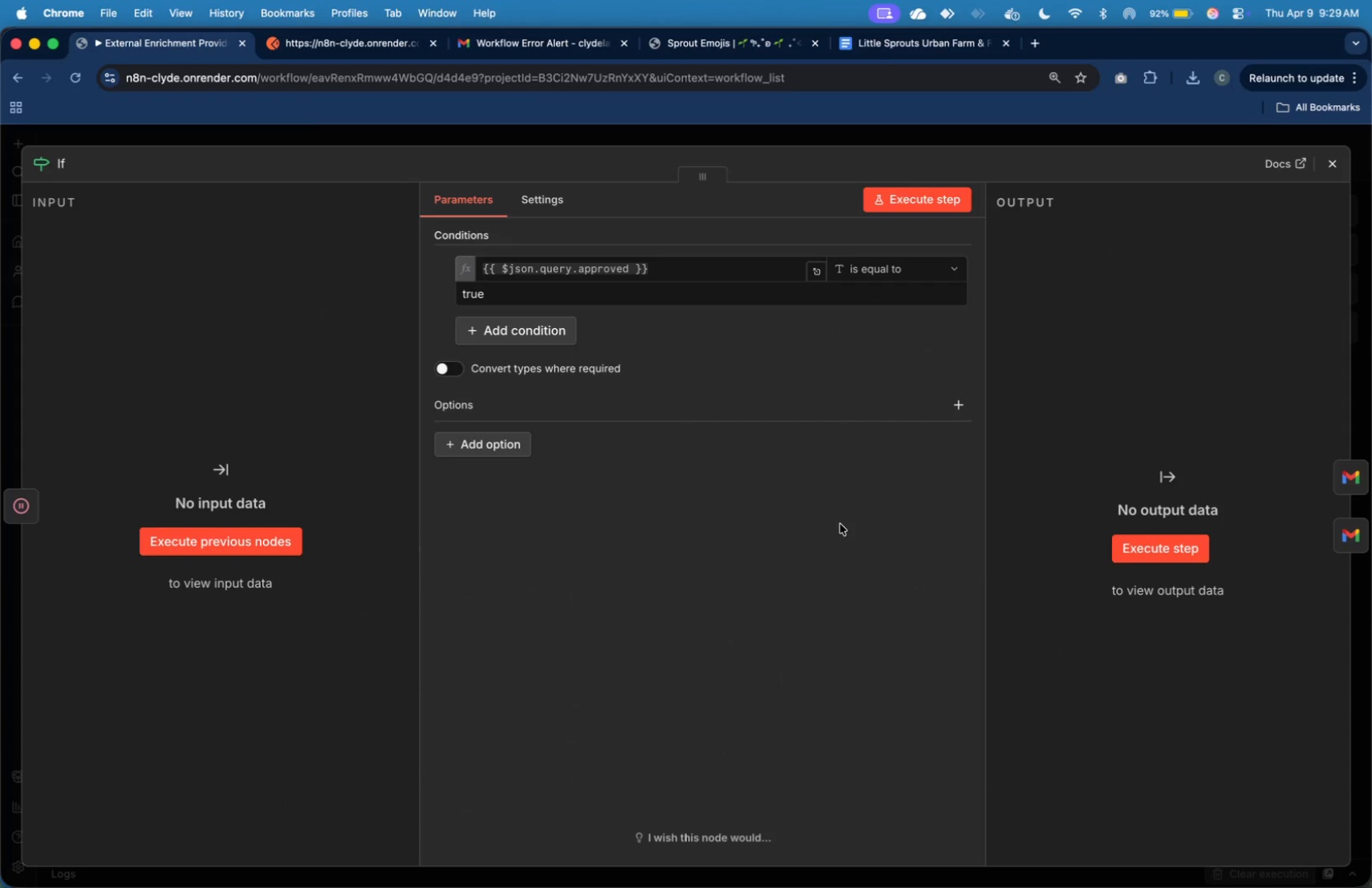 
type(IF _)
key(Backspace)
type(- Admin Approved?)
 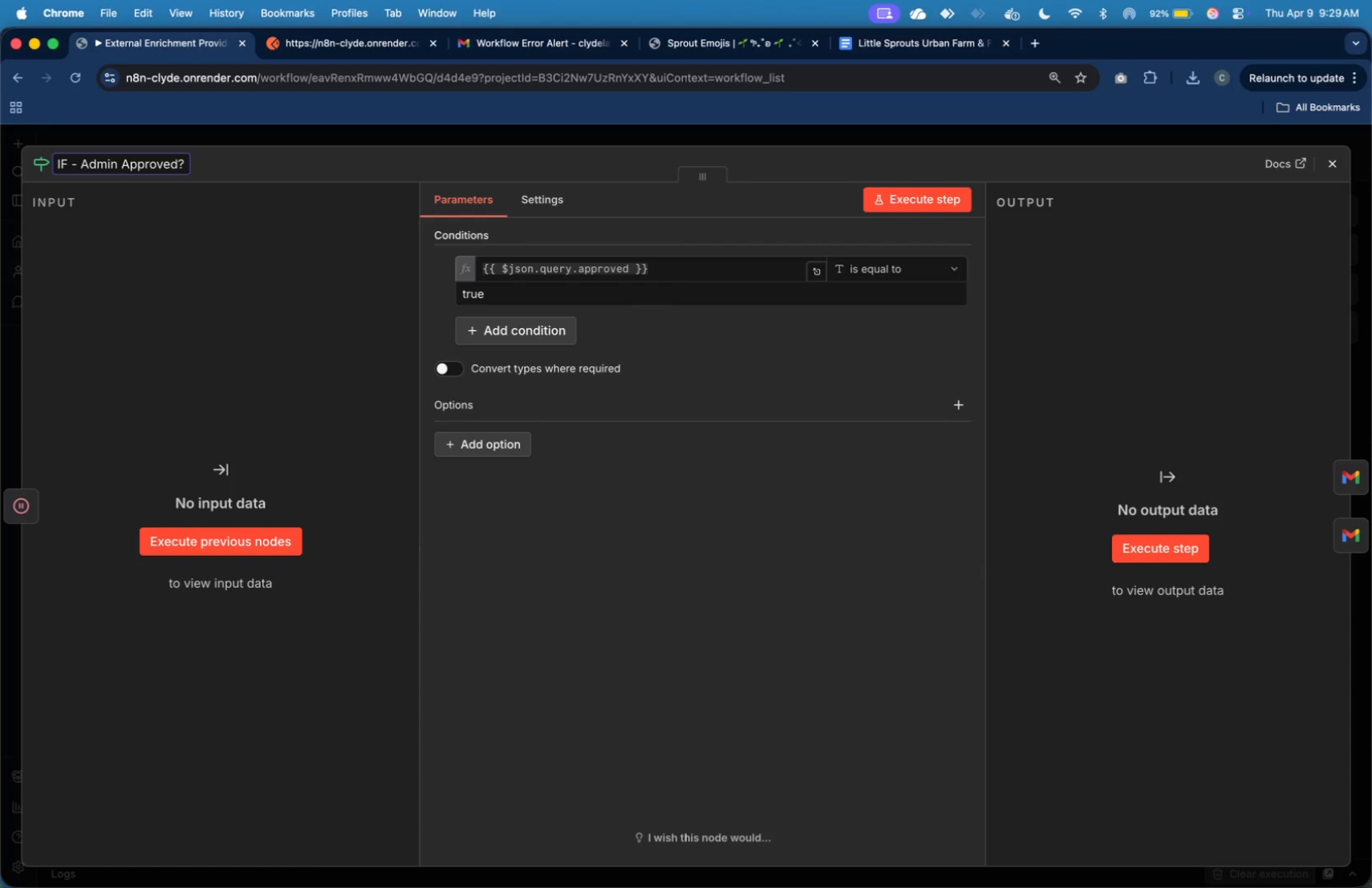 
wait(8.53)
 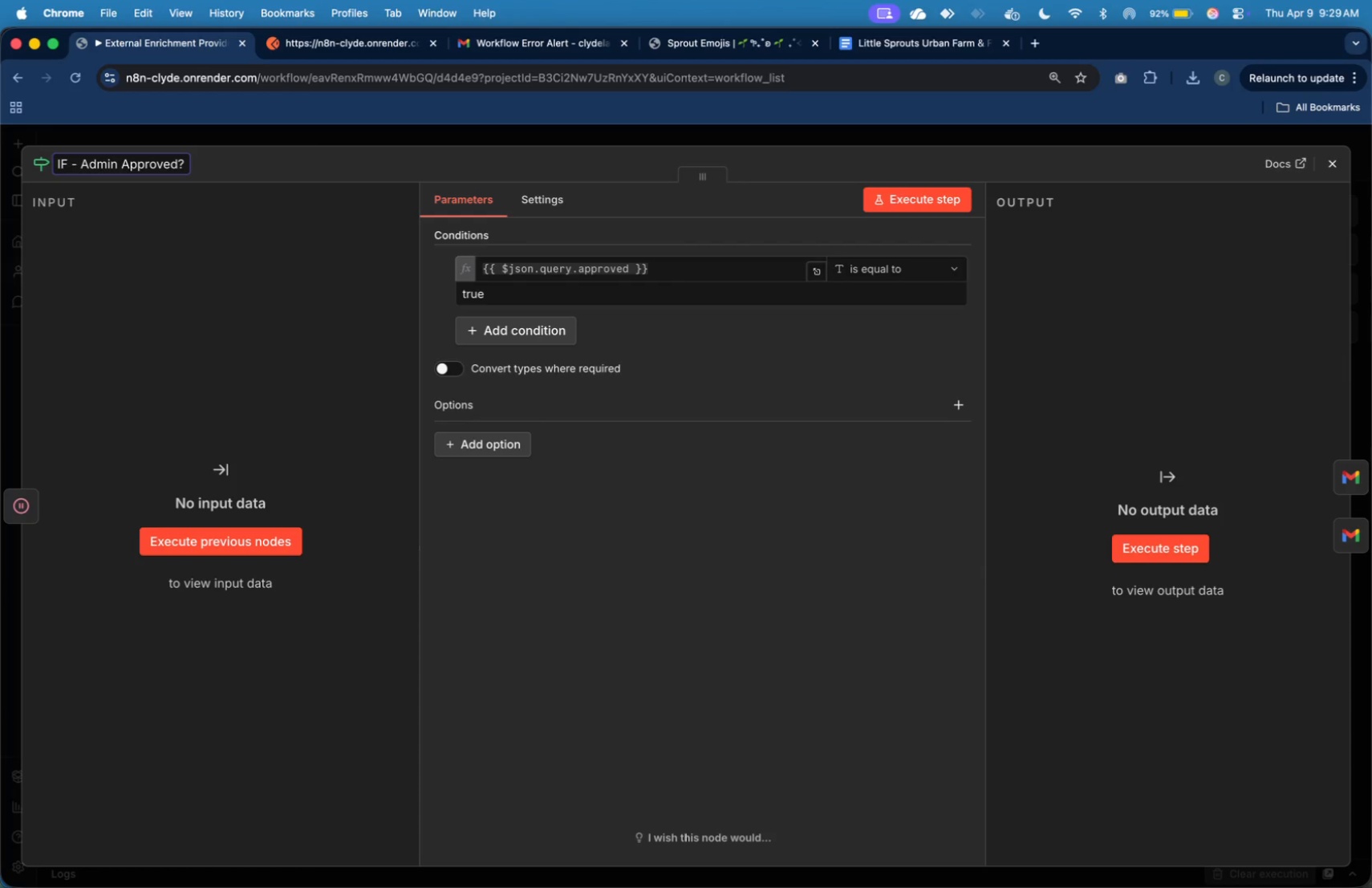 
left_click([1046, 315])
 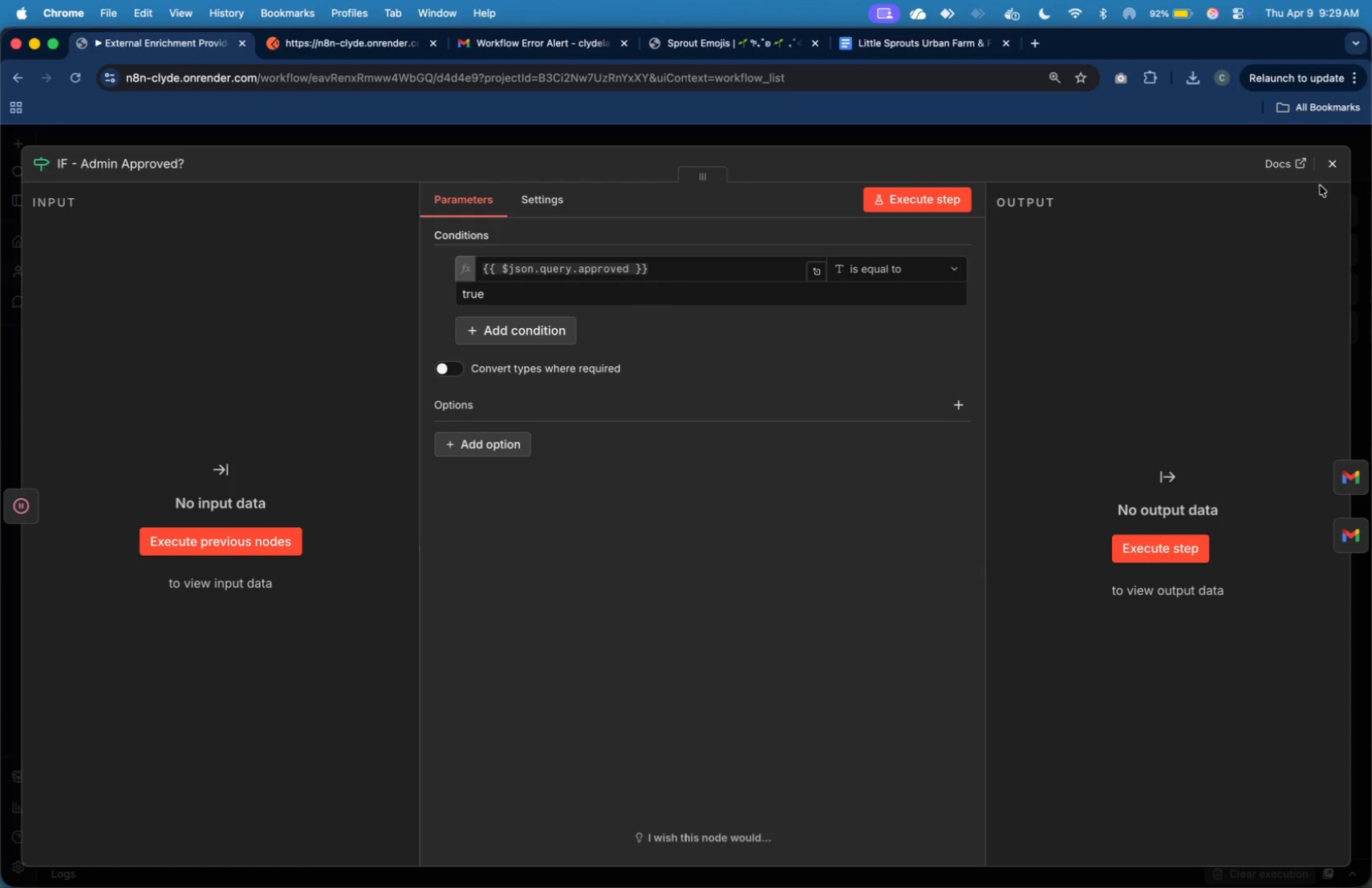 
left_click([1330, 169])
 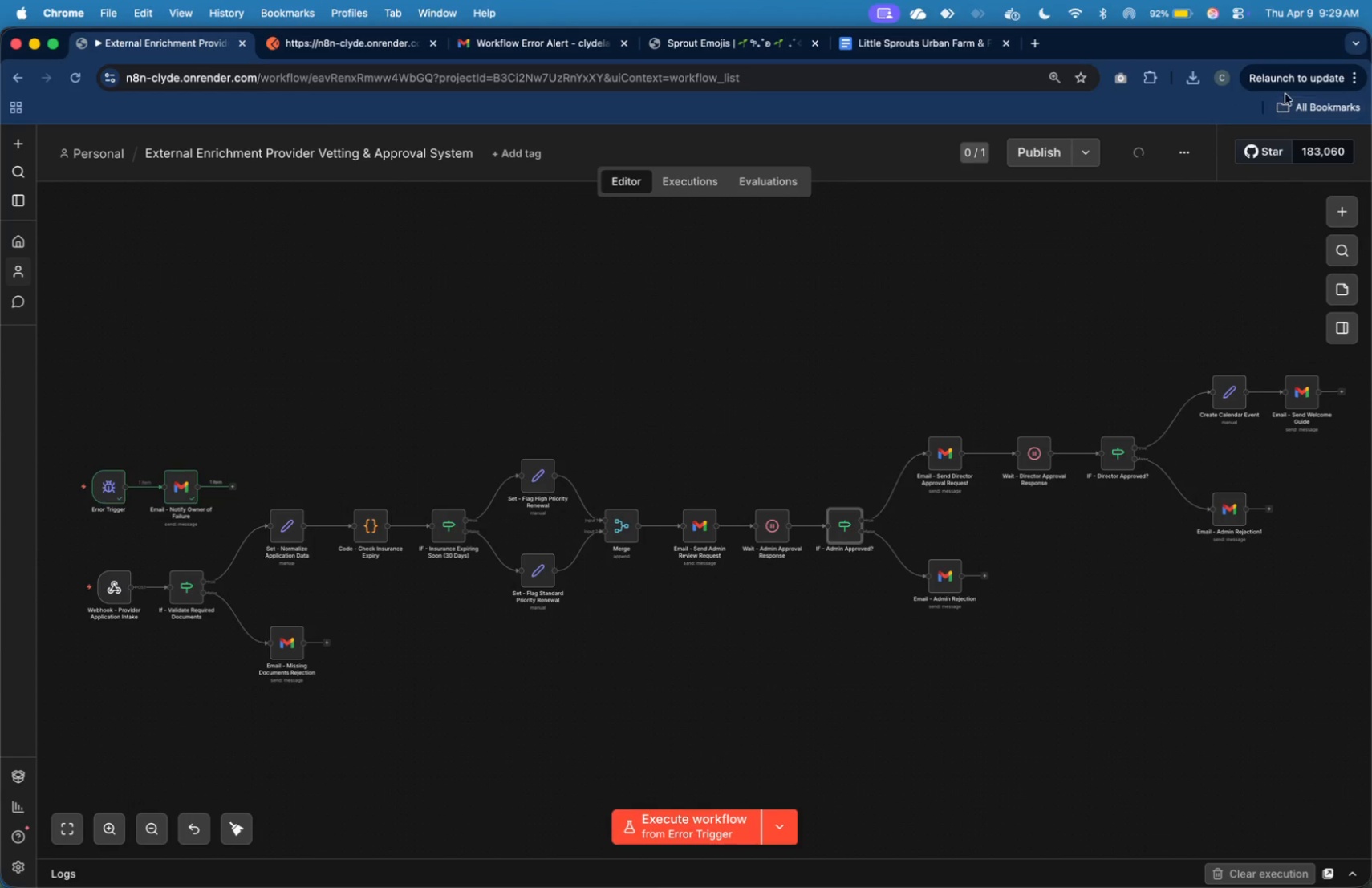 
left_click([1060, 80])
 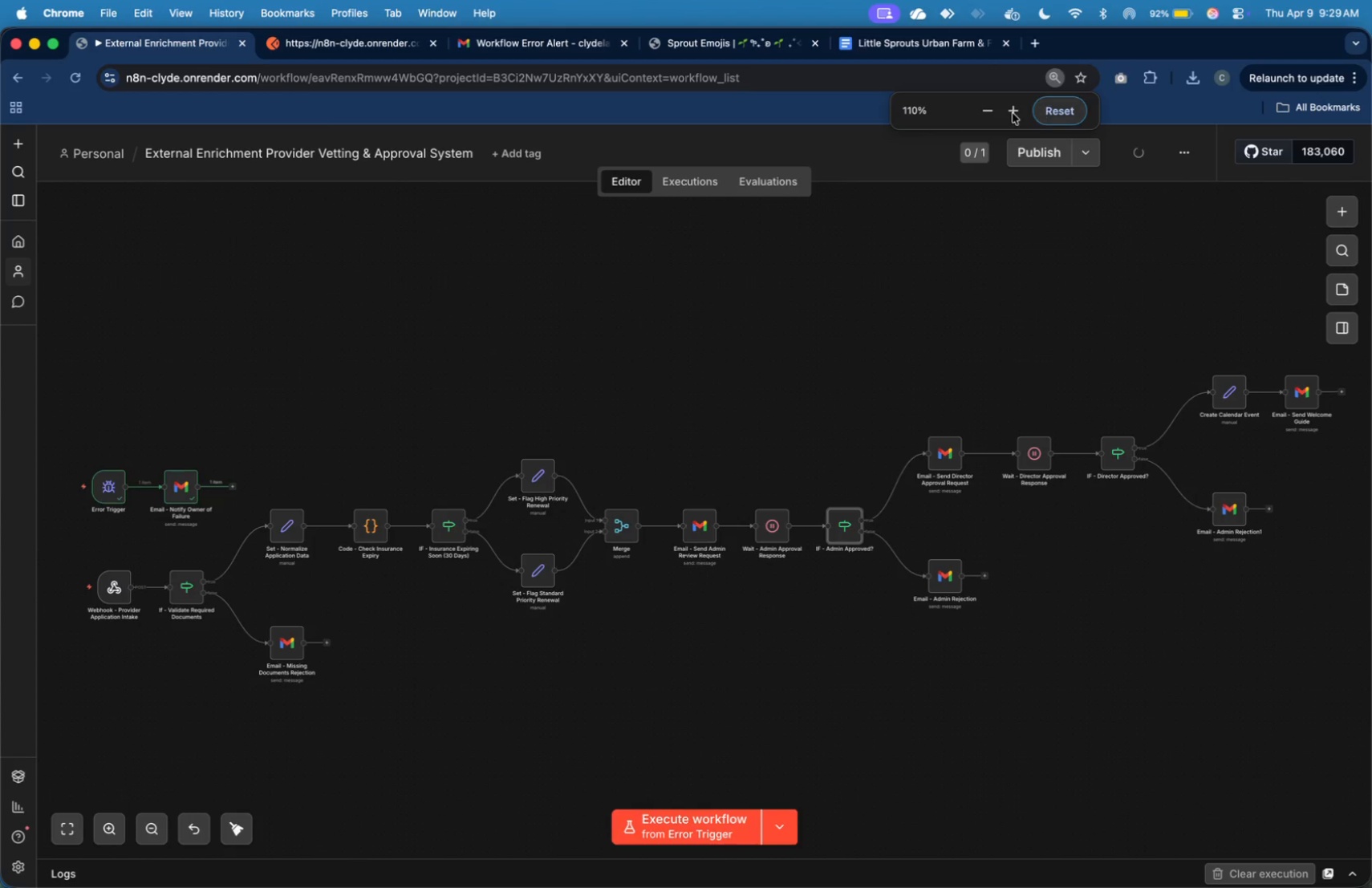 
left_click([1009, 114])
 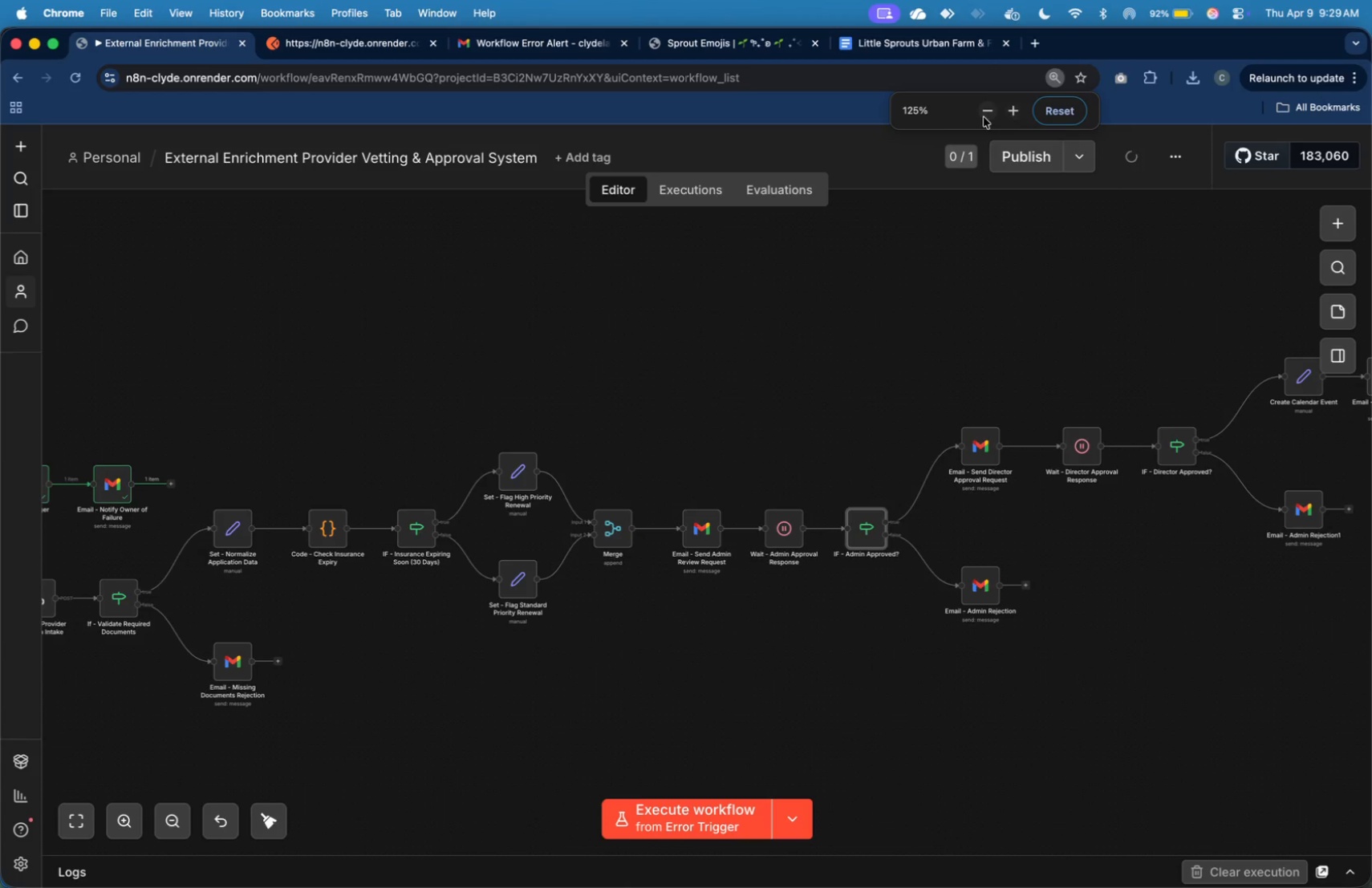 
left_click([982, 117])
 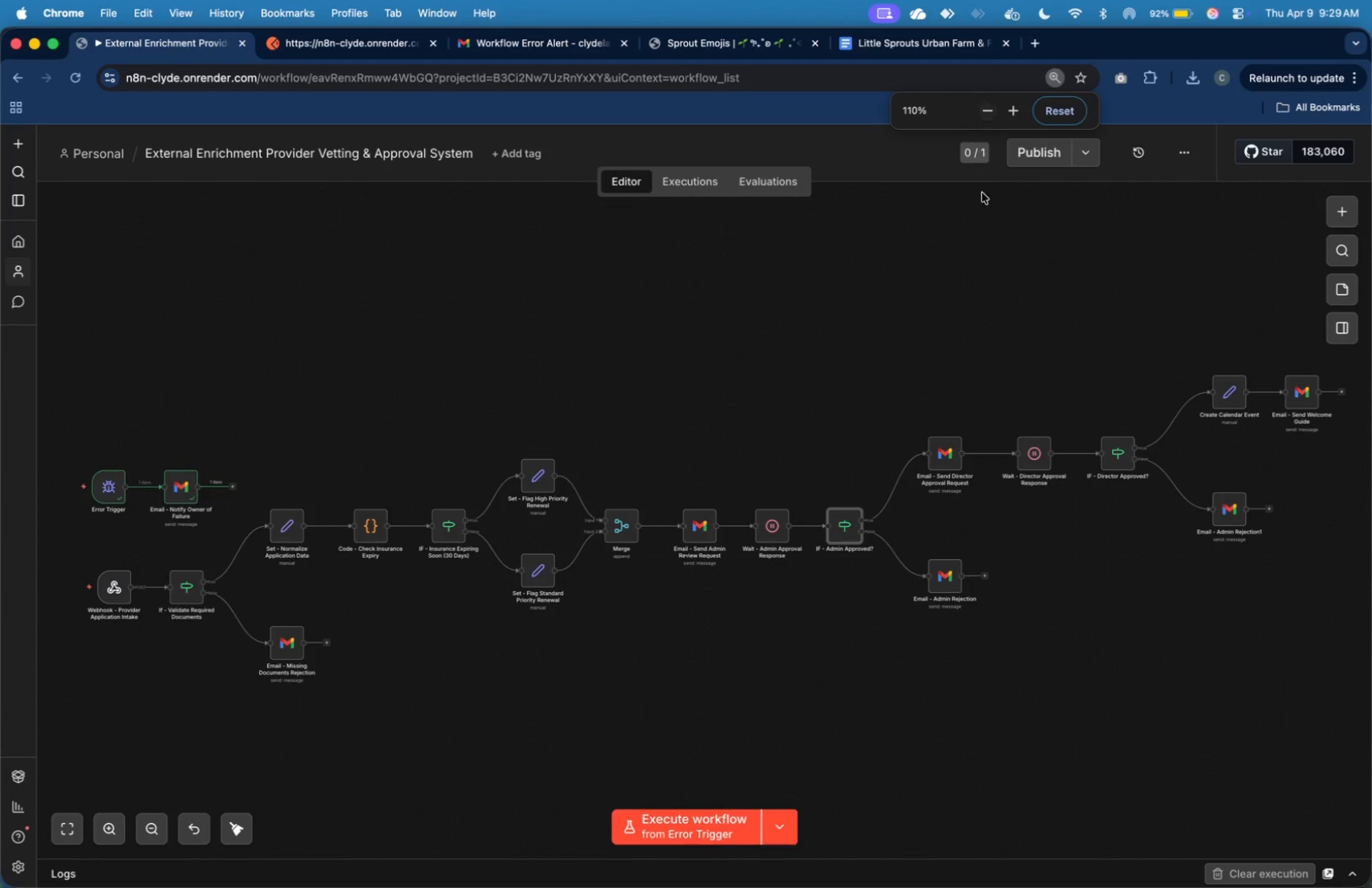 
left_click([989, 226])
 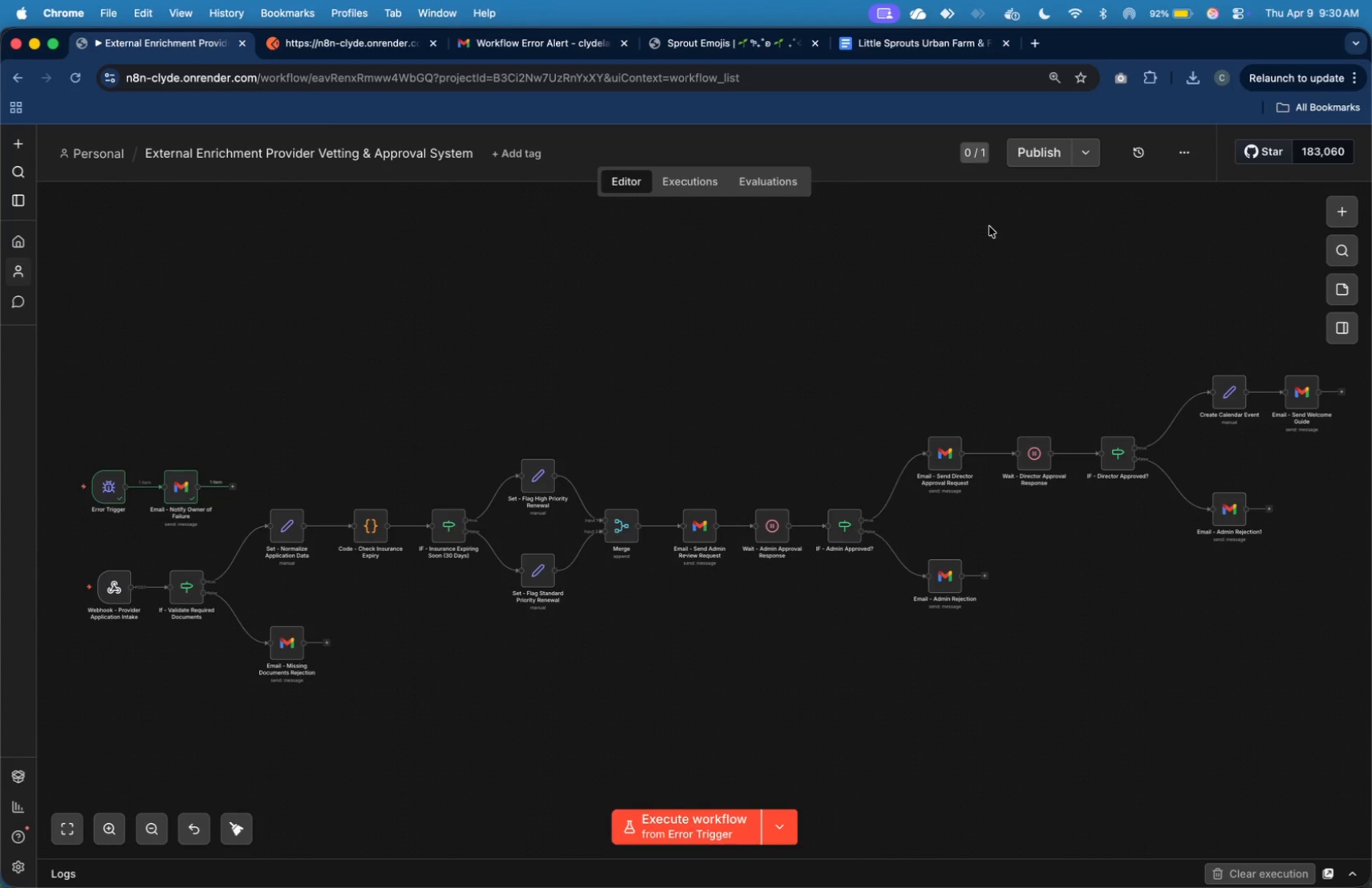 
wait(17.45)
 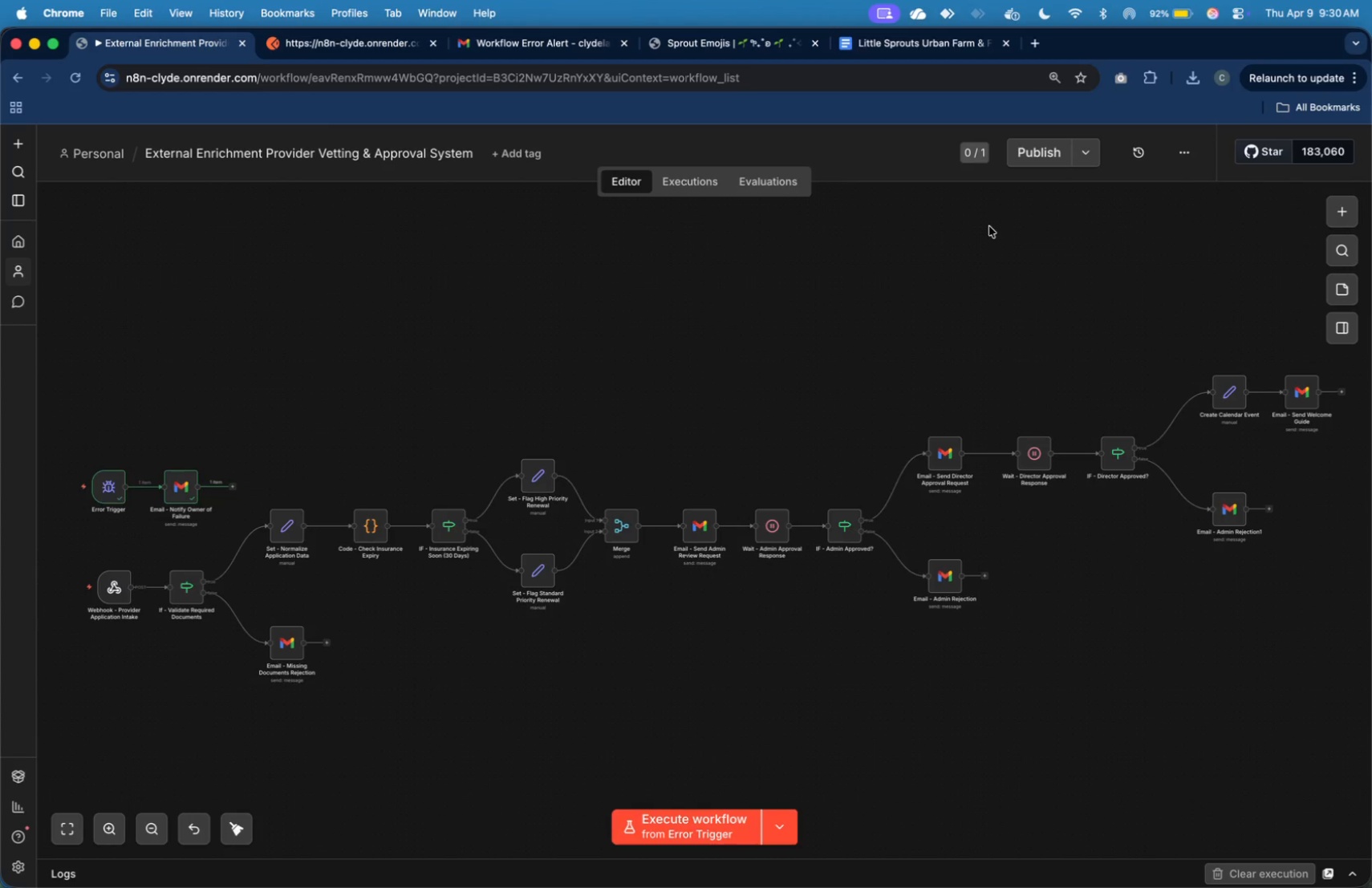 
double_click([1117, 456])
 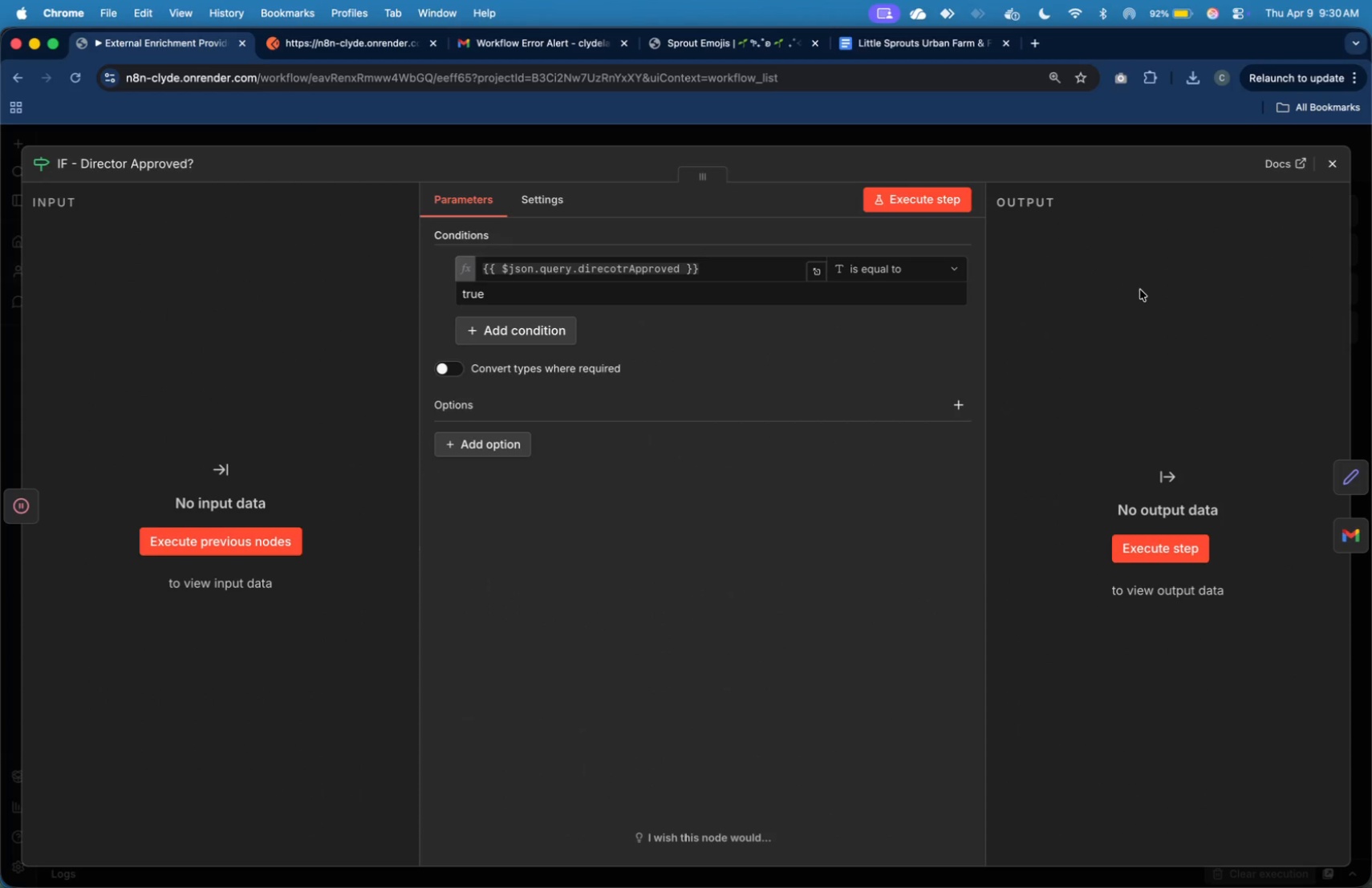 
left_click([1322, 169])
 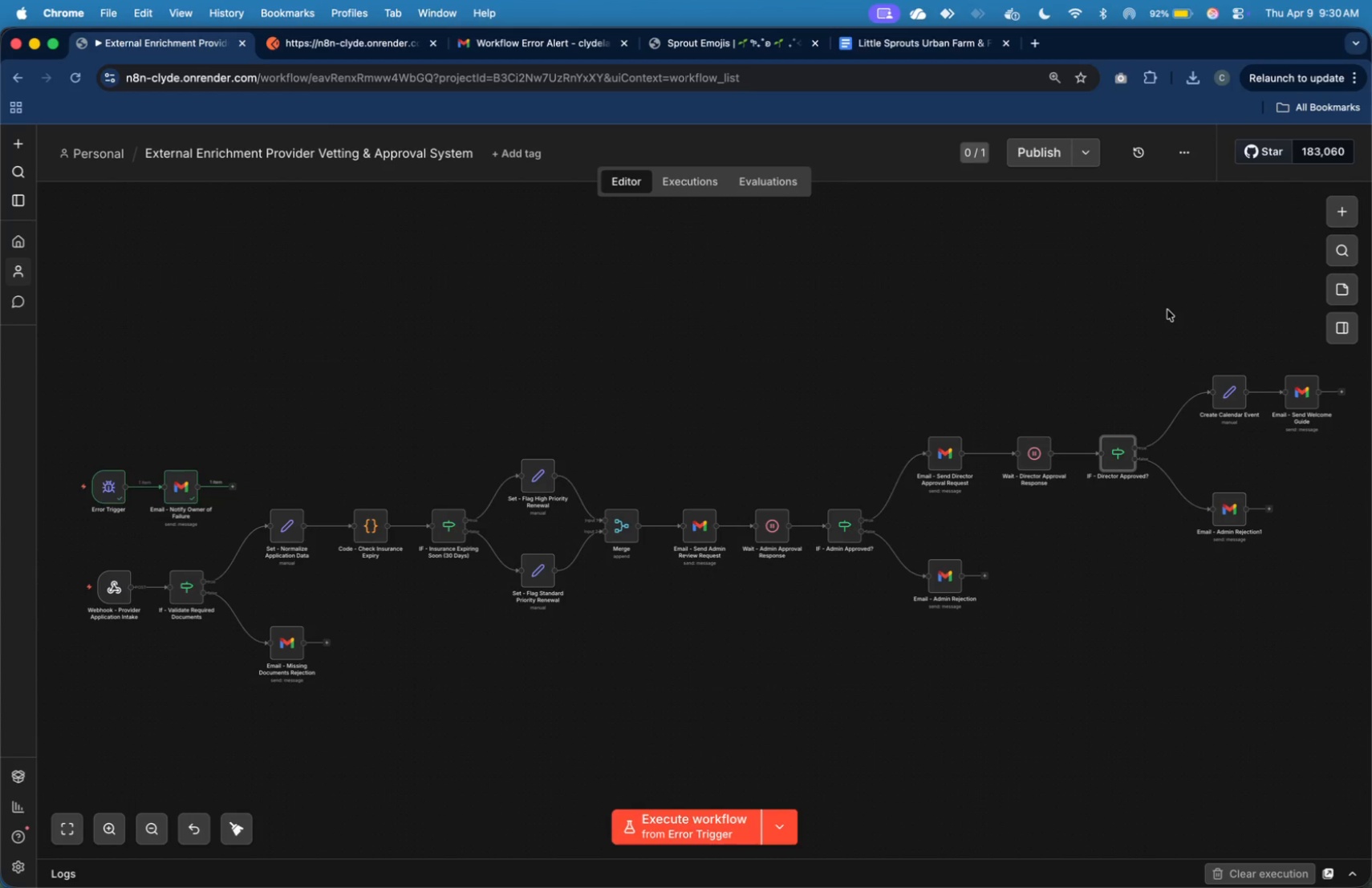 
wait(18.36)
 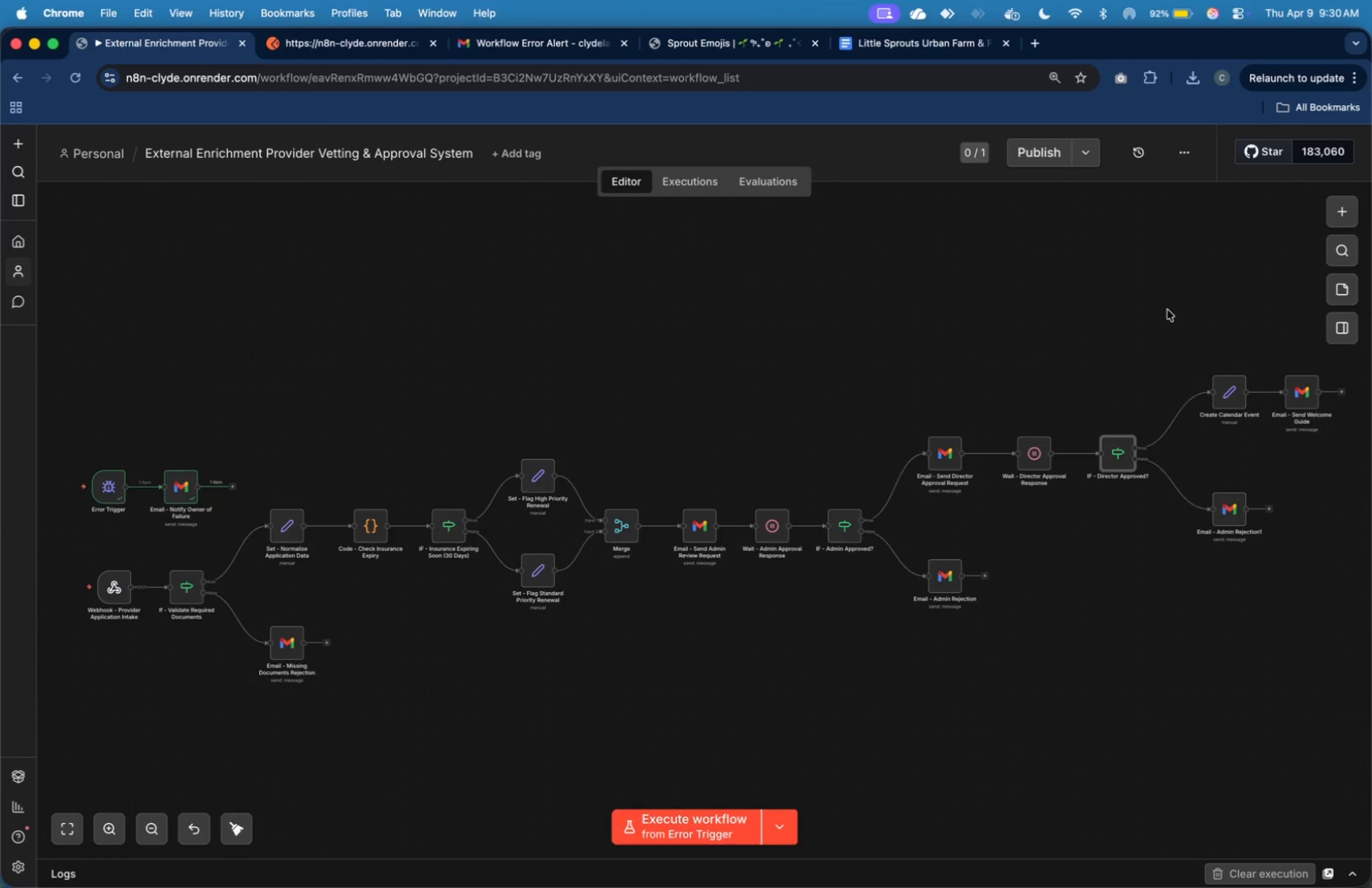 
left_click_drag(start_coordinate=[1178, 419], to_coordinate=[1191, 418])
 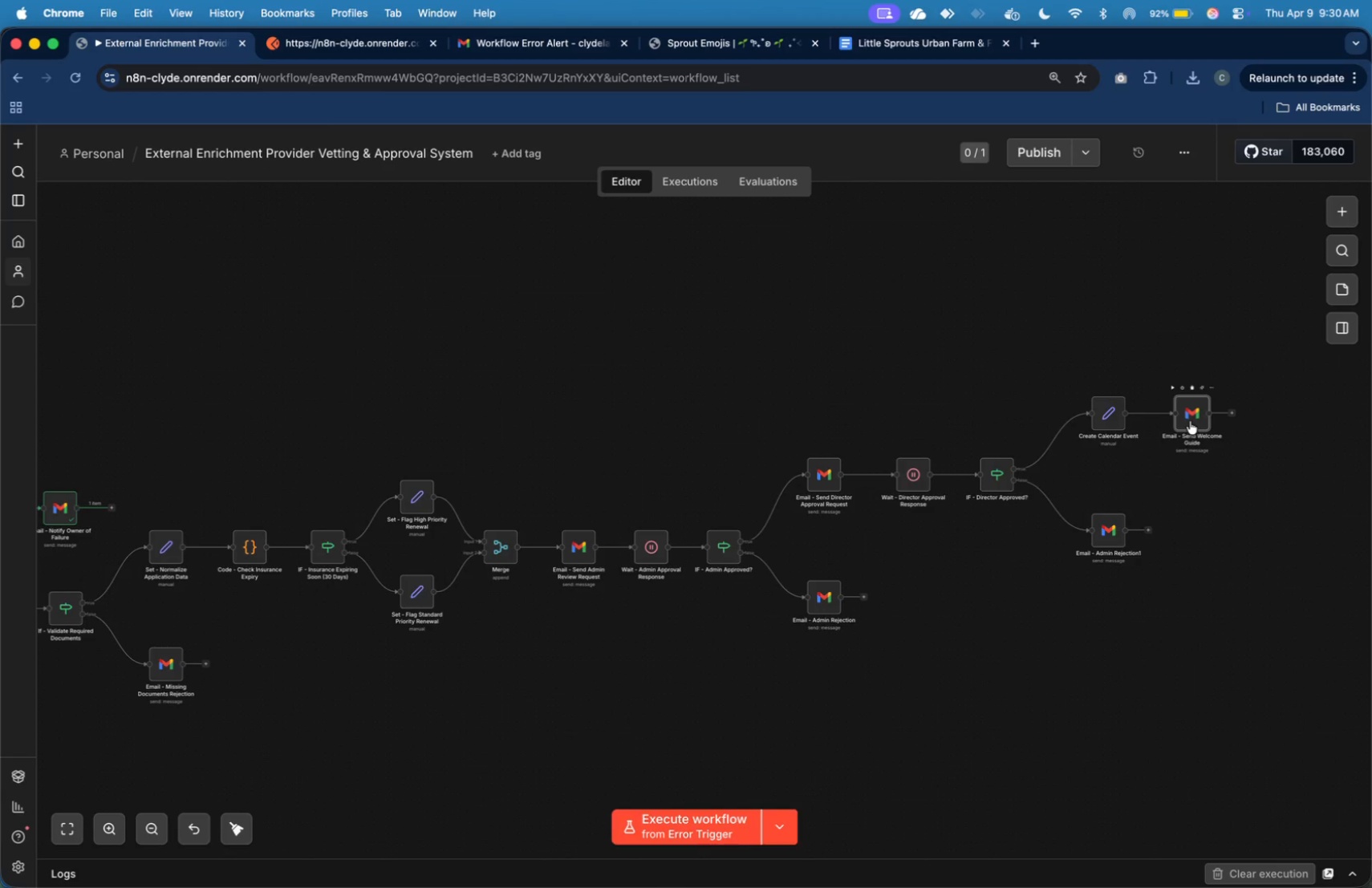 
double_click([1190, 421])
 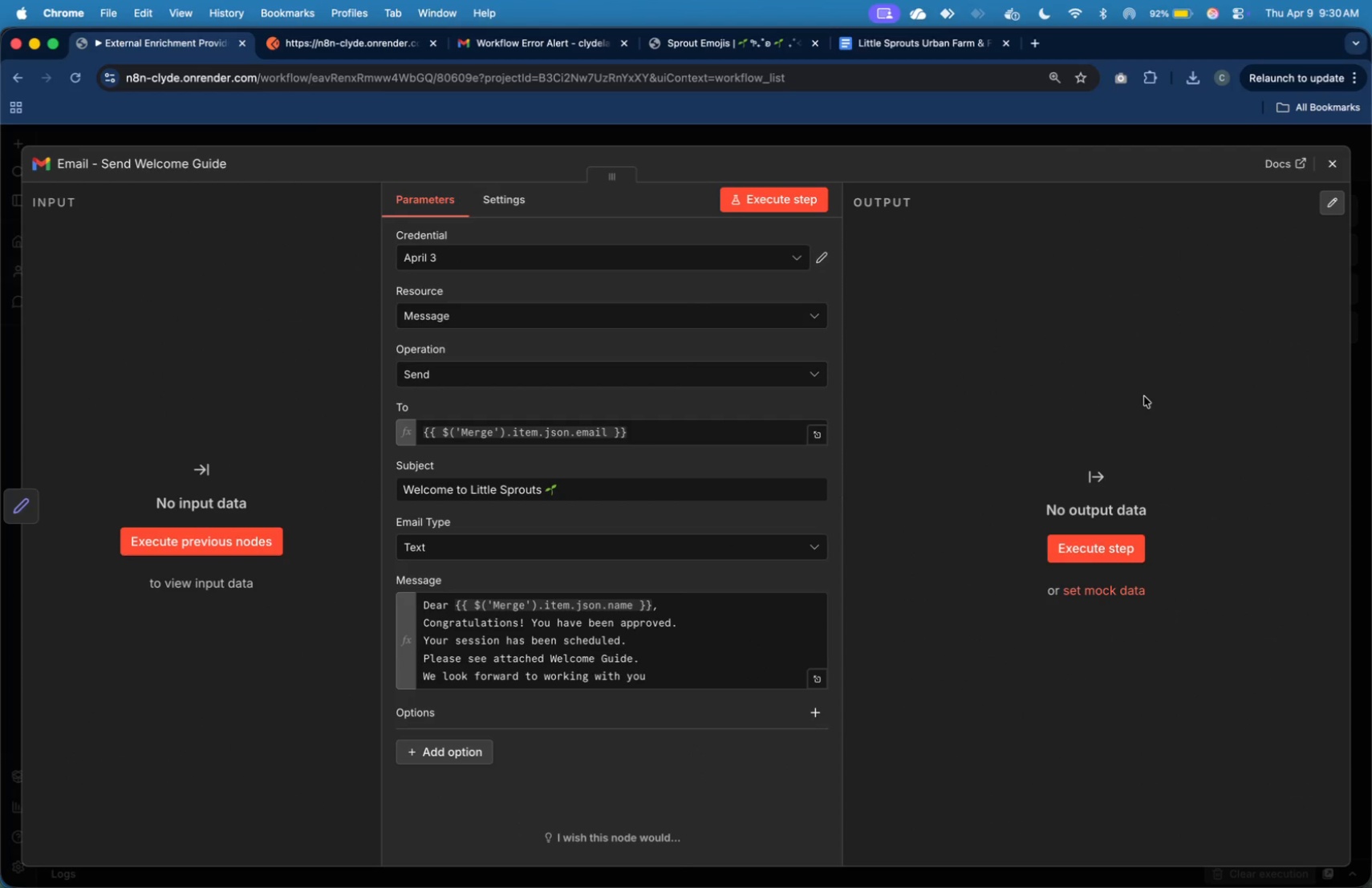 
wait(11.11)
 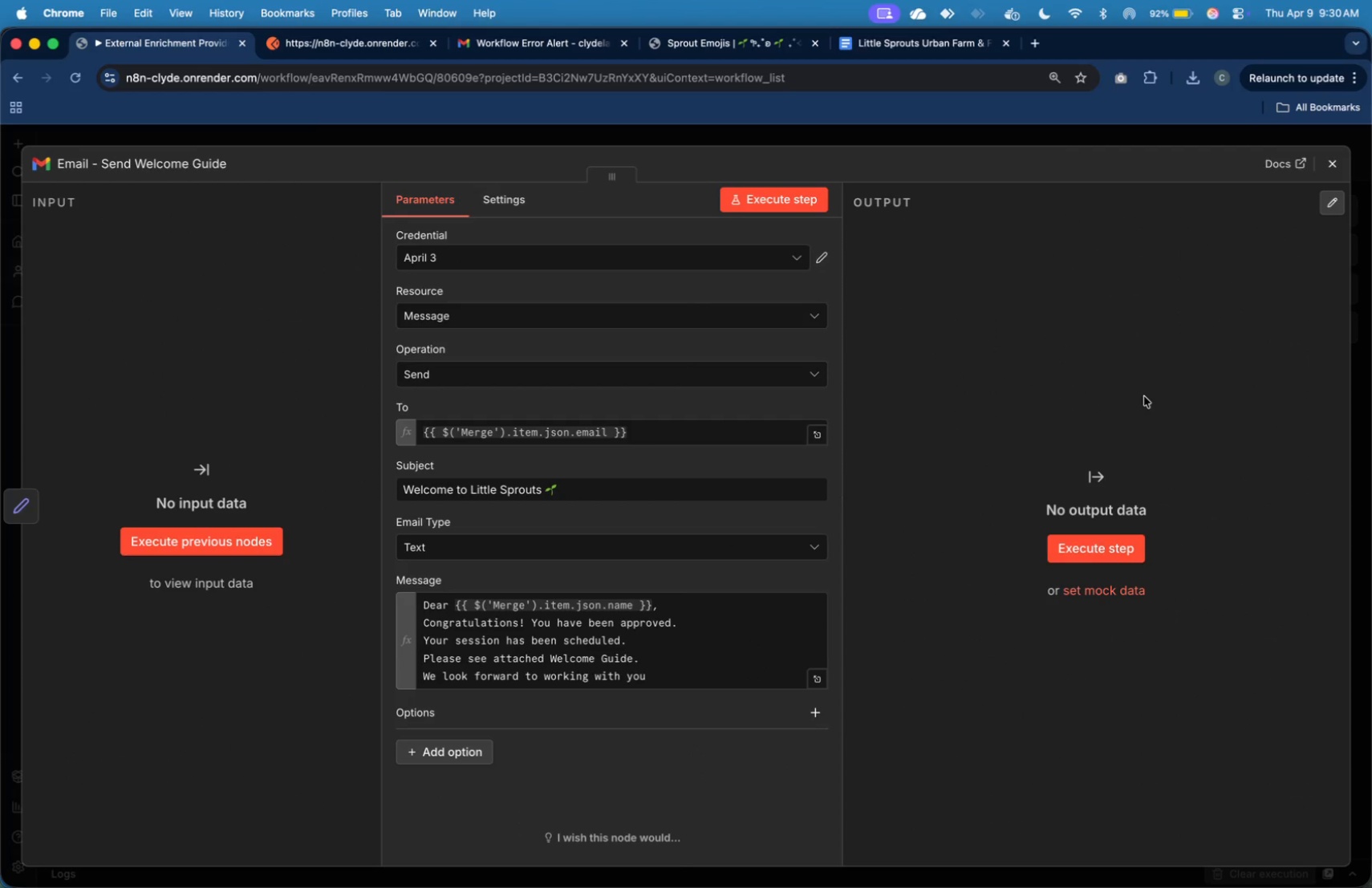 
left_click([1339, 161])
 